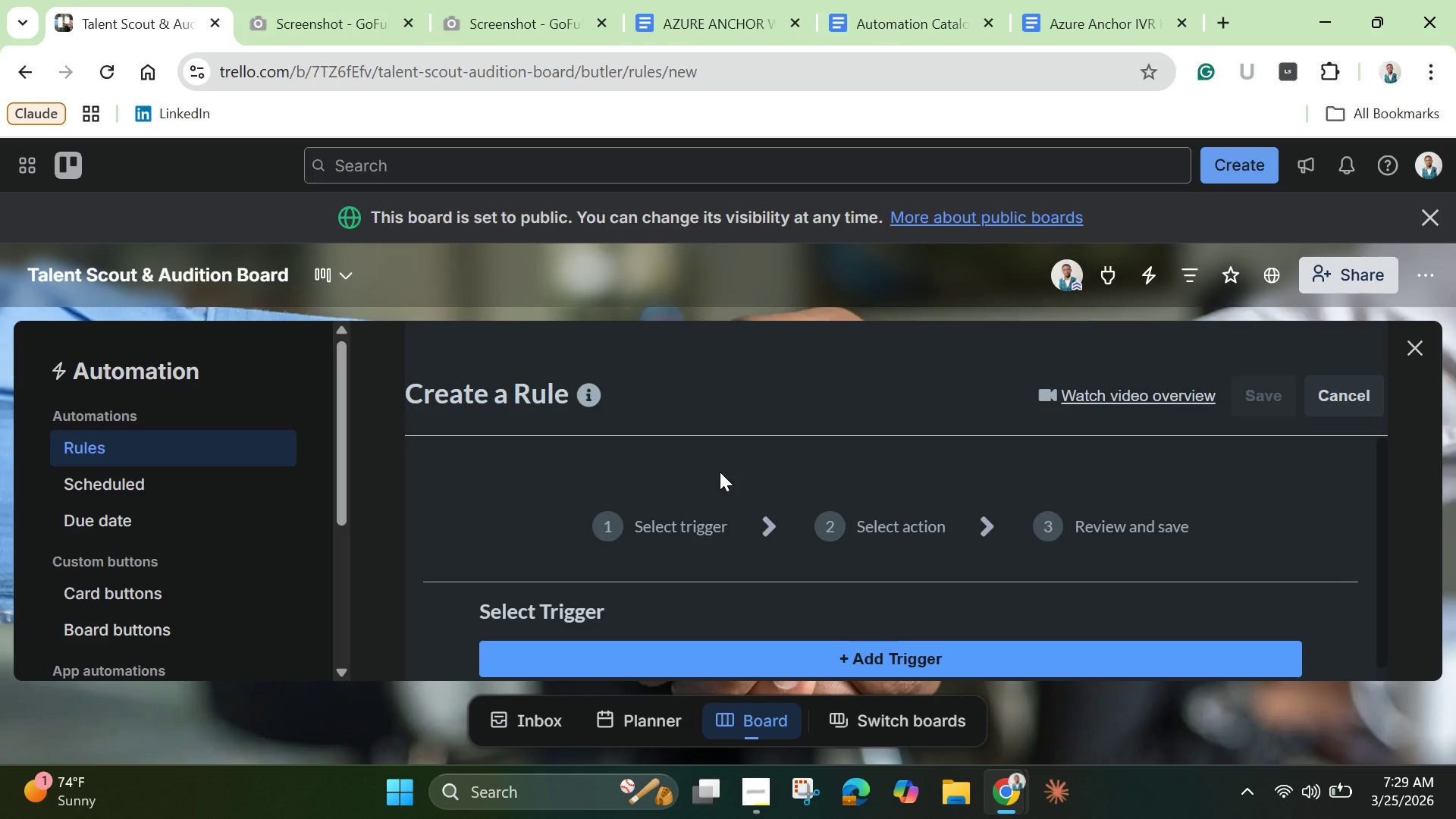 
wait(17.0)
 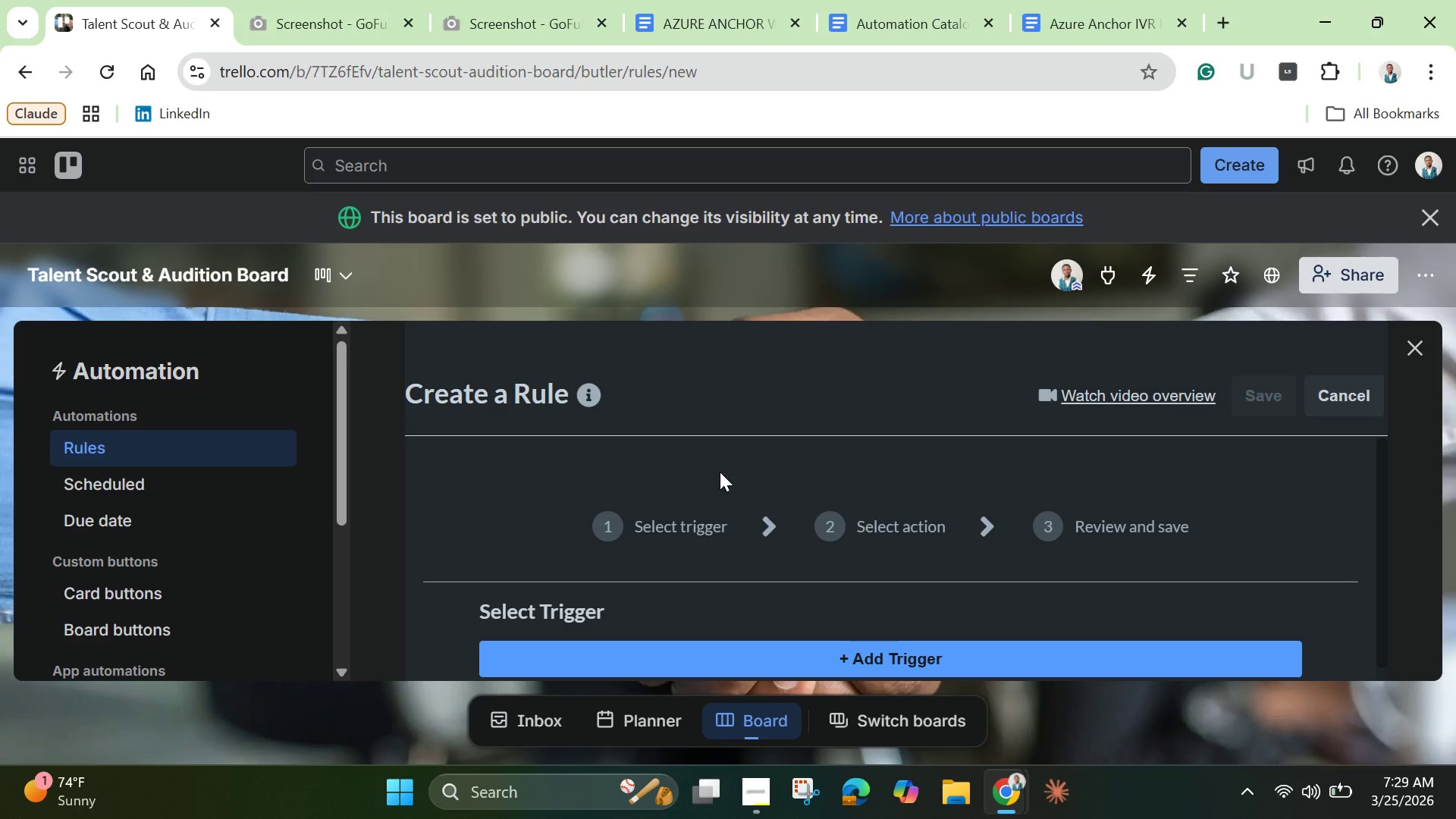 
left_click([864, 670])
 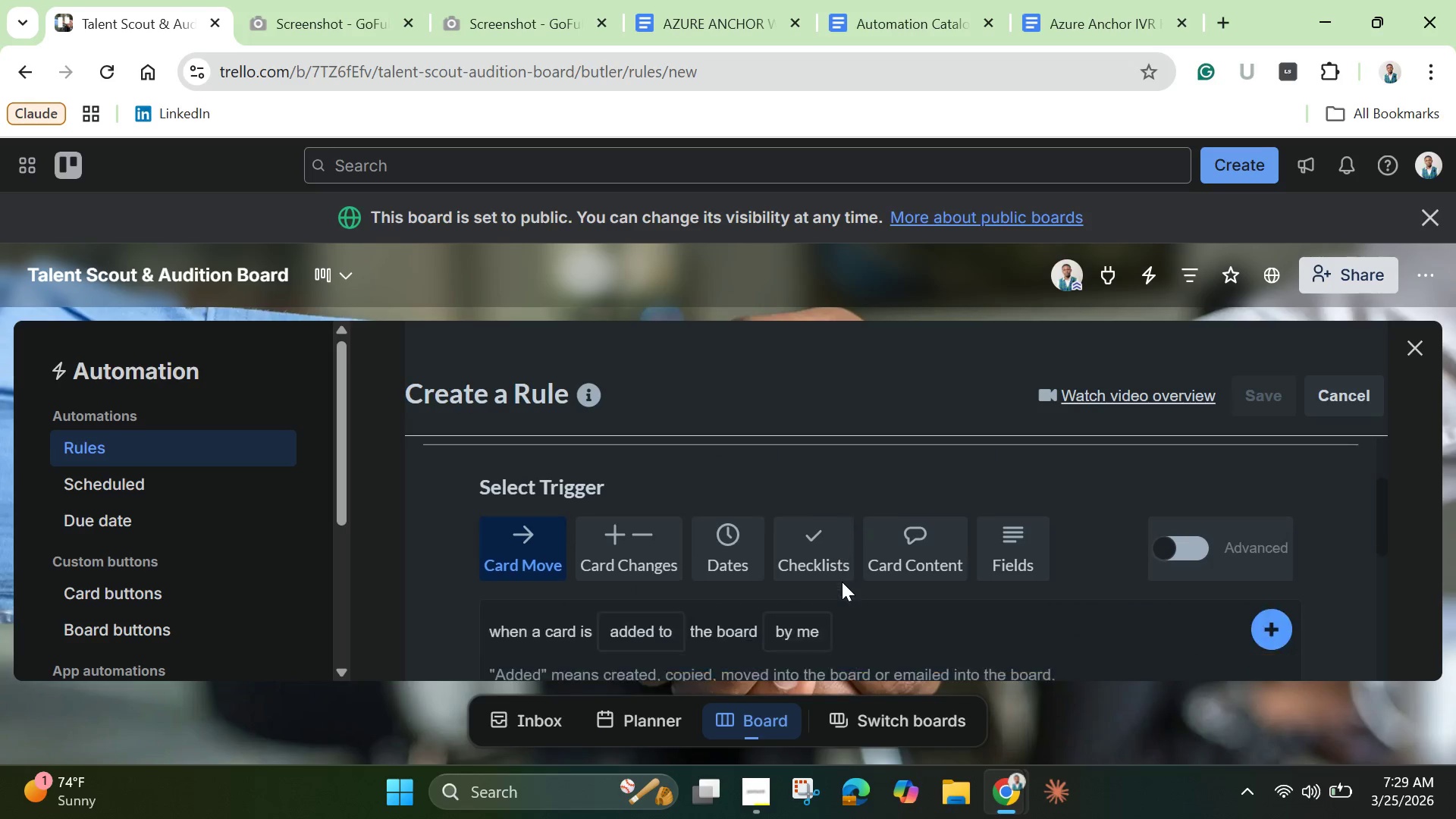 
scroll: coordinate [842, 582], scroll_direction: down, amount: 2.0
 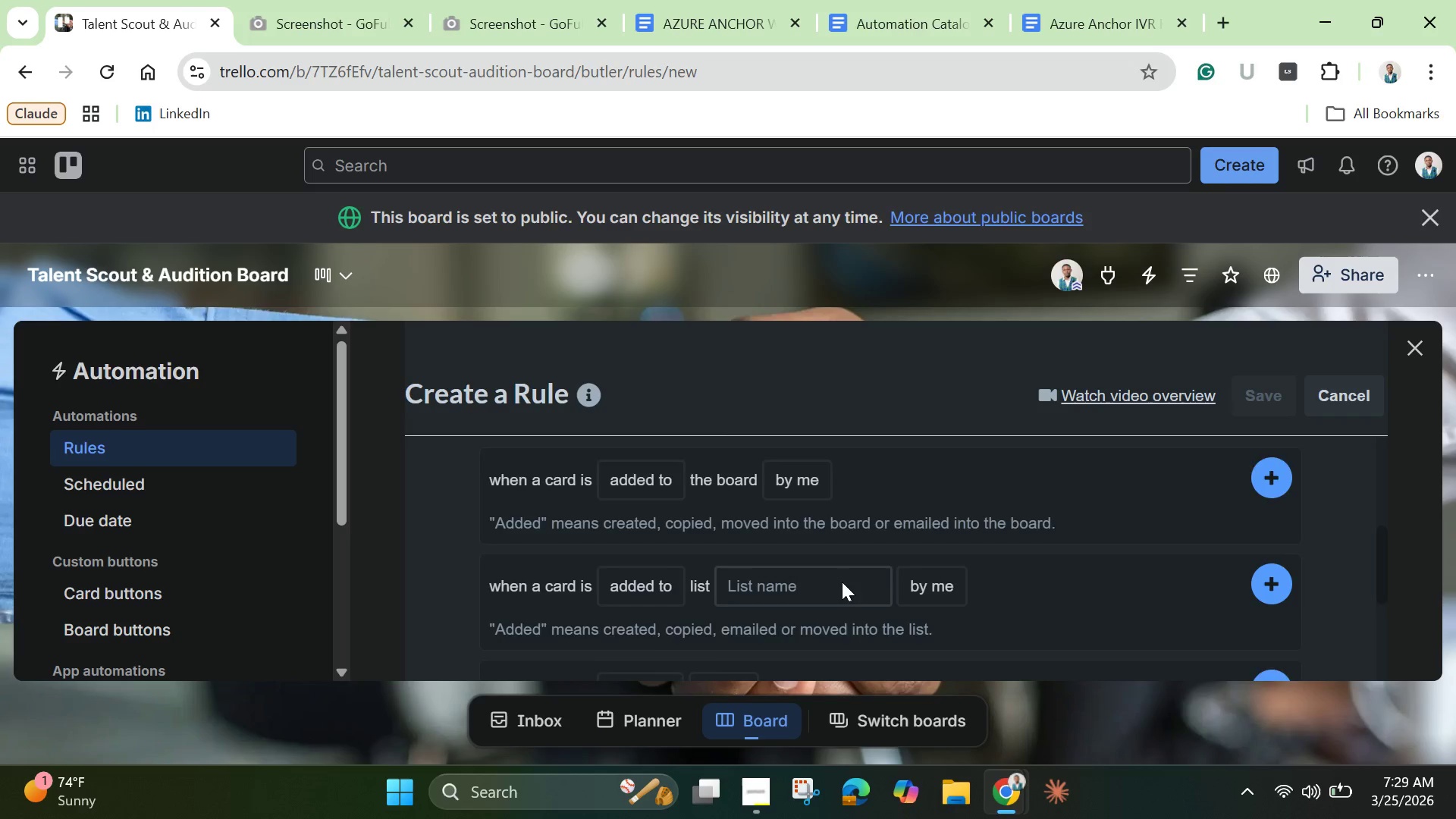 
scroll: coordinate [842, 582], scroll_direction: none, amount: 0.0
 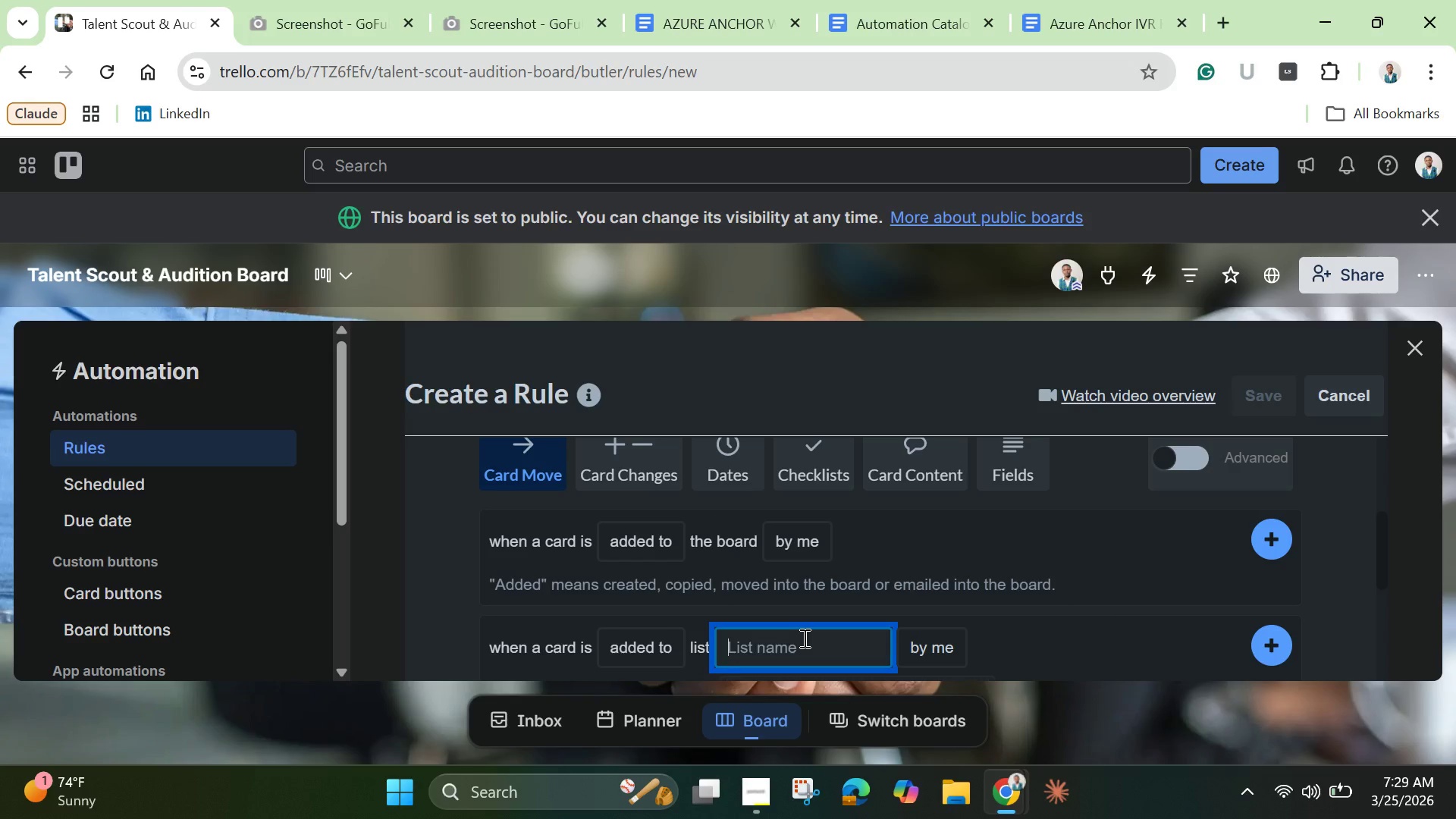 
left_click([803, 638])
 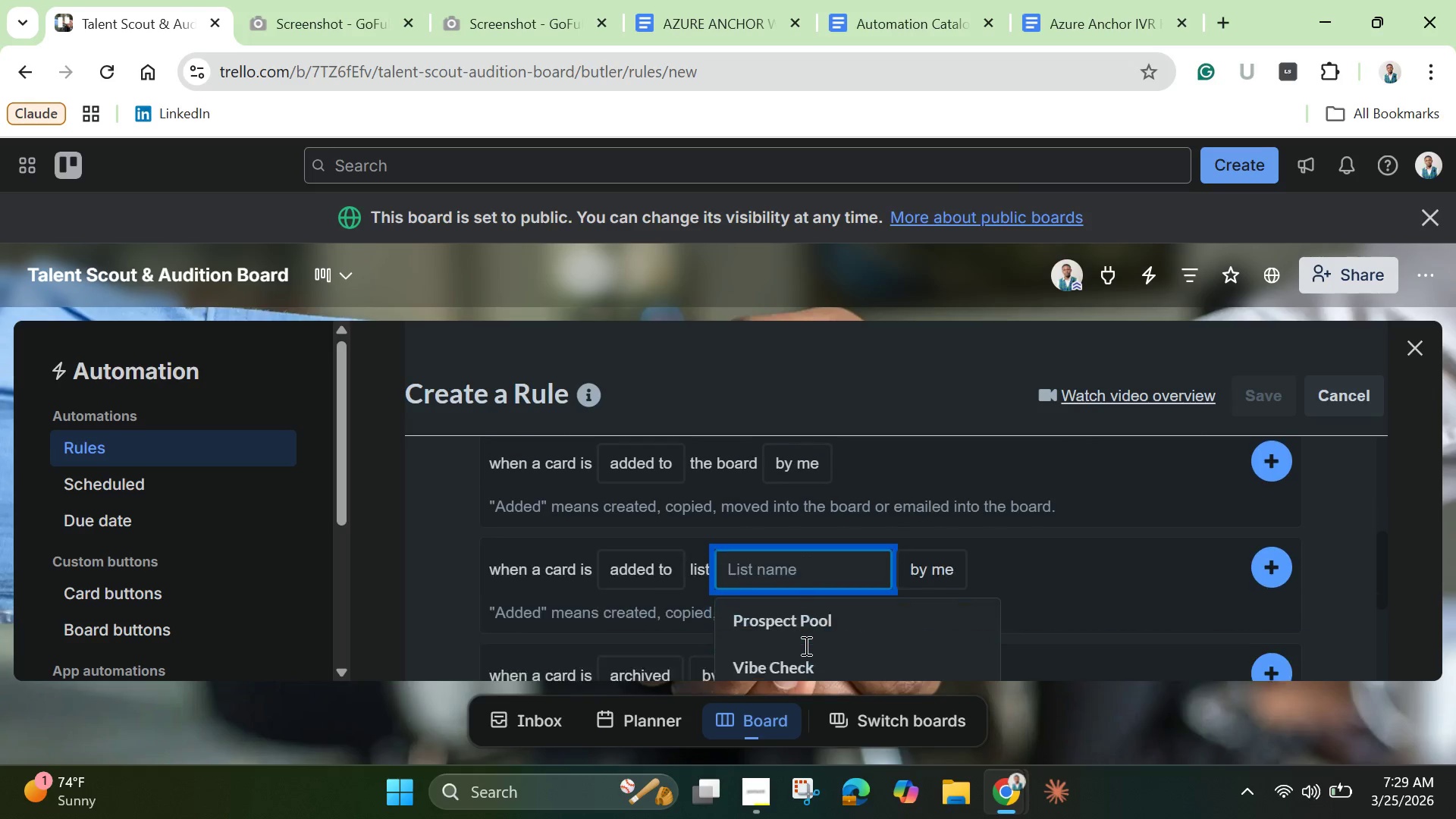 
scroll: coordinate [805, 645], scroll_direction: down, amount: 1.0
 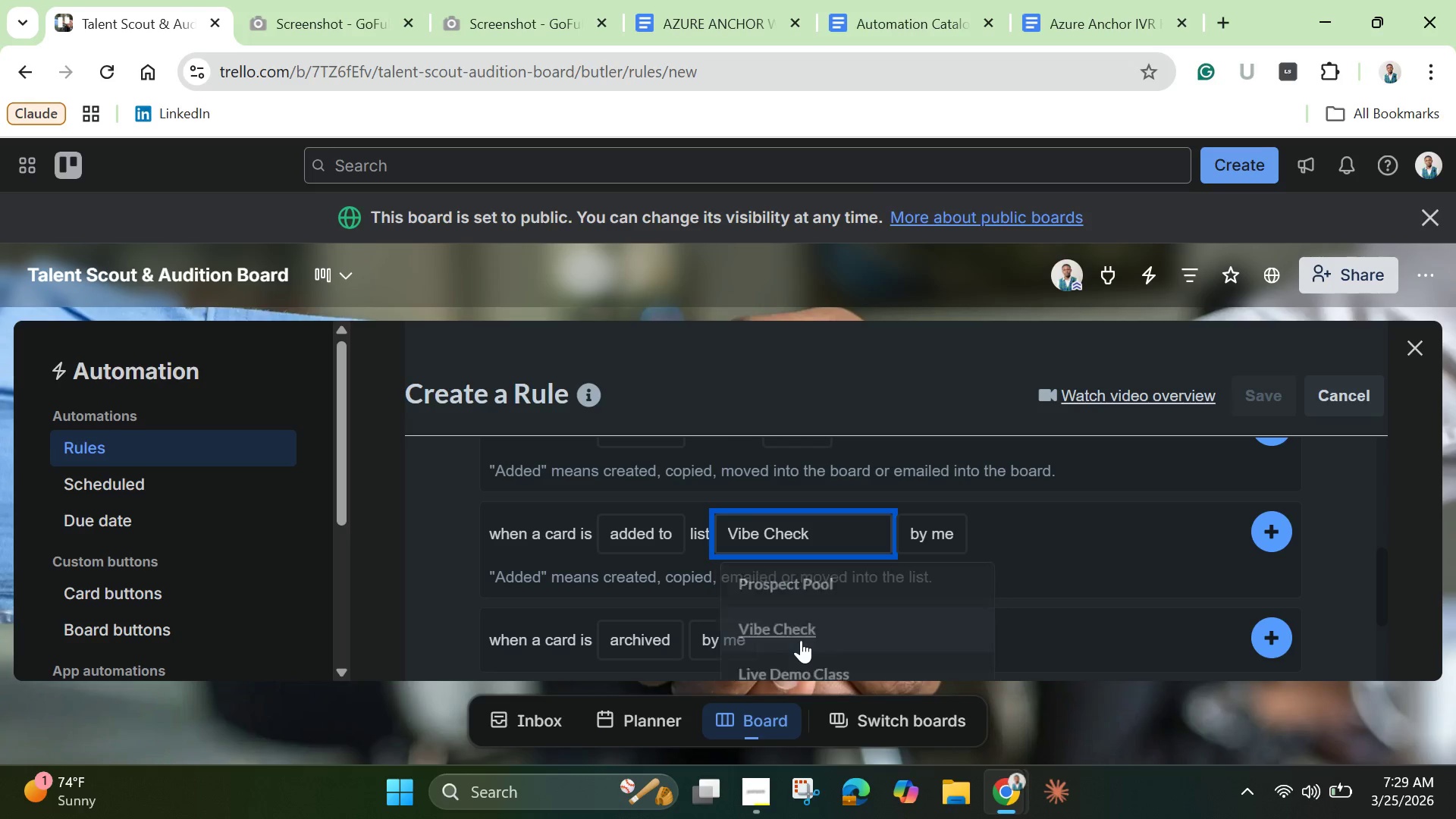 
left_click([801, 640])
 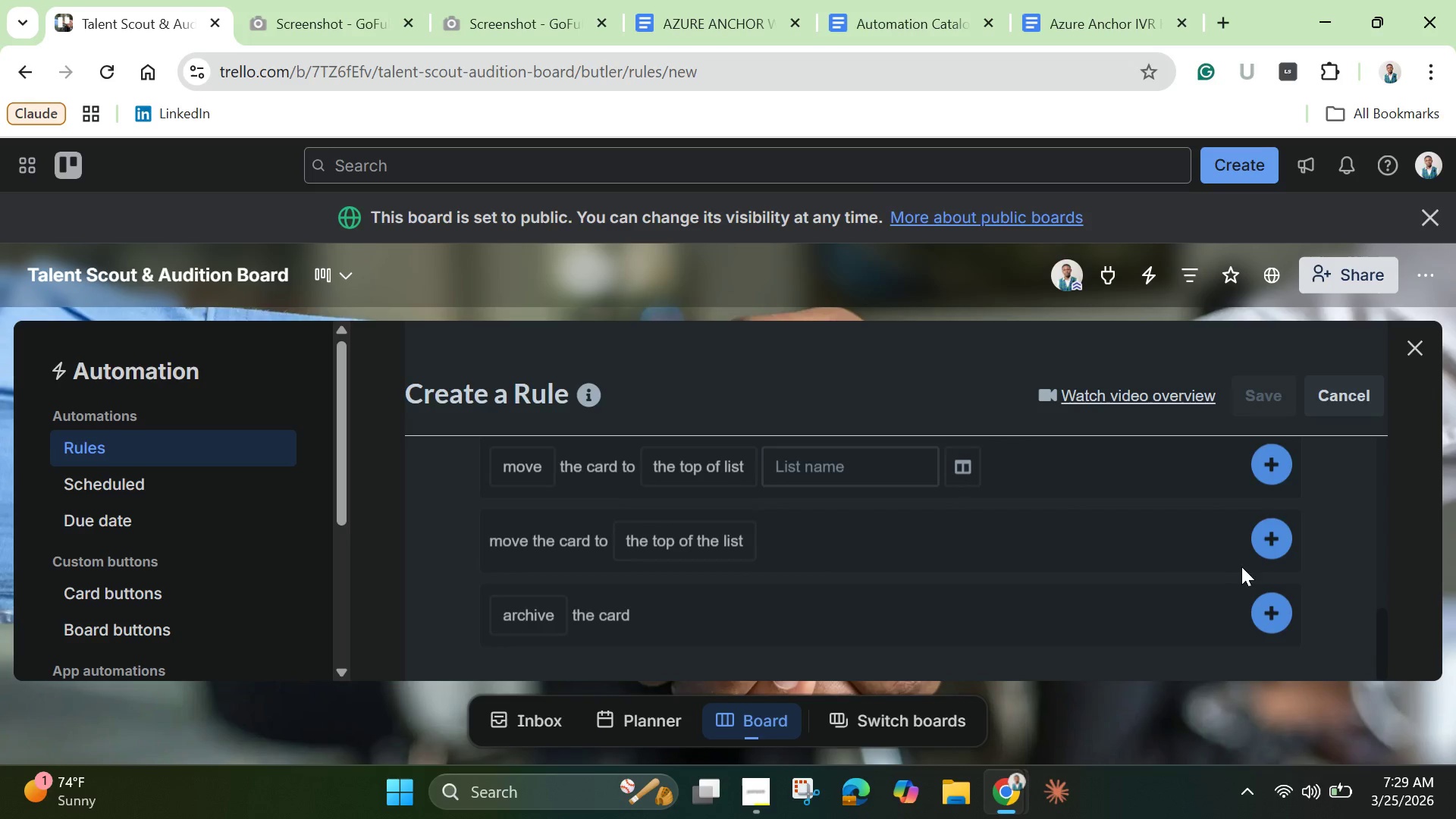 
wait(5.86)
 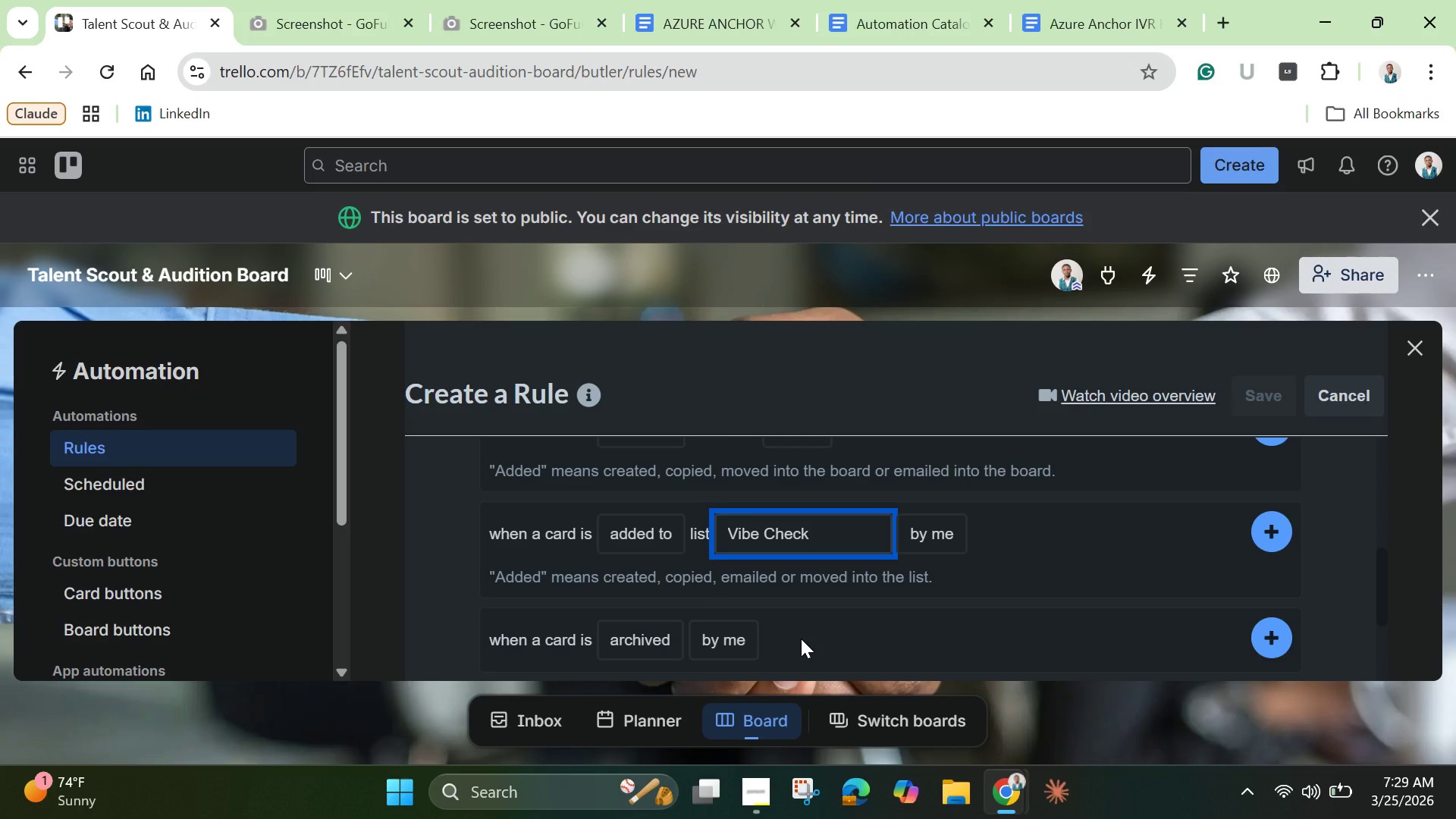 
scroll: coordinate [803, 596], scroll_direction: down, amount: 3.0
 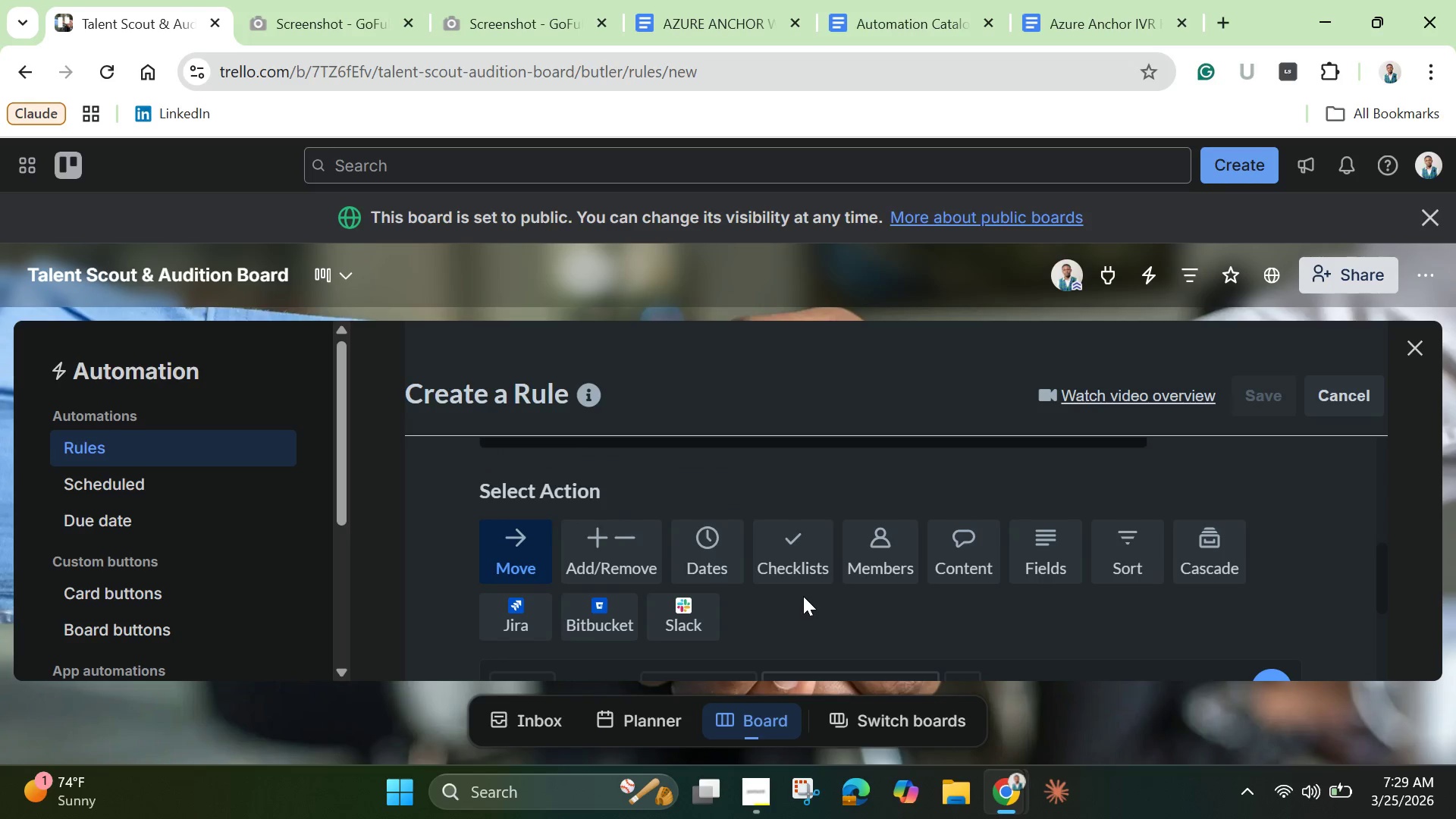 
scroll: coordinate [803, 596], scroll_direction: up, amount: 2.0
 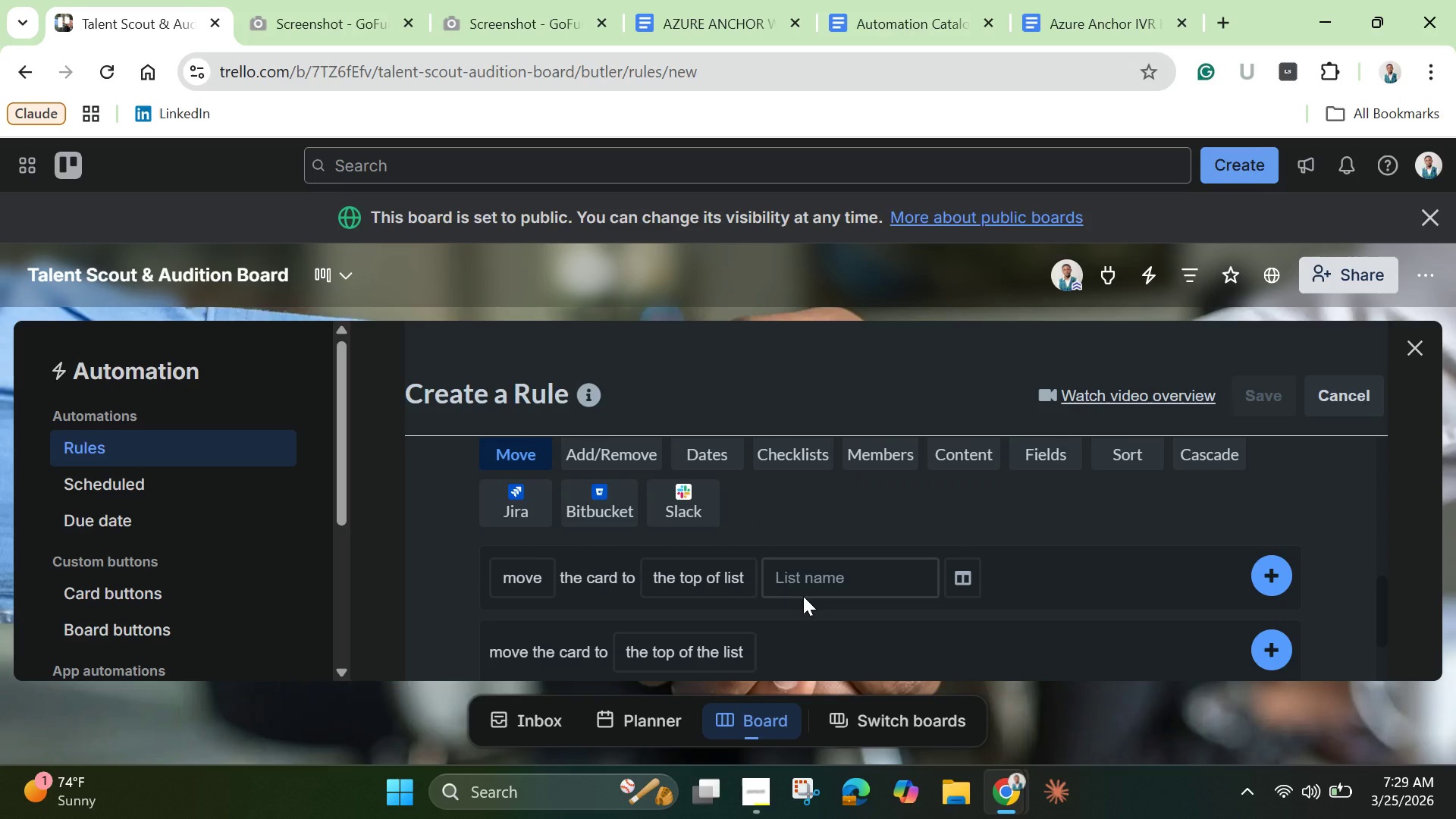 
scroll: coordinate [803, 596], scroll_direction: down, amount: 1.0
 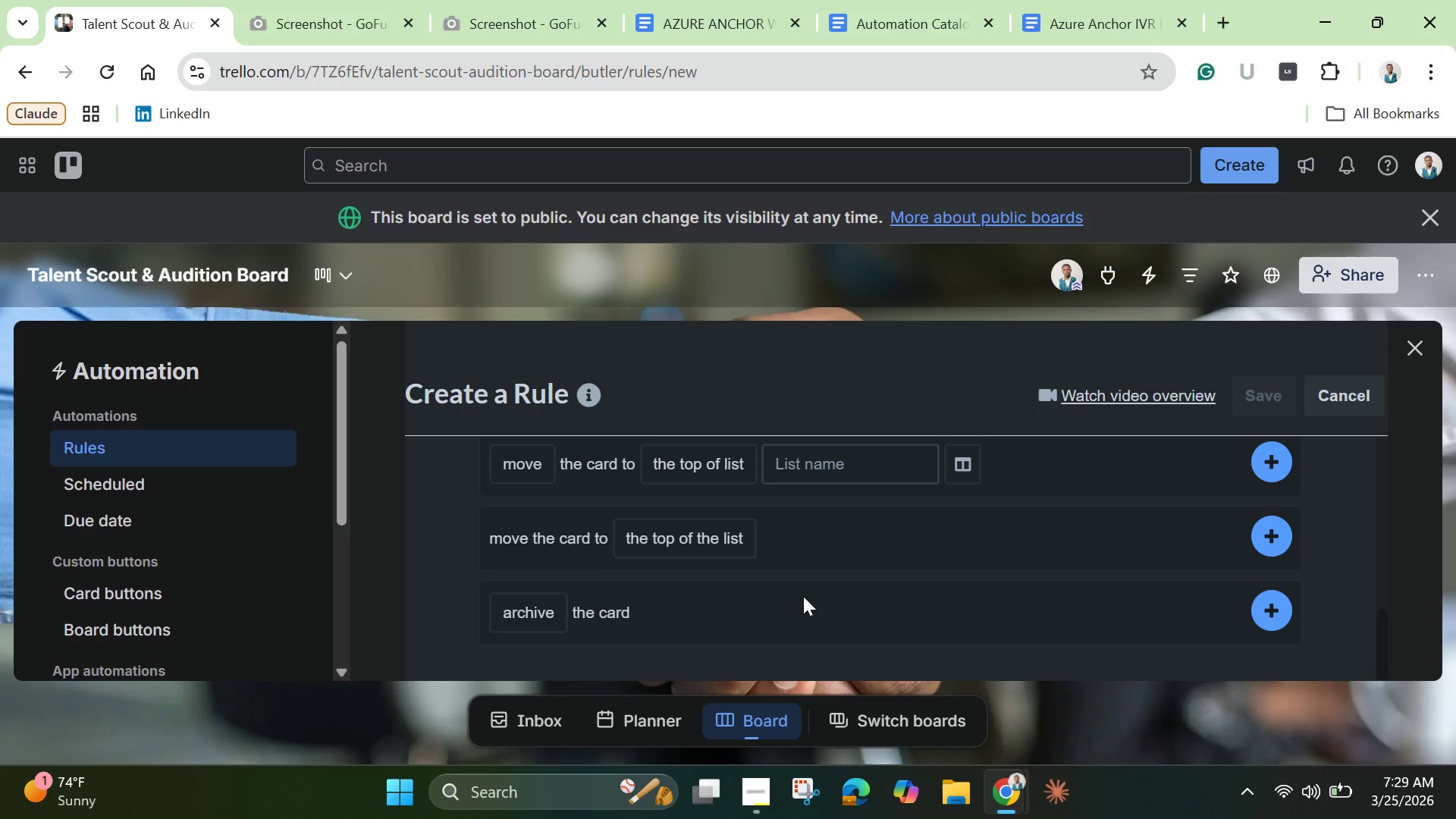 
scroll: coordinate [800, 592], scroll_direction: up, amount: 3.0
 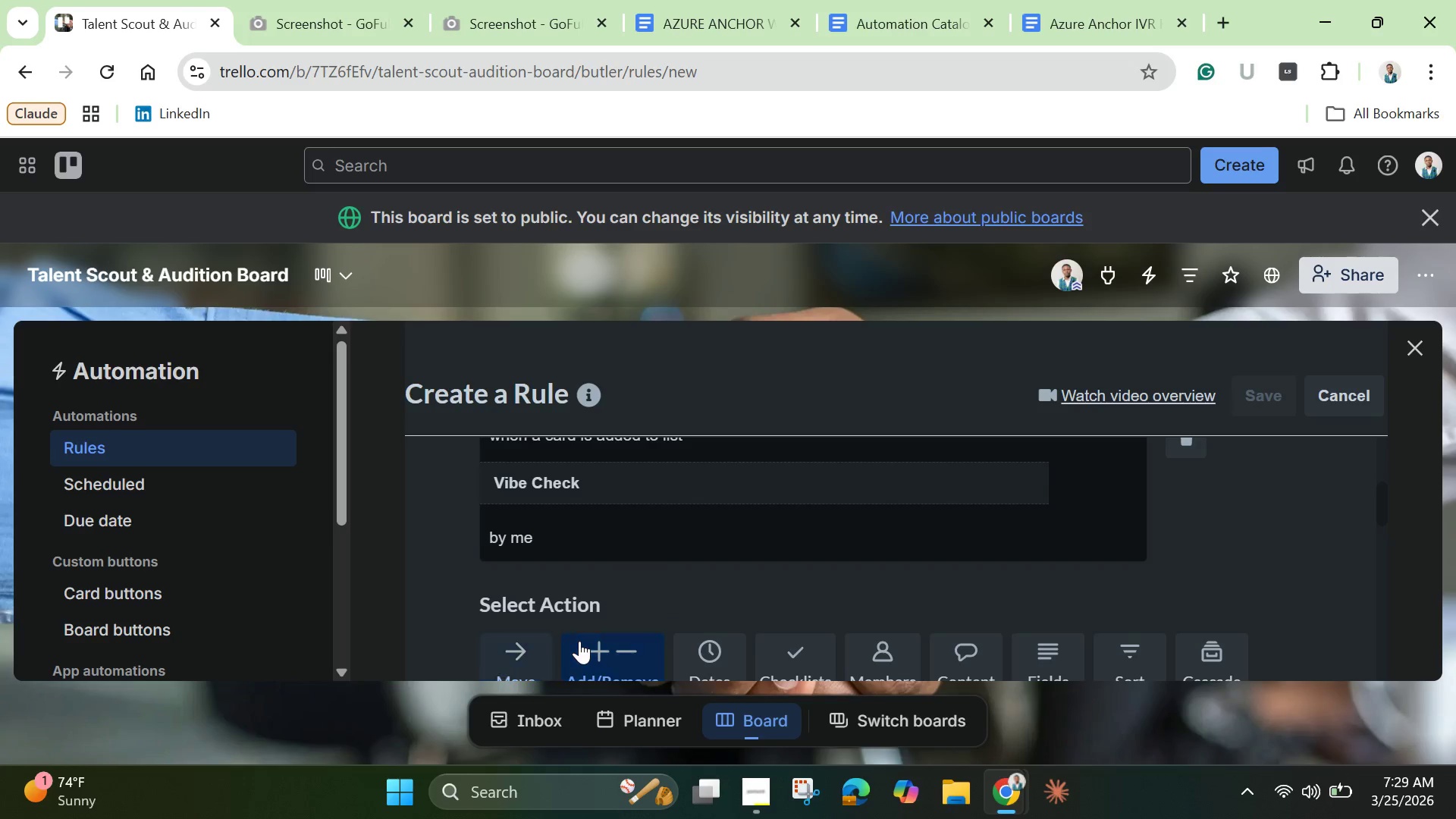 
left_click([579, 641])
 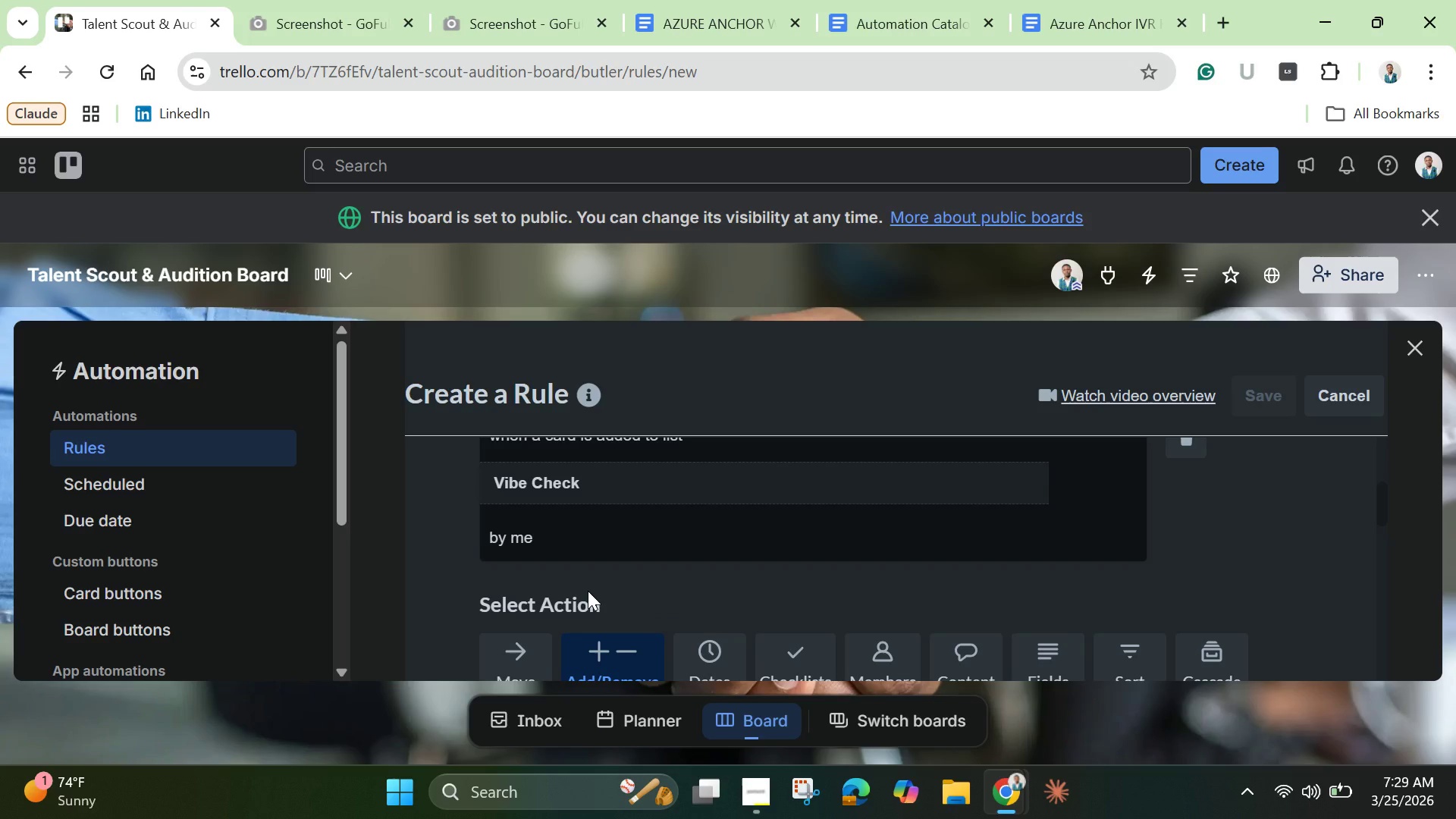 
scroll: coordinate [623, 601], scroll_direction: down, amount: 6.0
 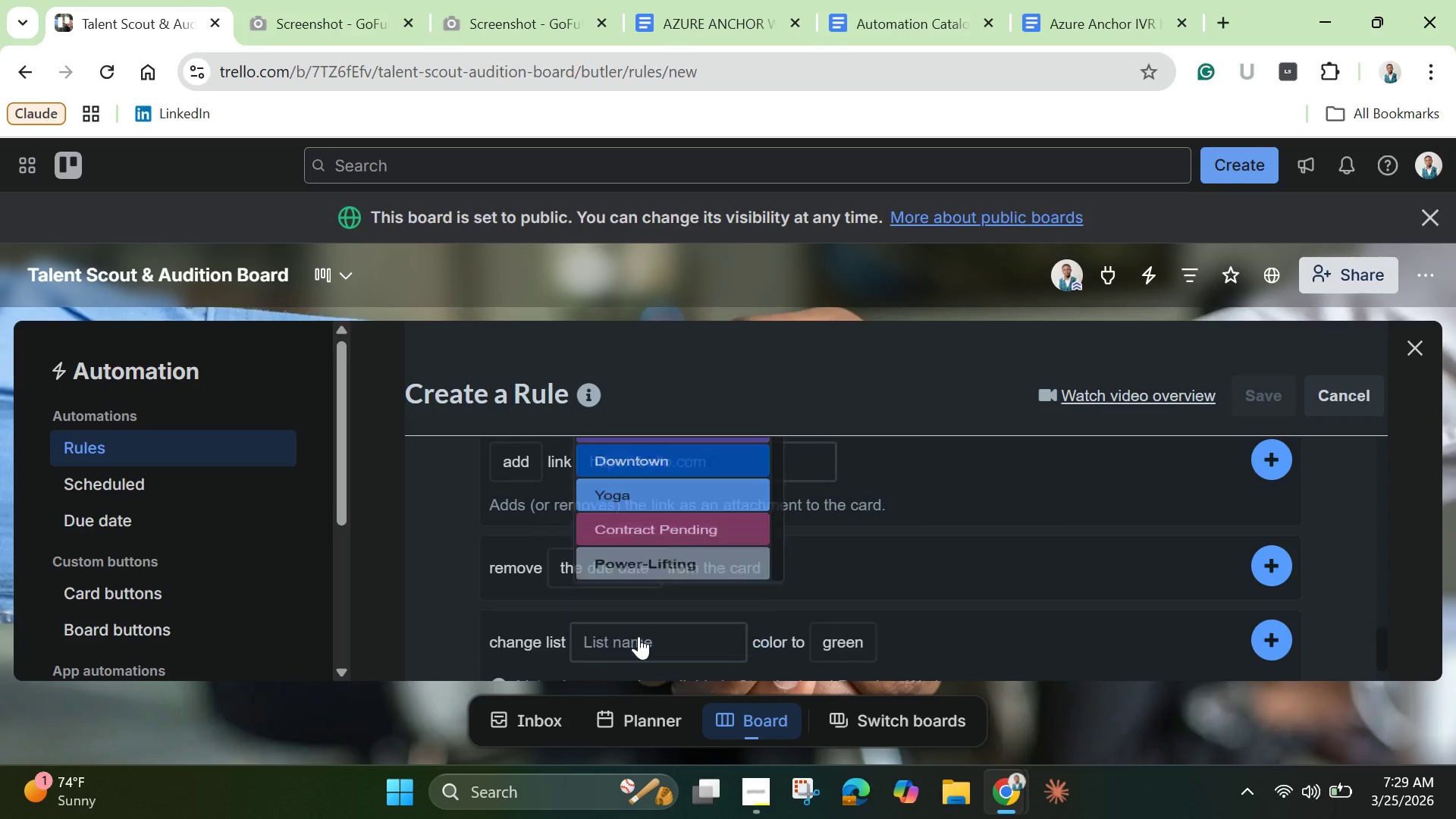 
left_click([639, 636])
 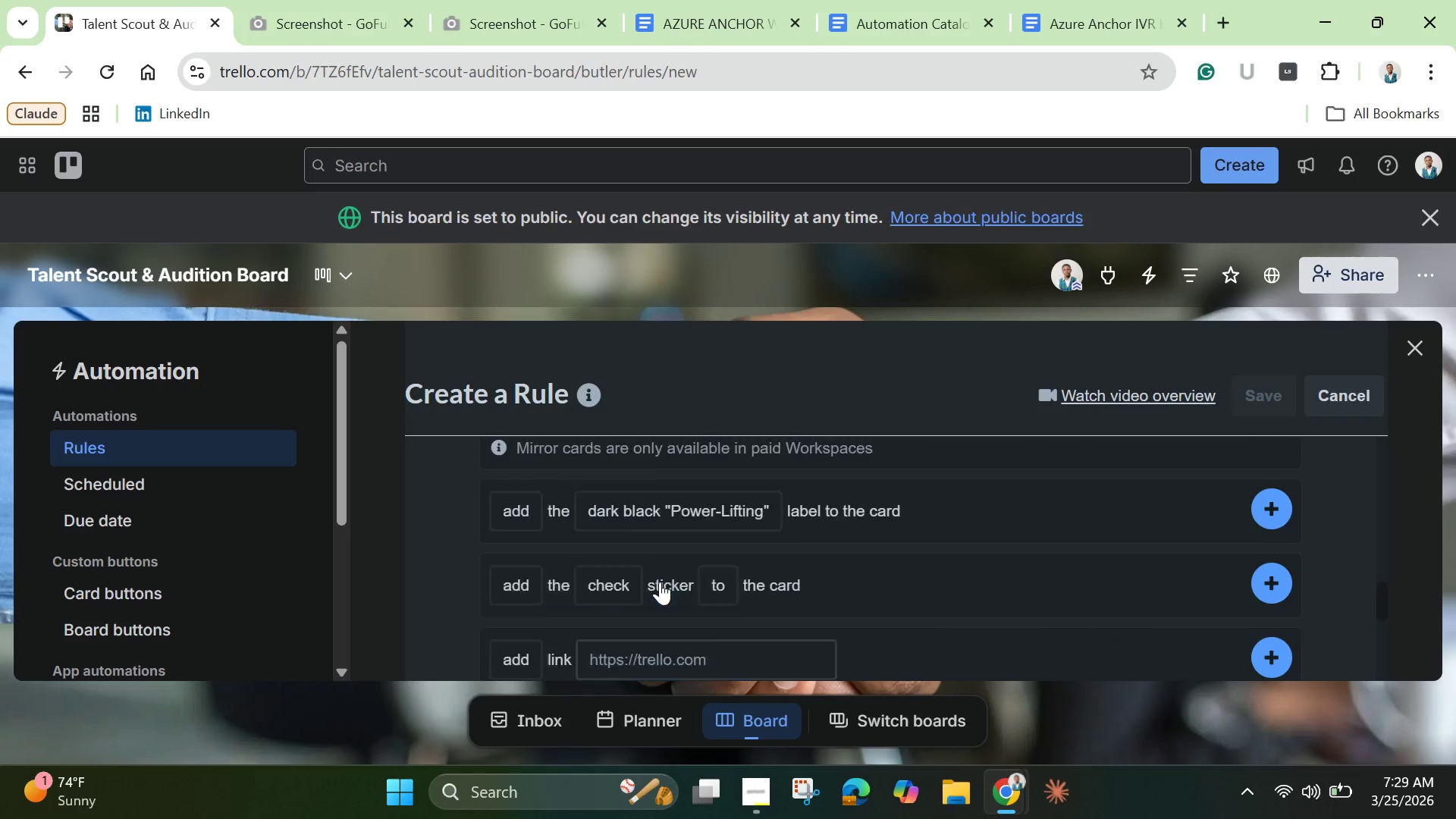 
scroll: coordinate [660, 582], scroll_direction: up, amount: 2.0
 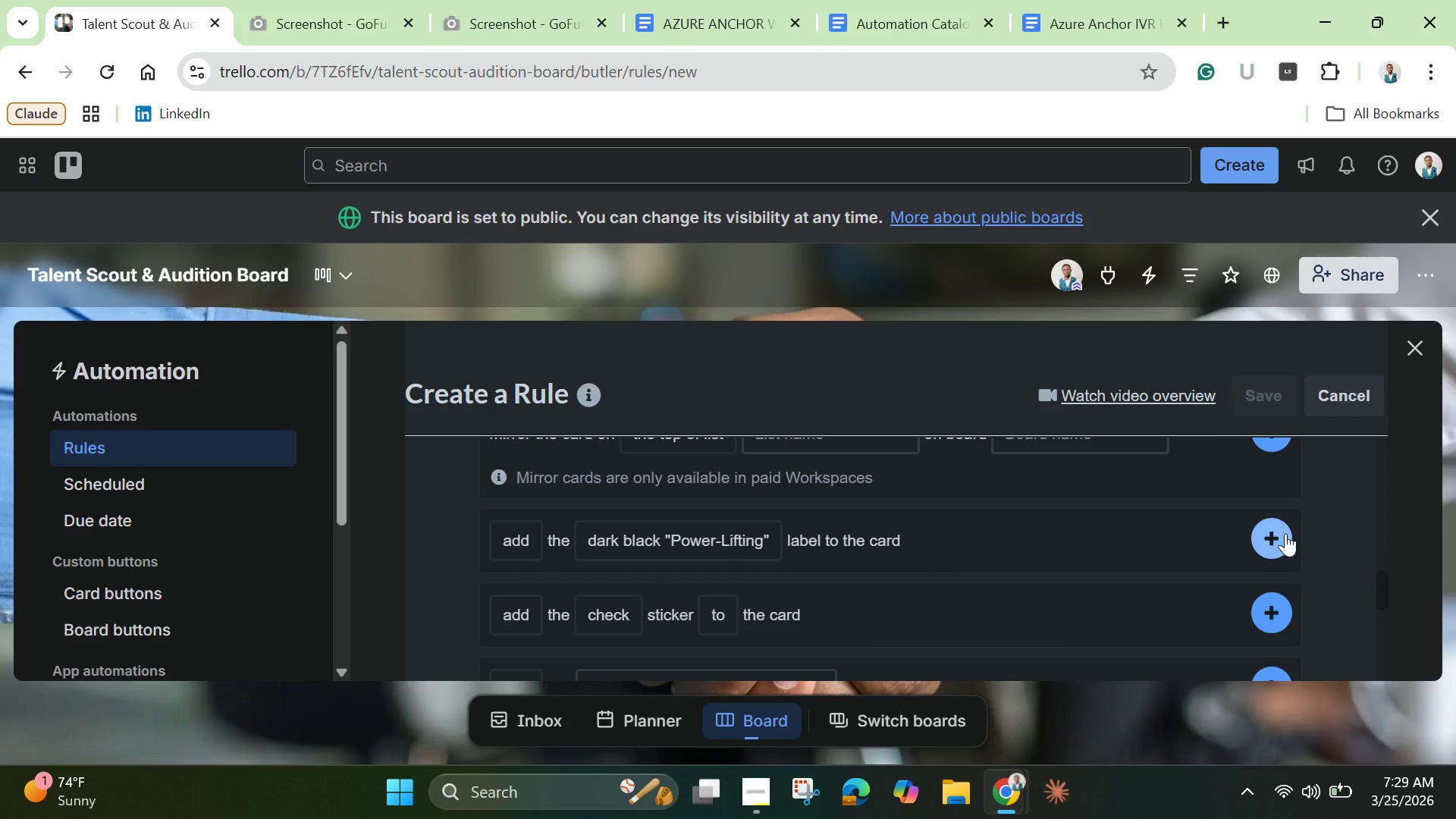 
left_click([1285, 533])
 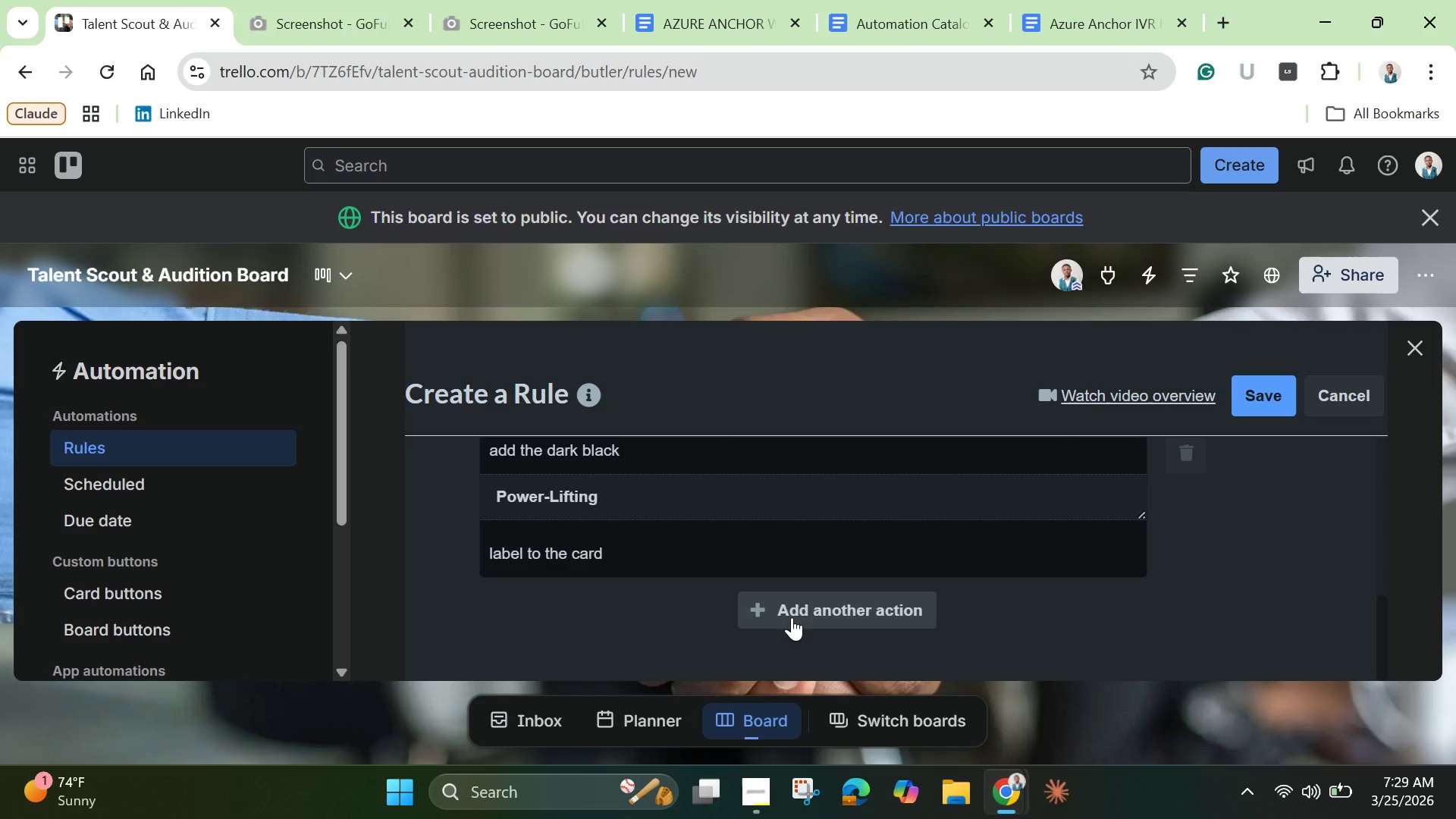 
wait(7.56)
 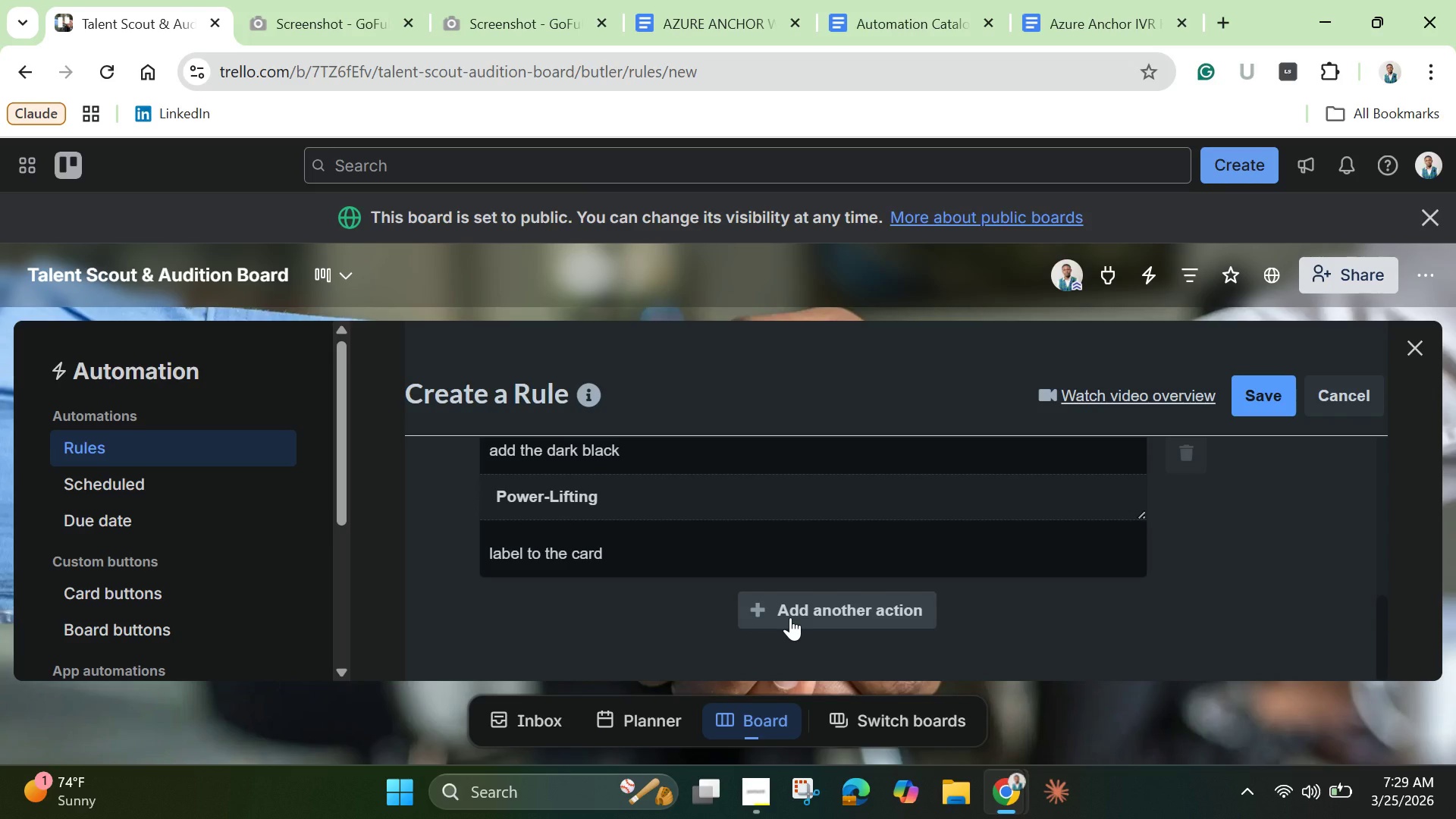 
left_click([792, 617])
 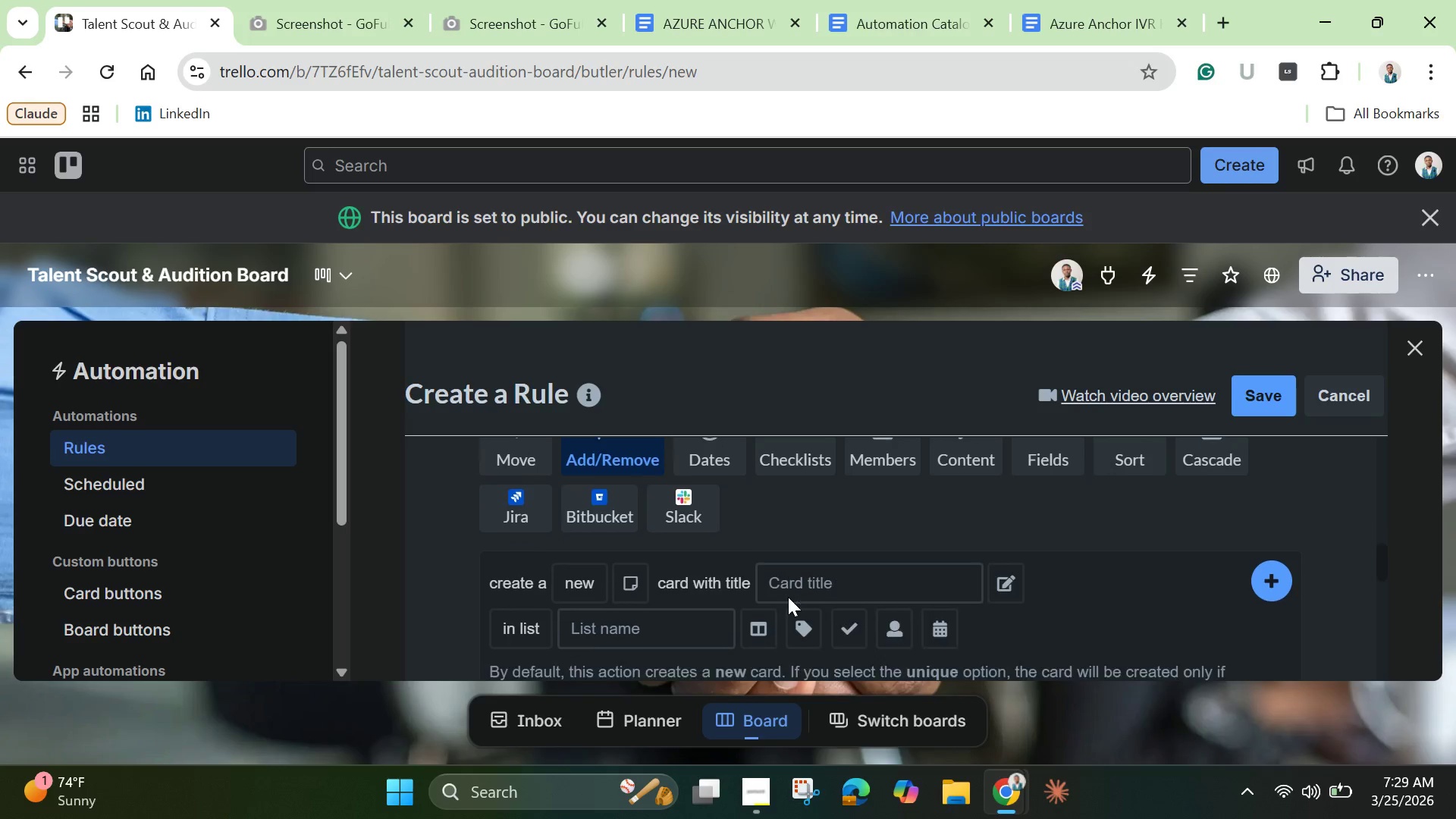 
scroll: coordinate [754, 605], scroll_direction: down, amount: 4.0
 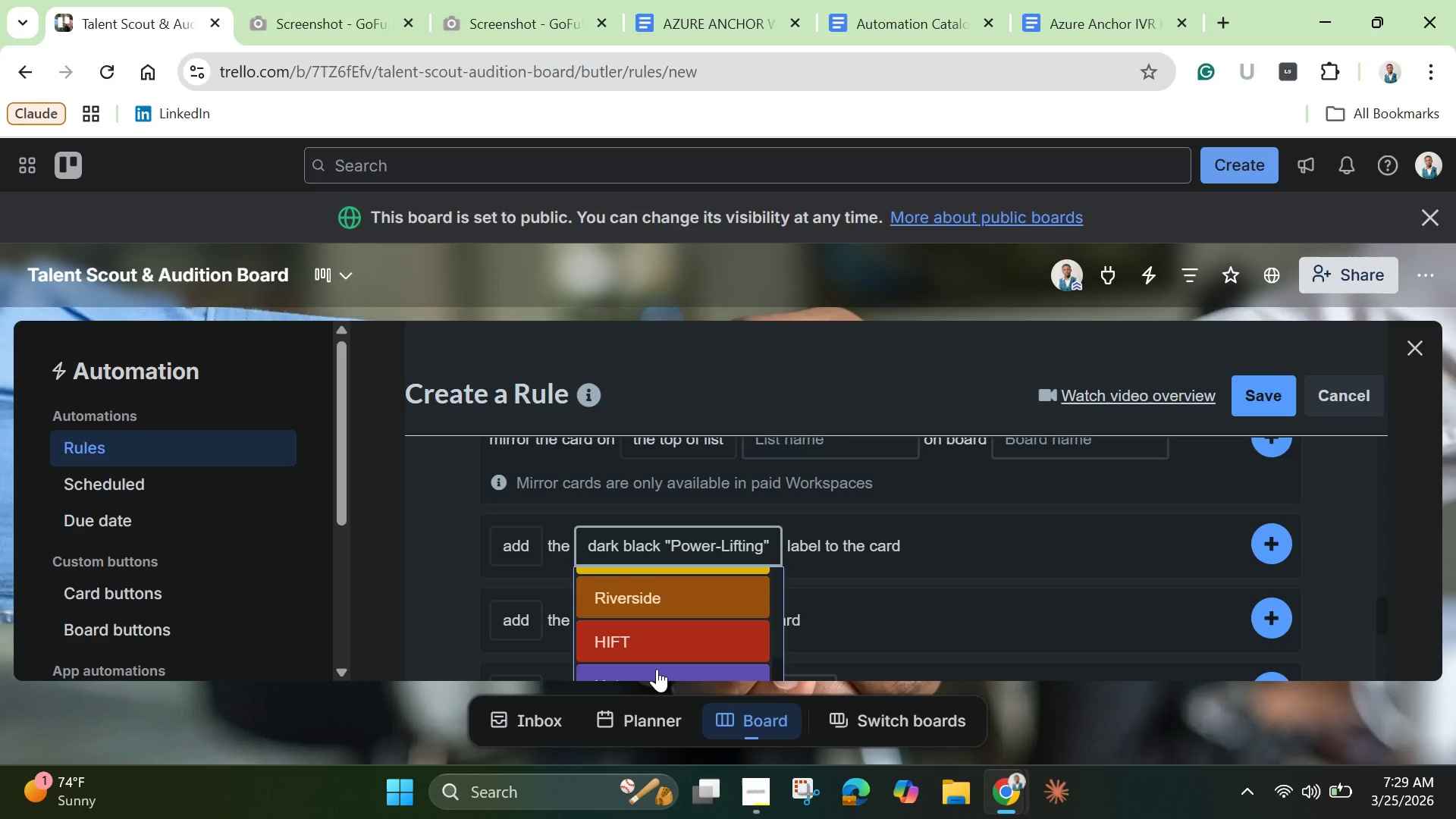 
left_click([657, 669])
 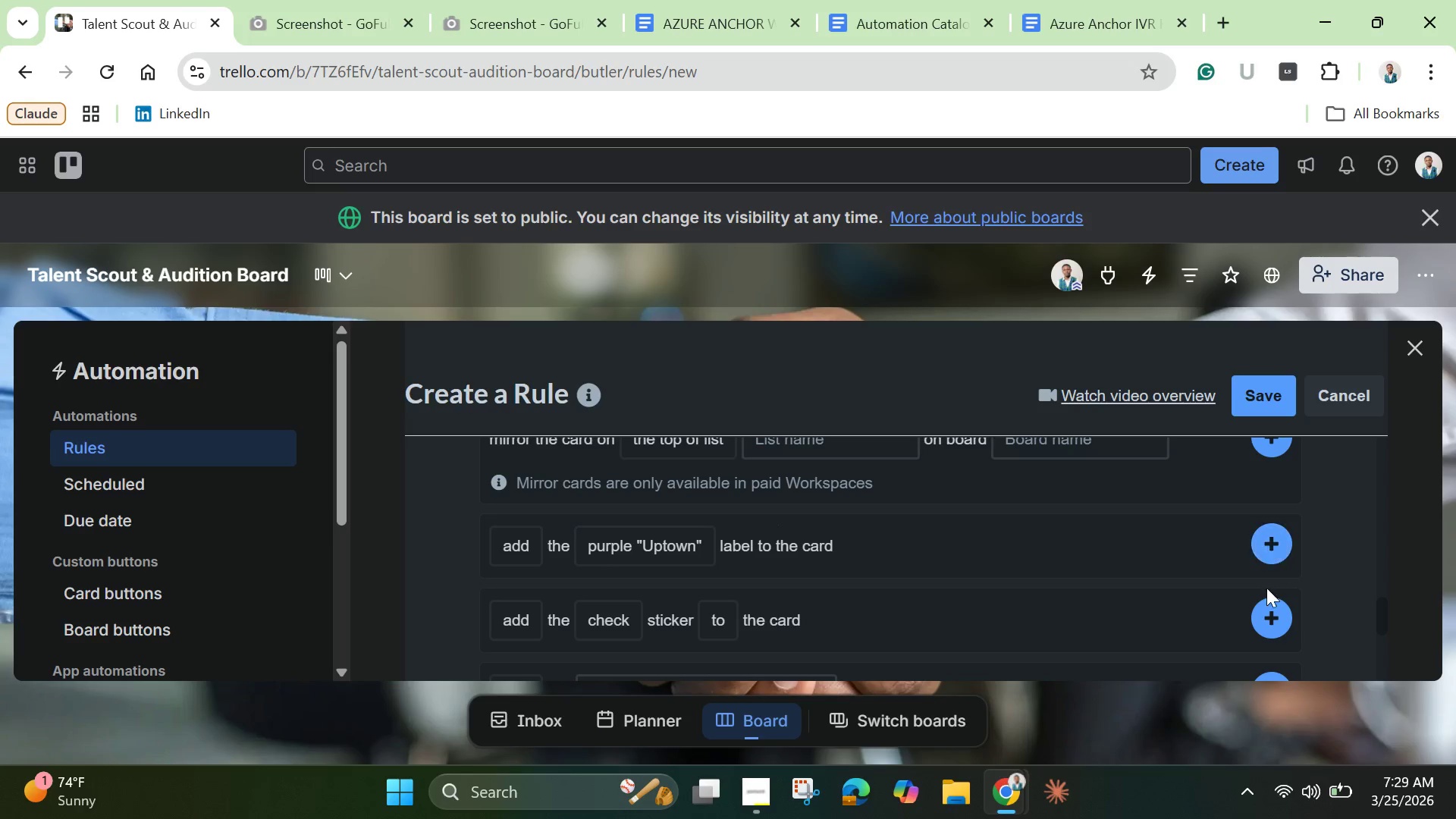 
mouse_move([1267, 536])
 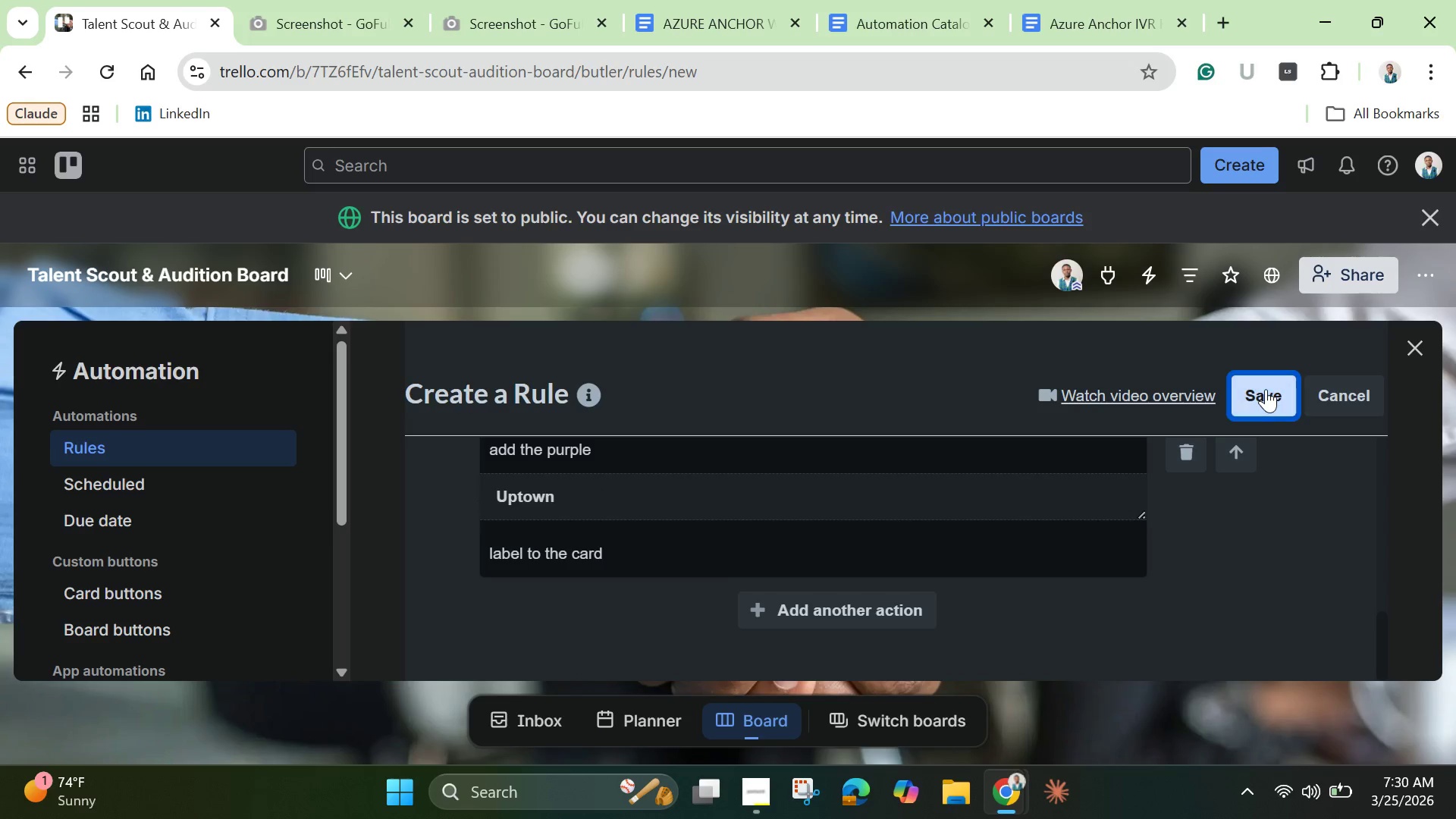 
left_click_drag(start_coordinate=[1261, 390], to_coordinate=[1266, 389])
 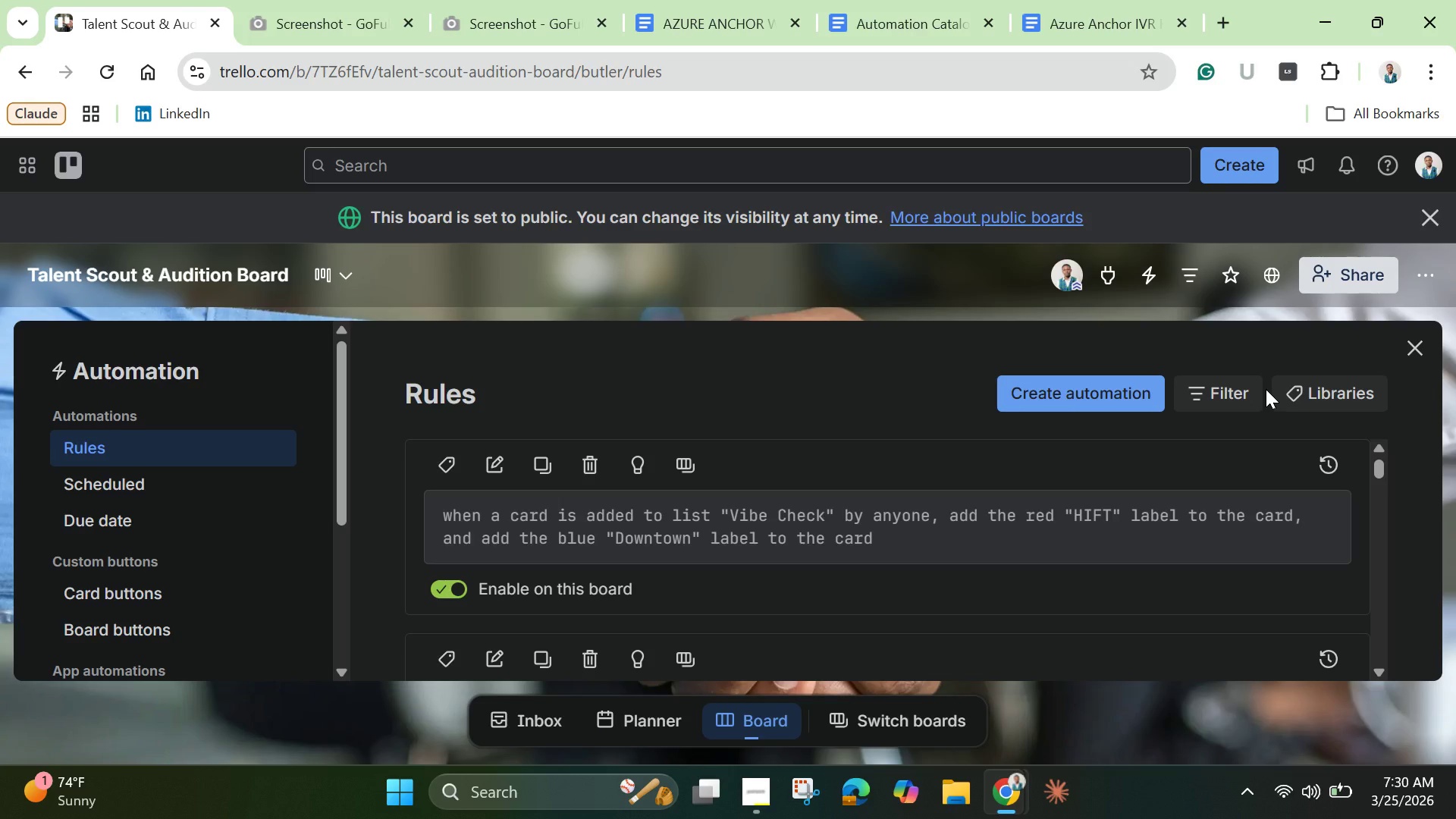 
wait(10.94)
 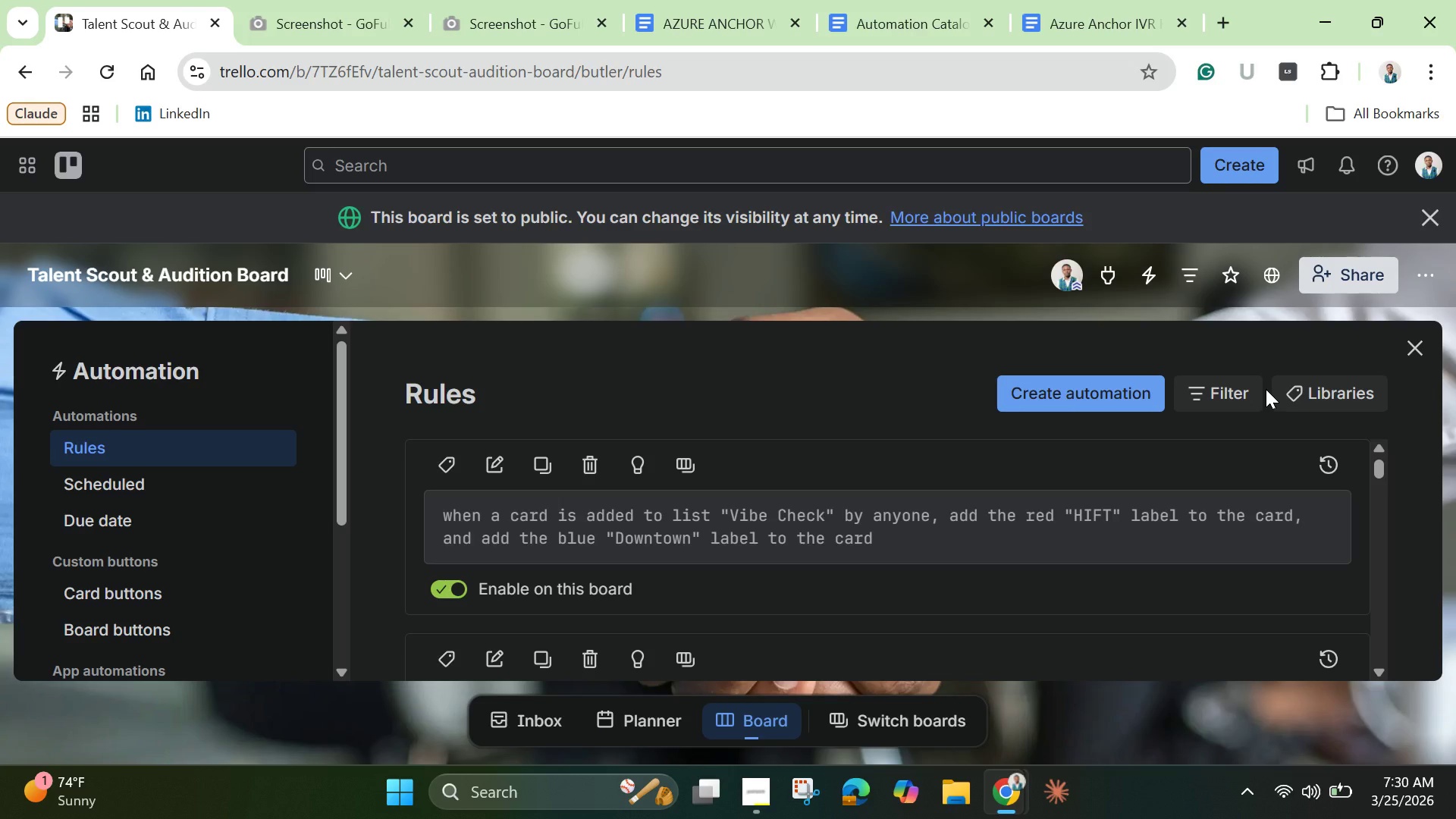 
left_click([1085, 394])
 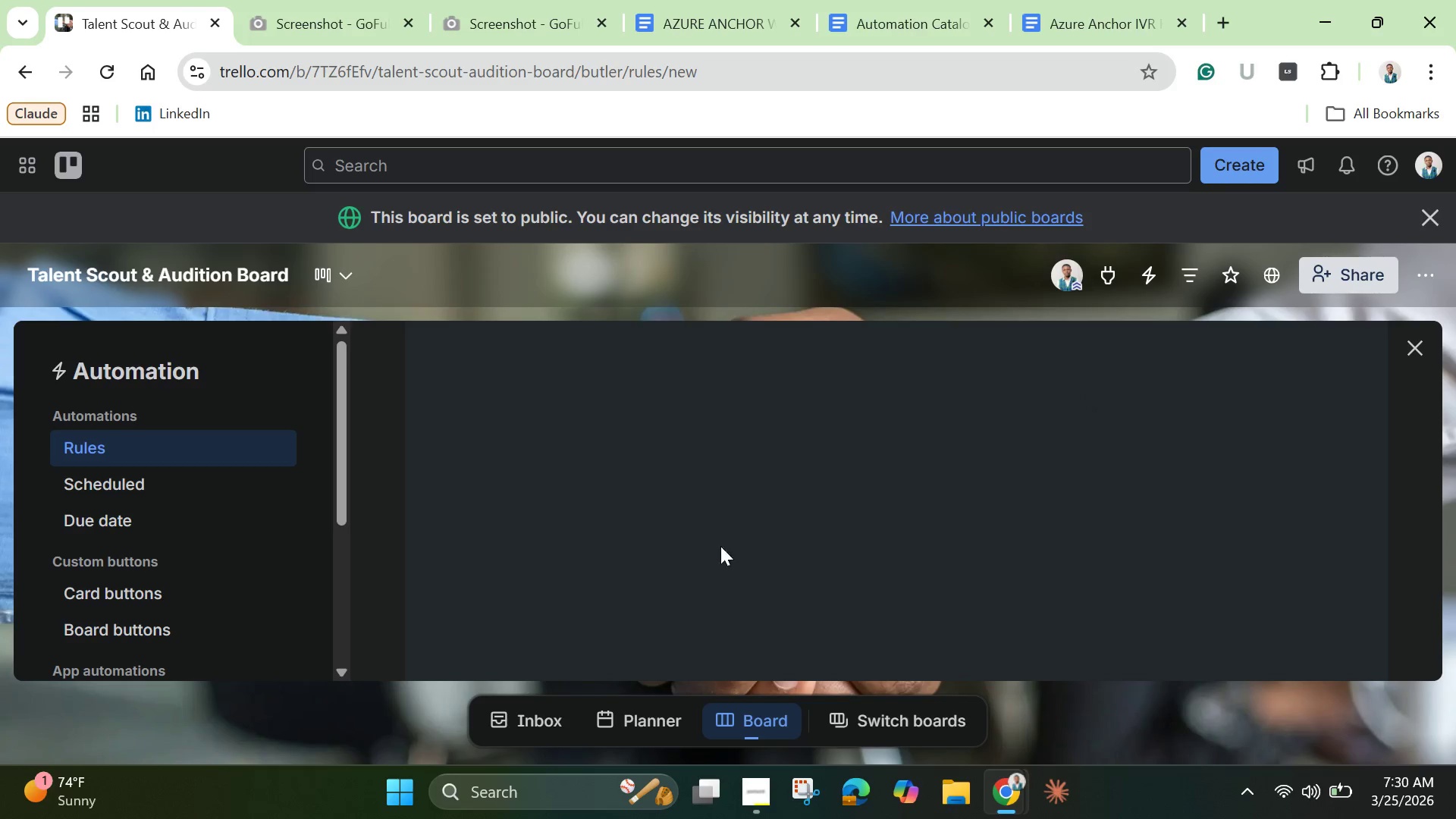 
mouse_move([670, 553])
 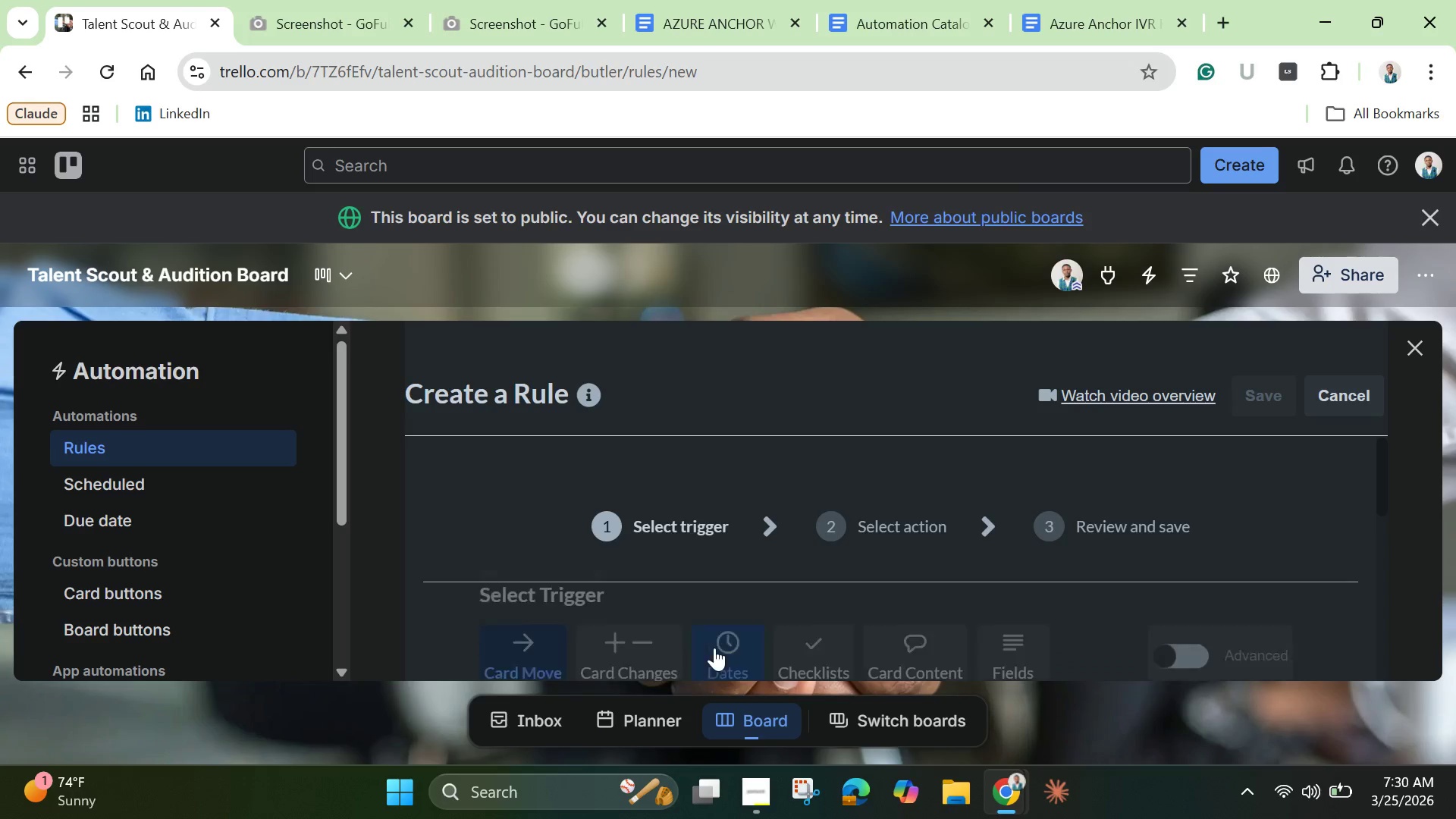 
left_click([714, 648])
 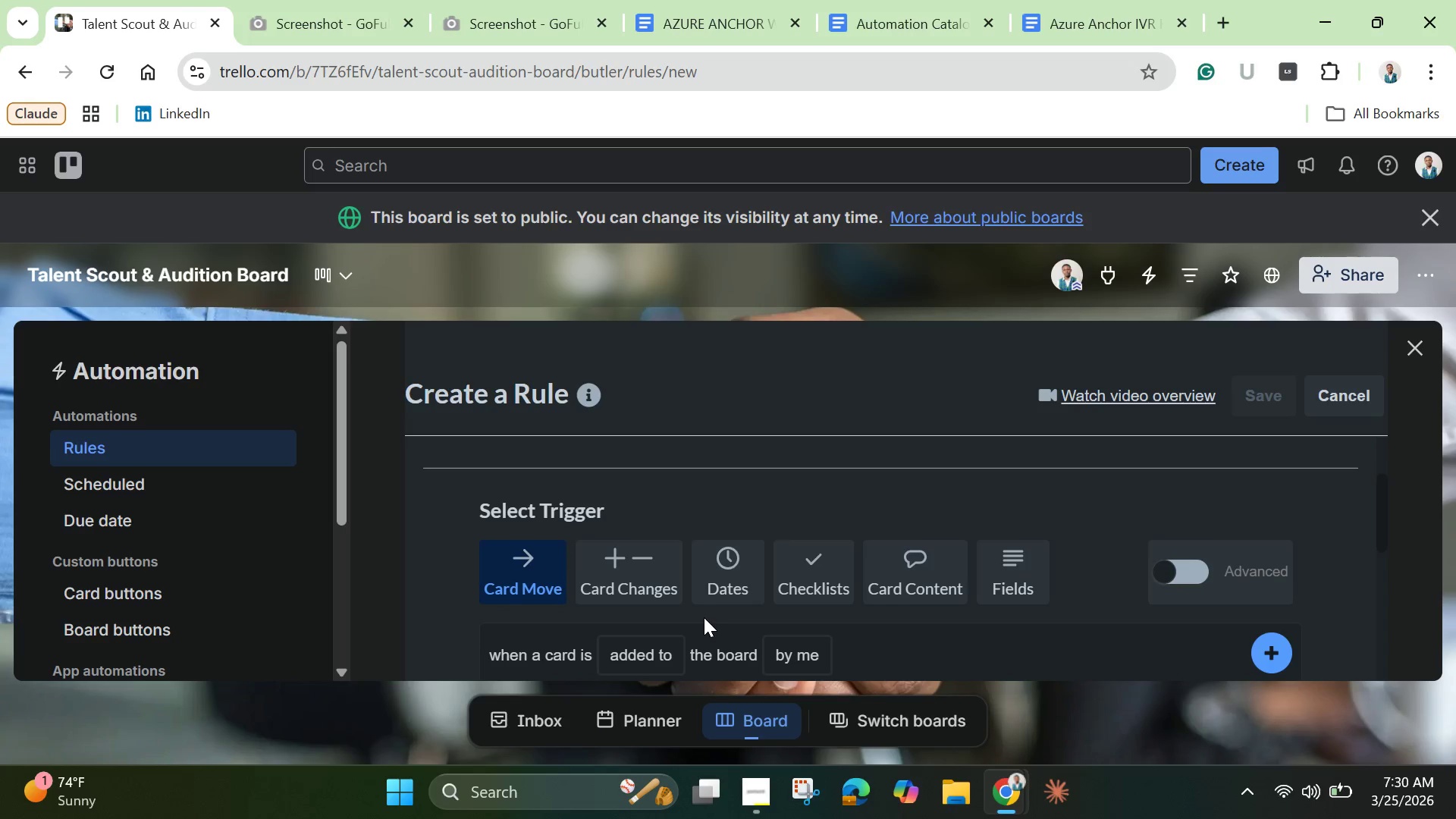 
scroll: coordinate [636, 574], scroll_direction: down, amount: 3.0
 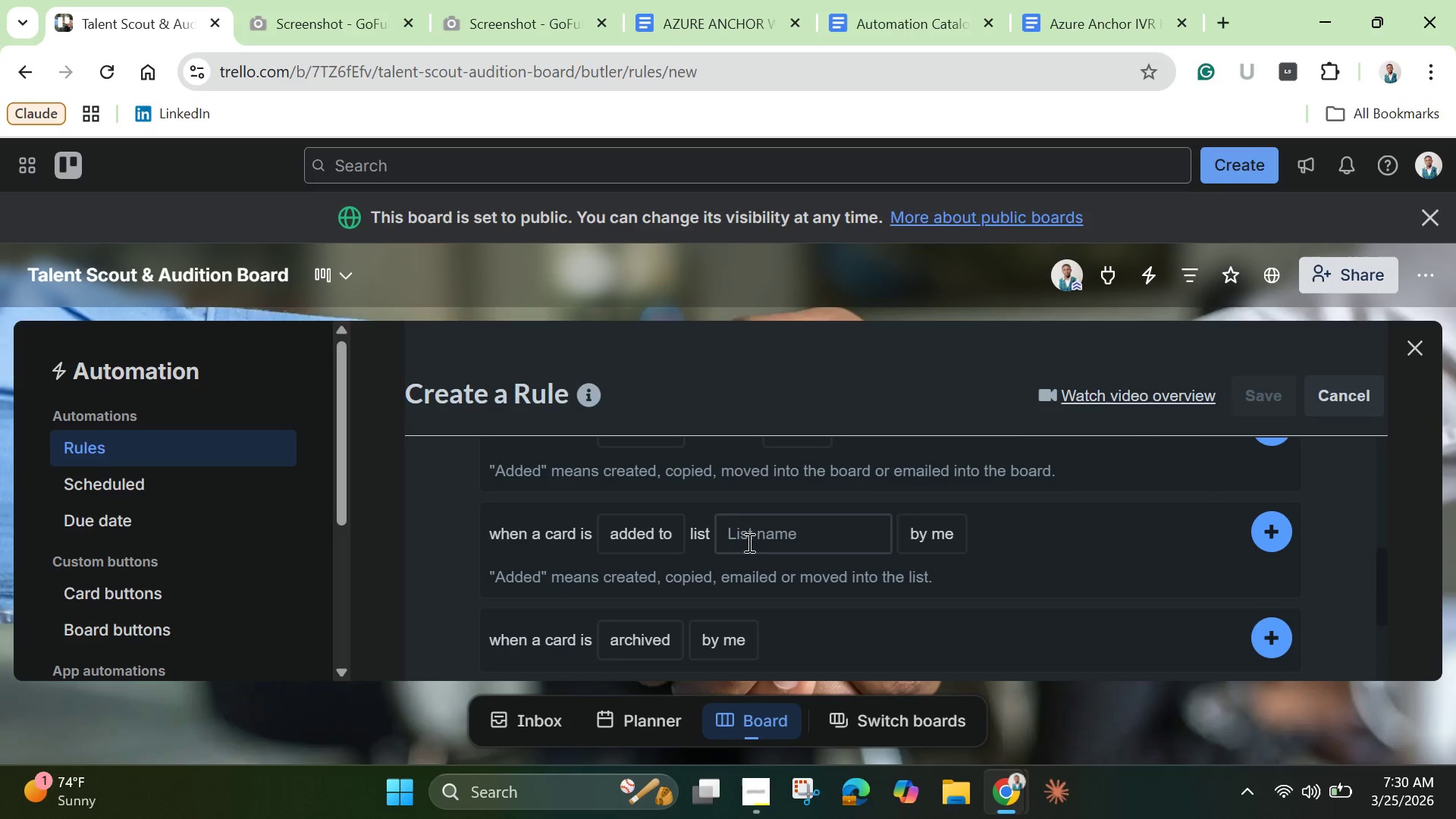 
mouse_move([758, 564])
 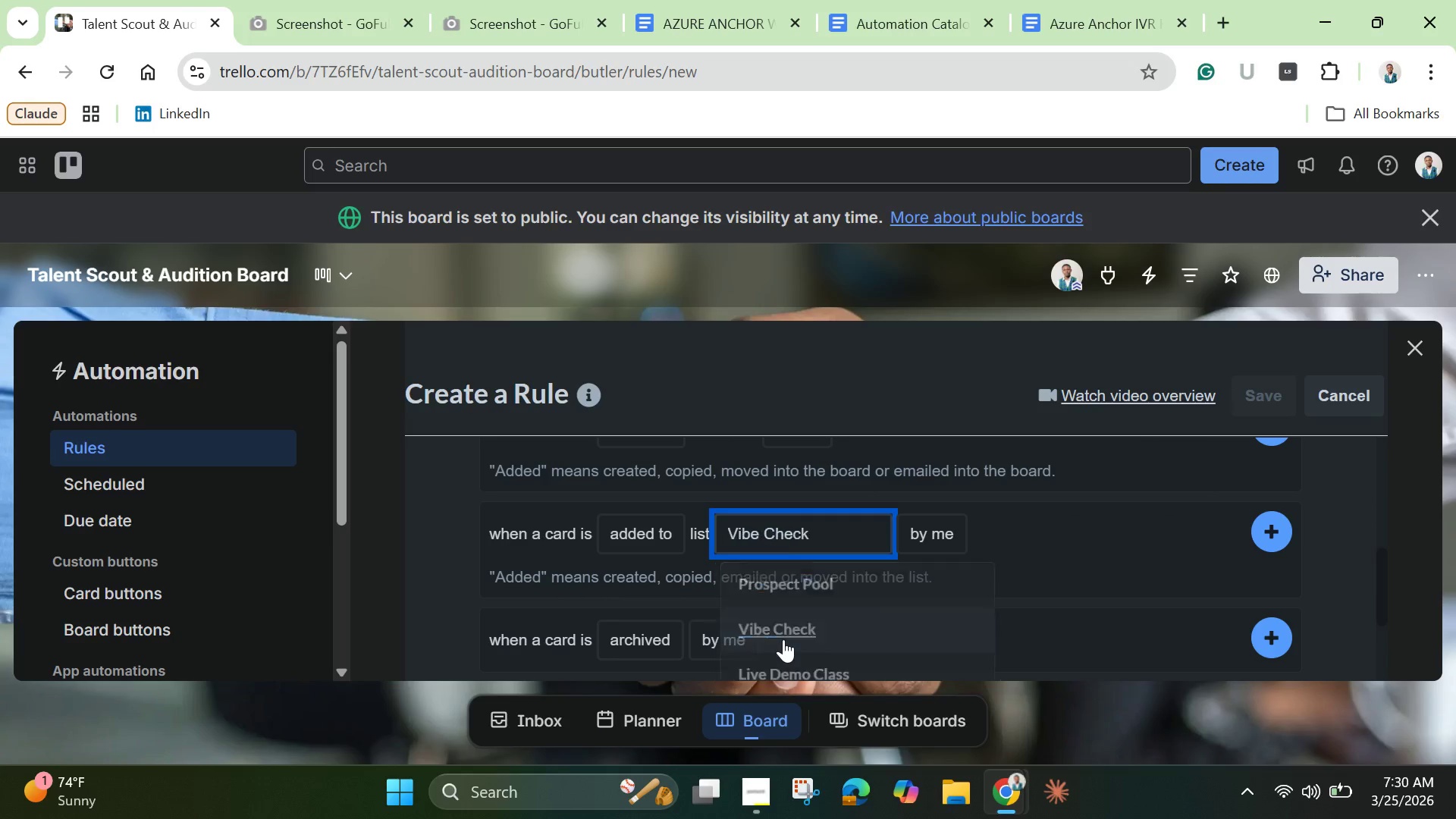 
left_click([783, 639])
 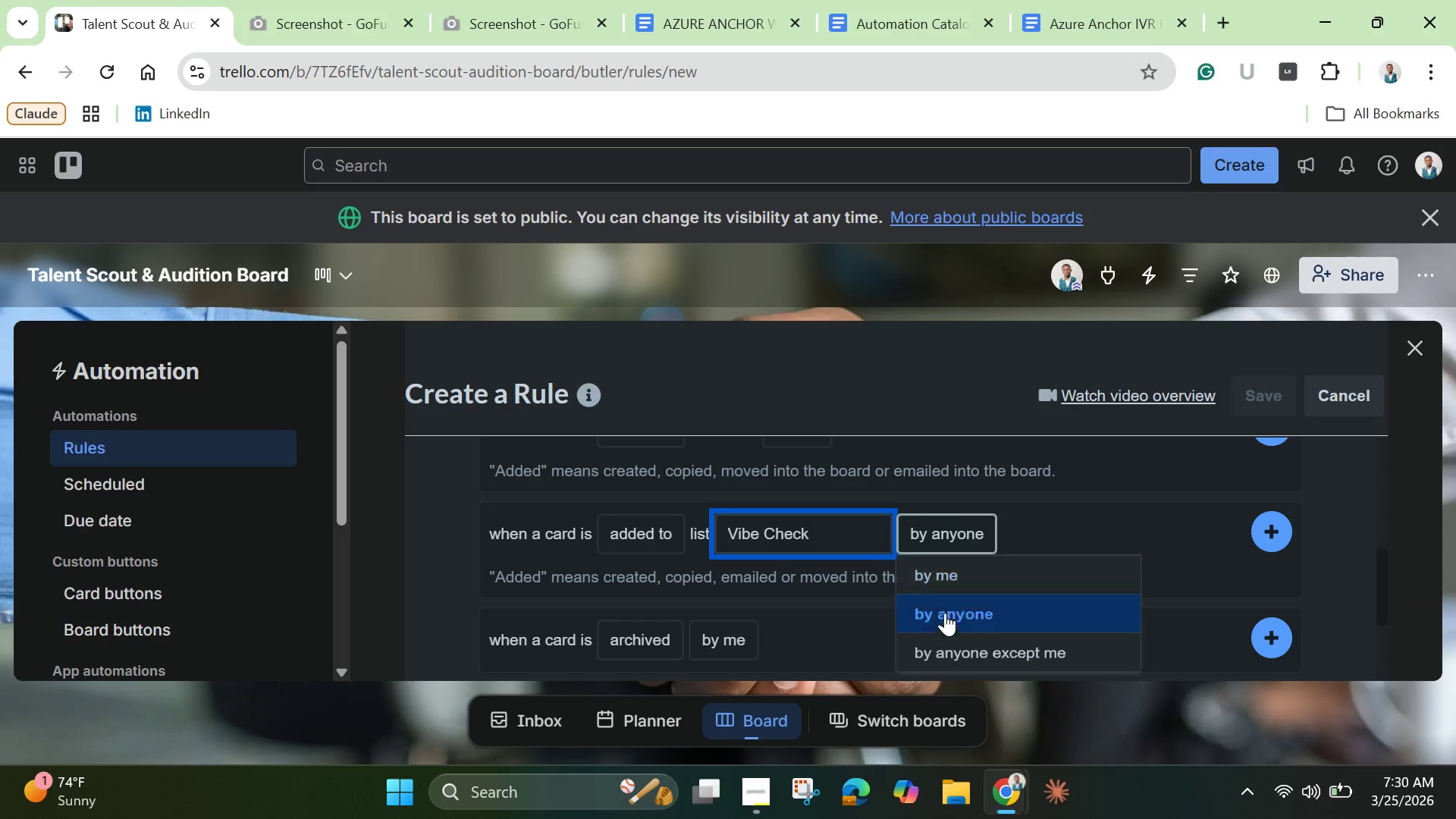 
left_click([945, 613])
 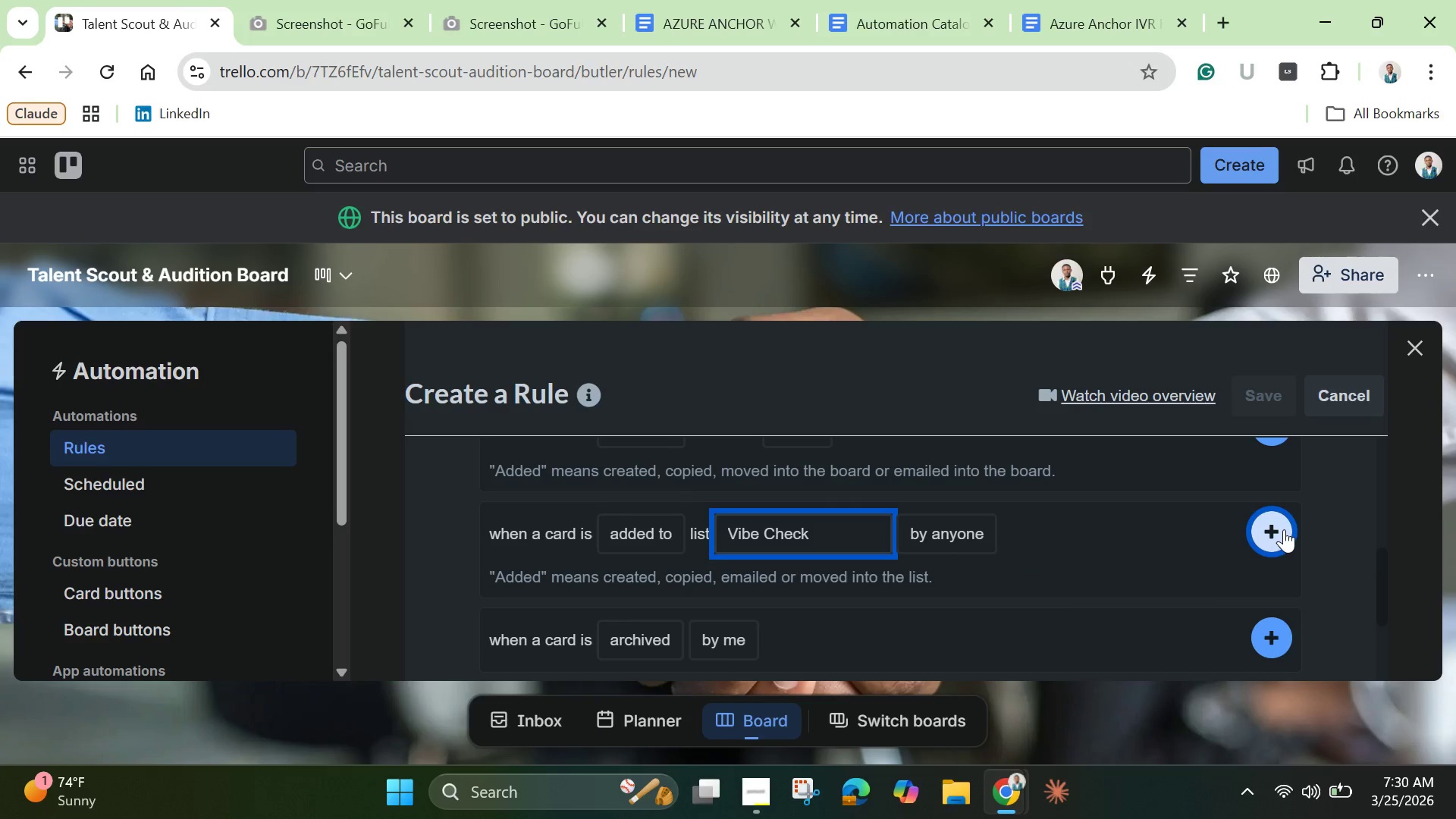 
left_click([1284, 529])
 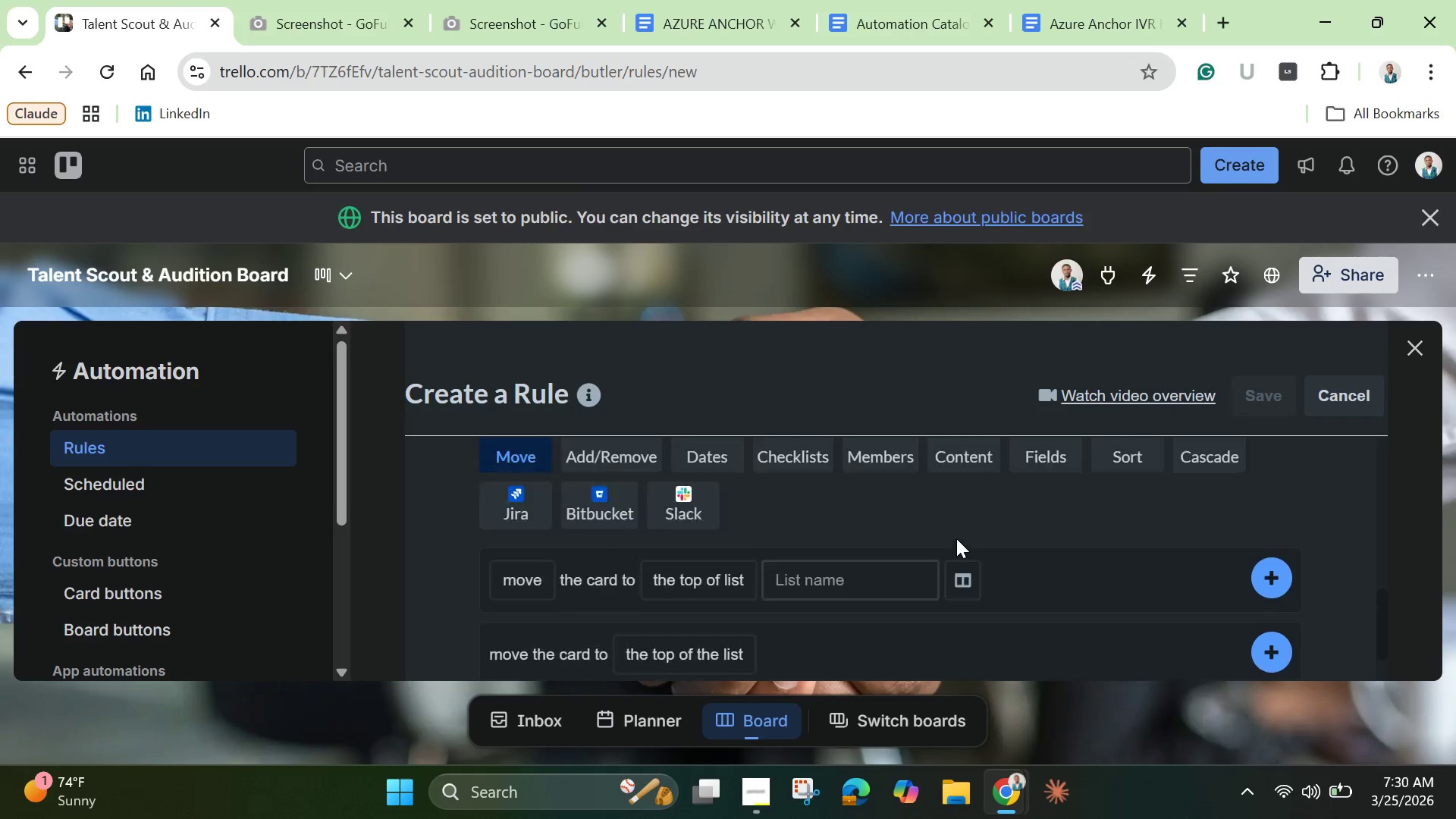 
scroll: coordinate [956, 538], scroll_direction: up, amount: 4.0
 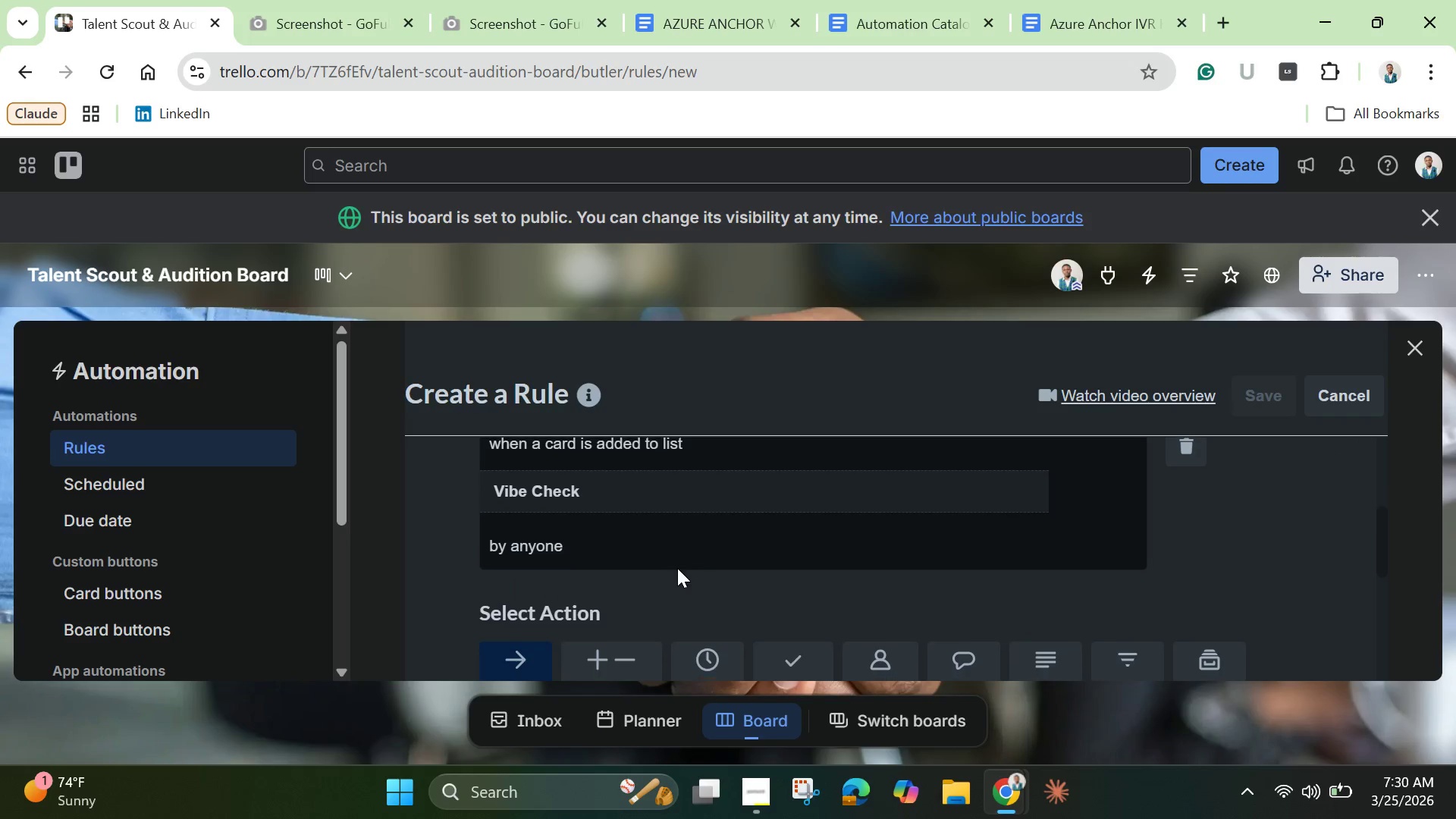 
scroll: coordinate [655, 609], scroll_direction: down, amount: 4.0
 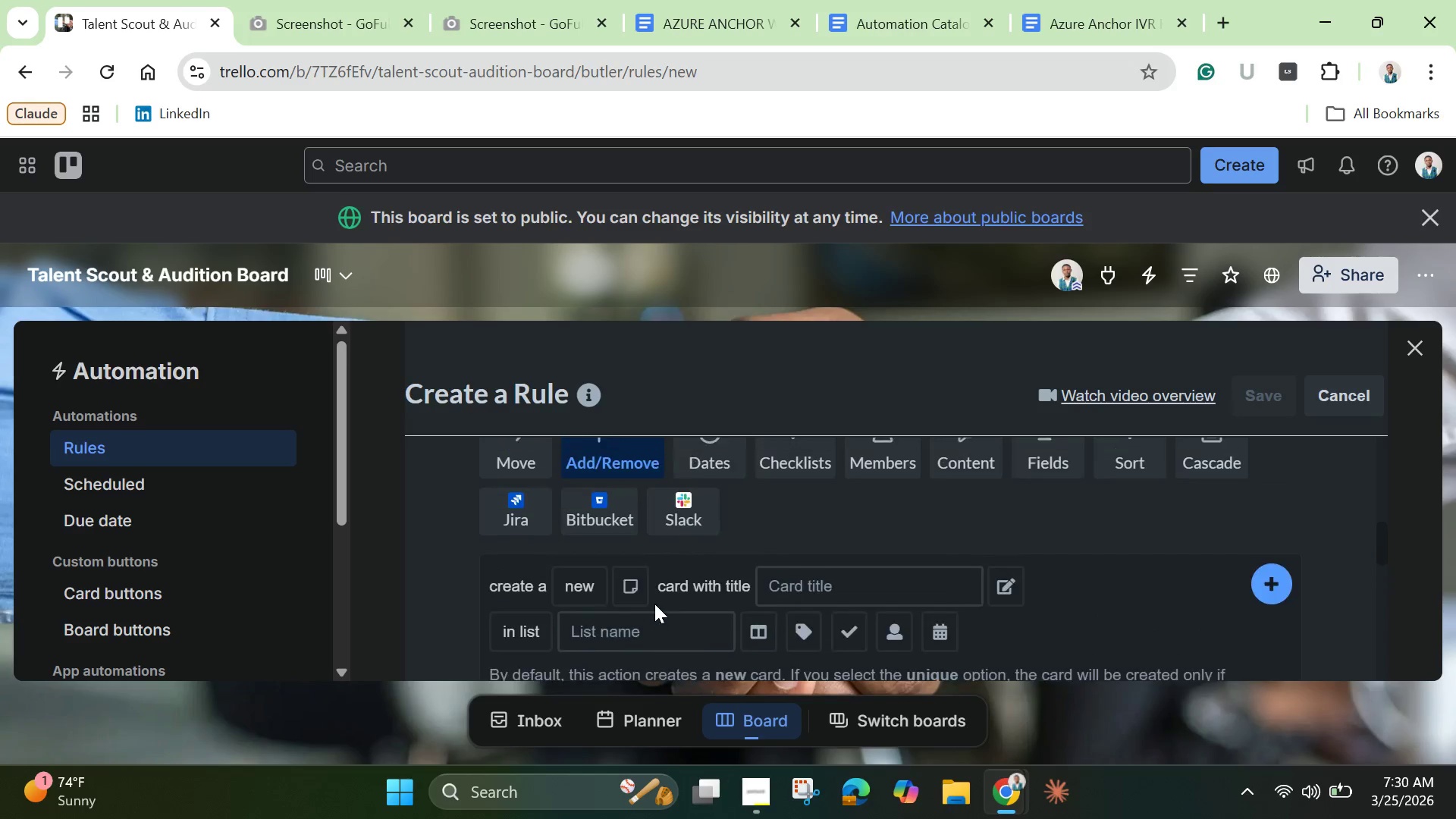 
scroll: coordinate [654, 604], scroll_direction: up, amount: 2.0
 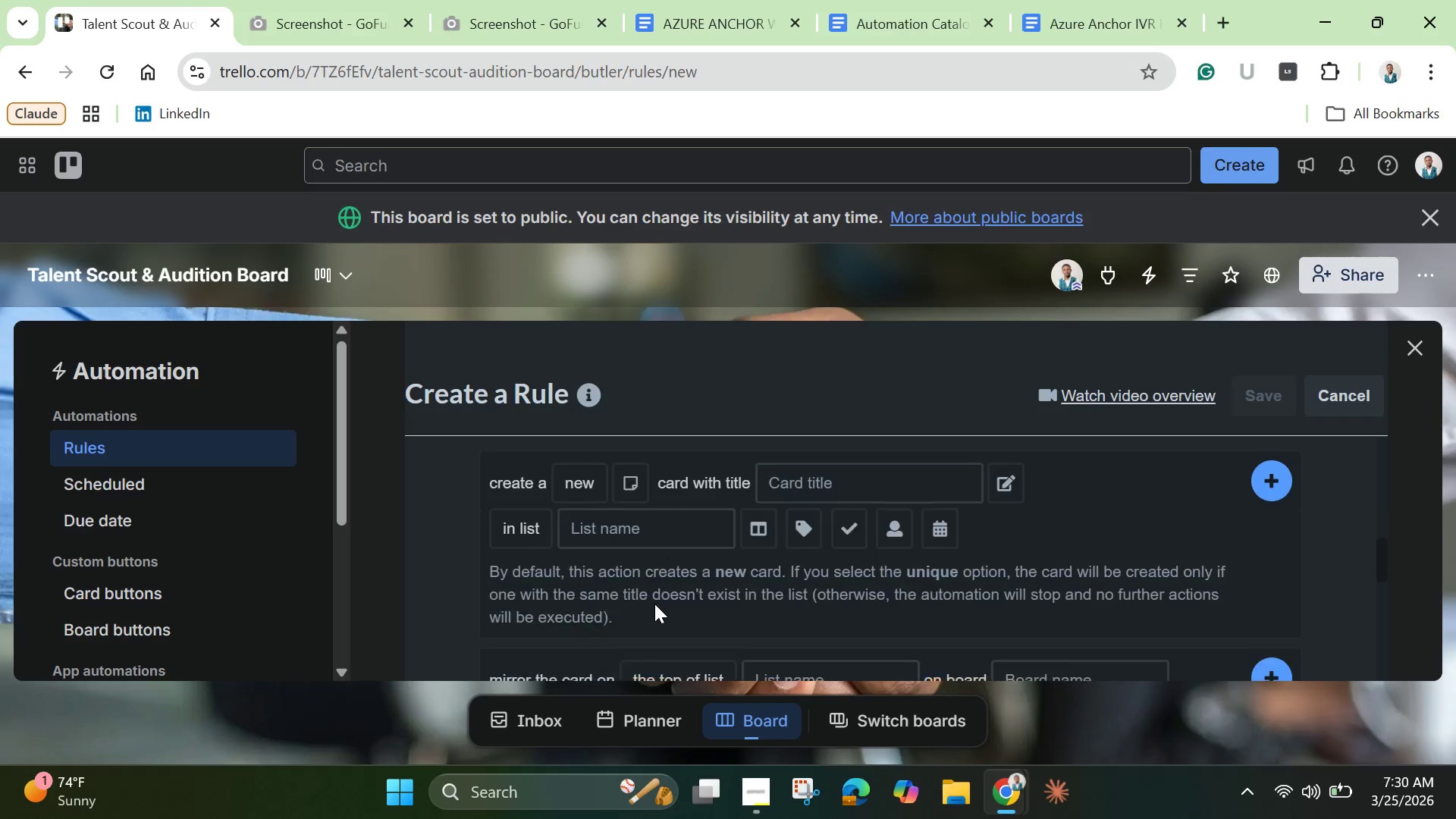 
scroll: coordinate [654, 604], scroll_direction: down, amount: 2.0
 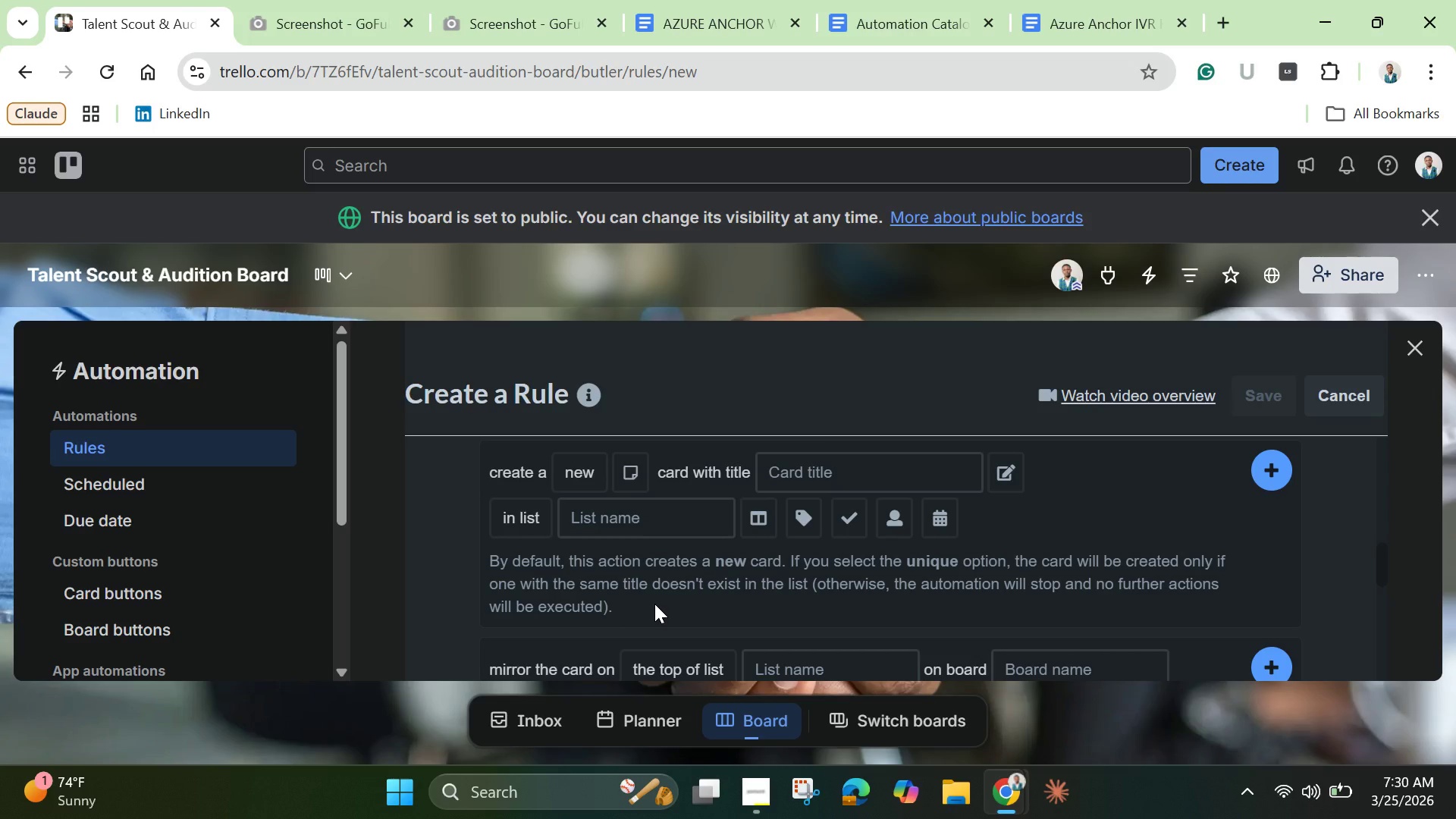 
wait(7.37)
 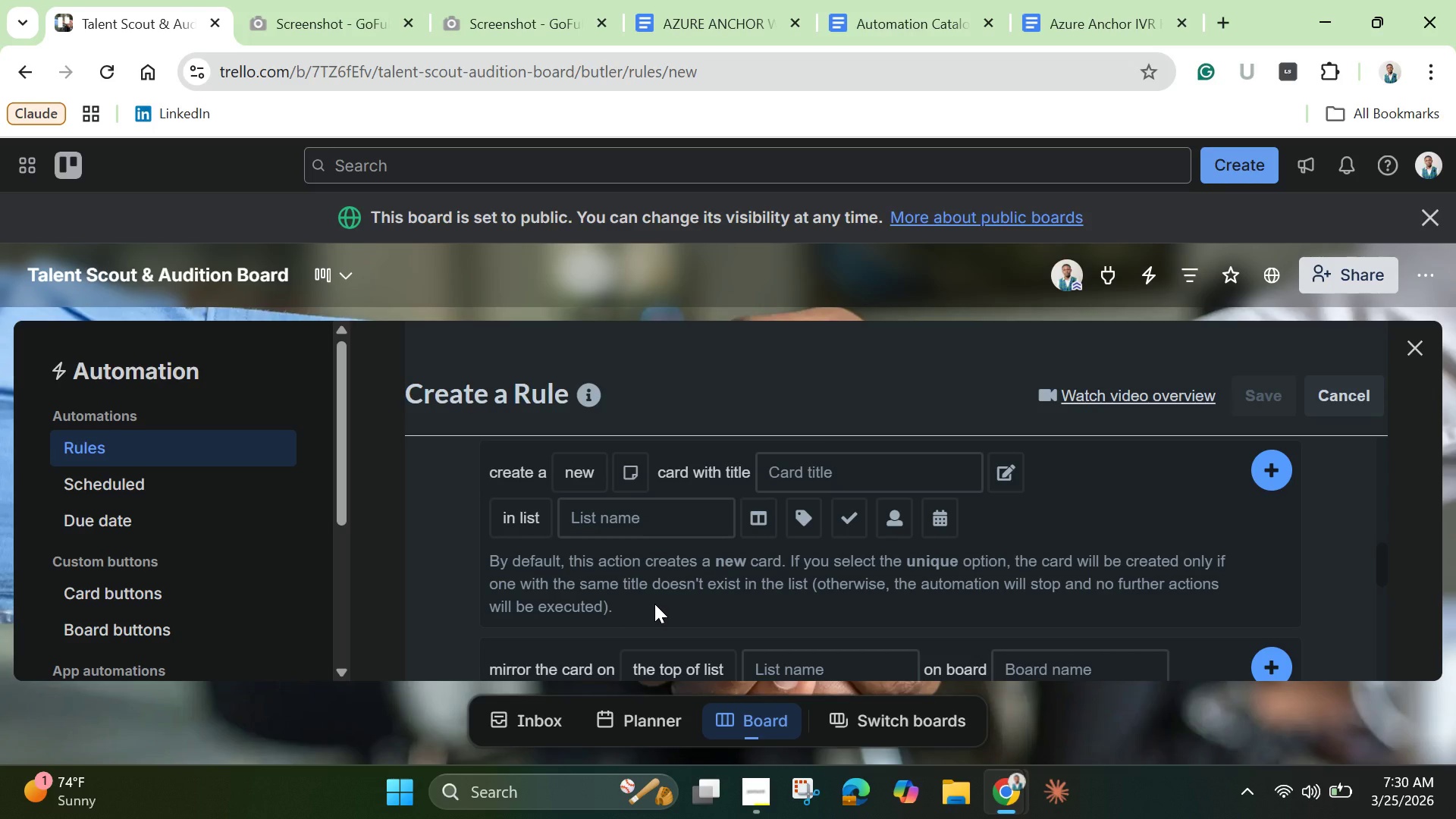 
scroll: coordinate [654, 604], scroll_direction: down, amount: 3.0
 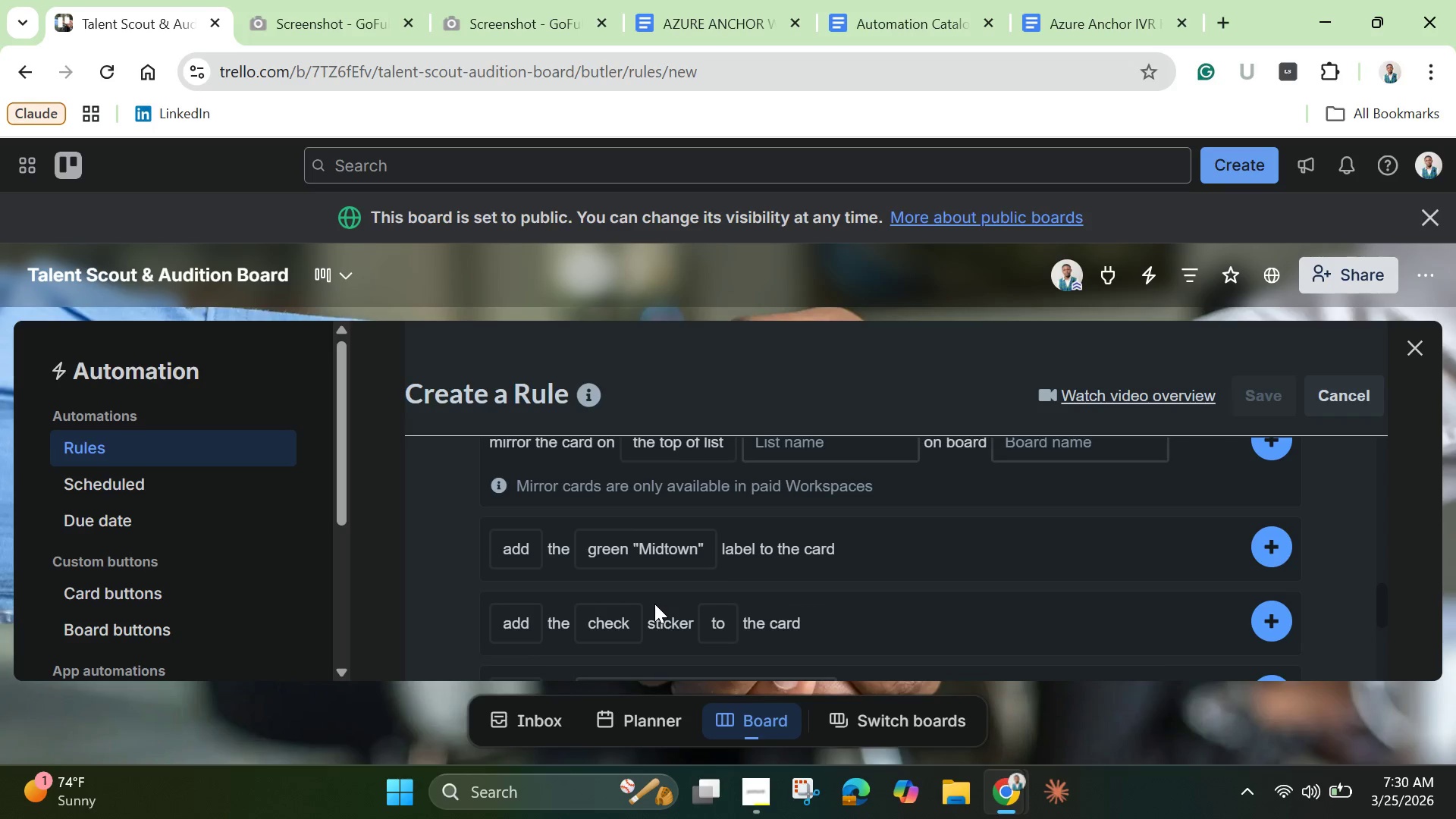 
scroll: coordinate [654, 604], scroll_direction: up, amount: 1.0
 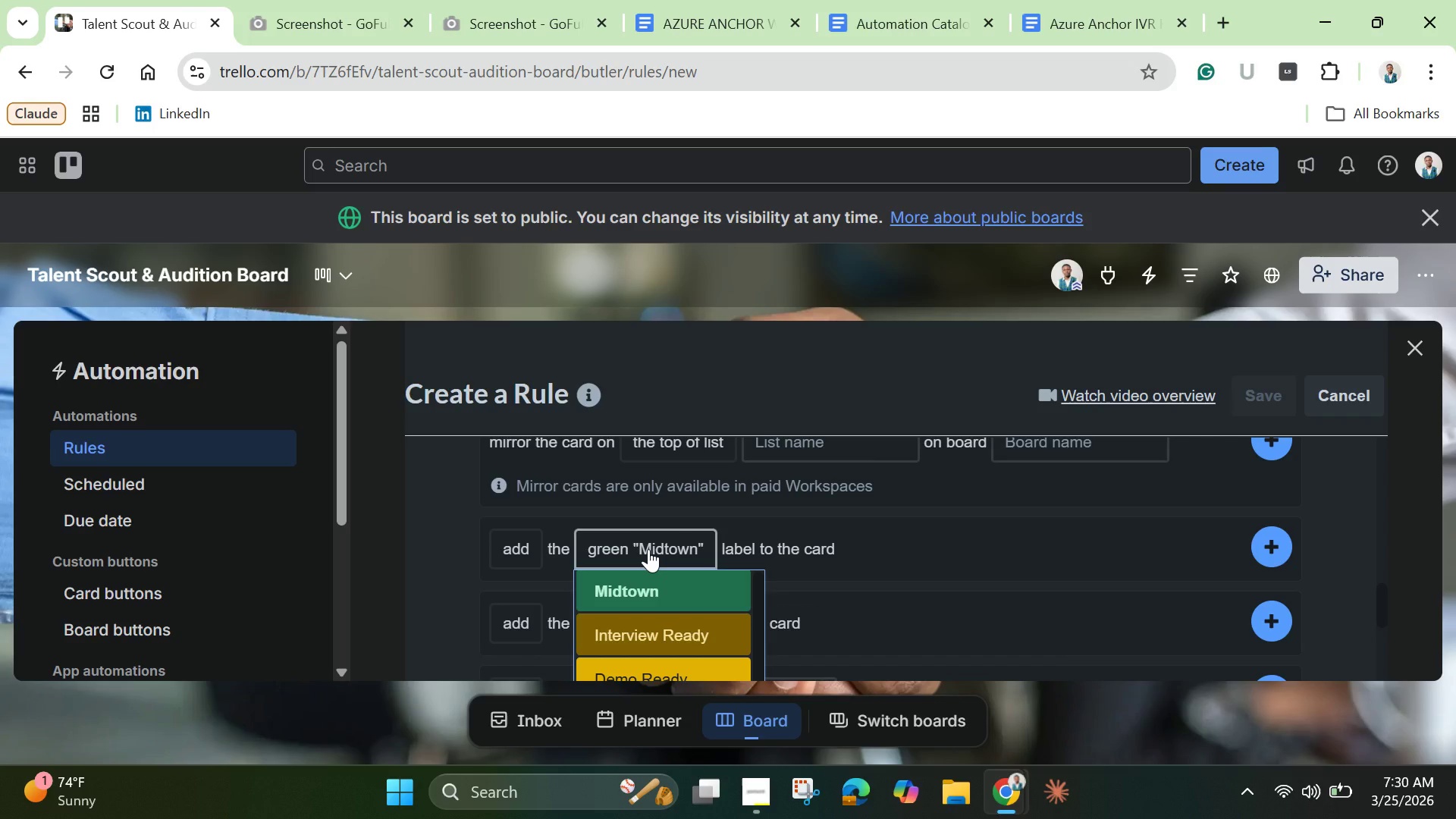 
left_click([648, 549])
 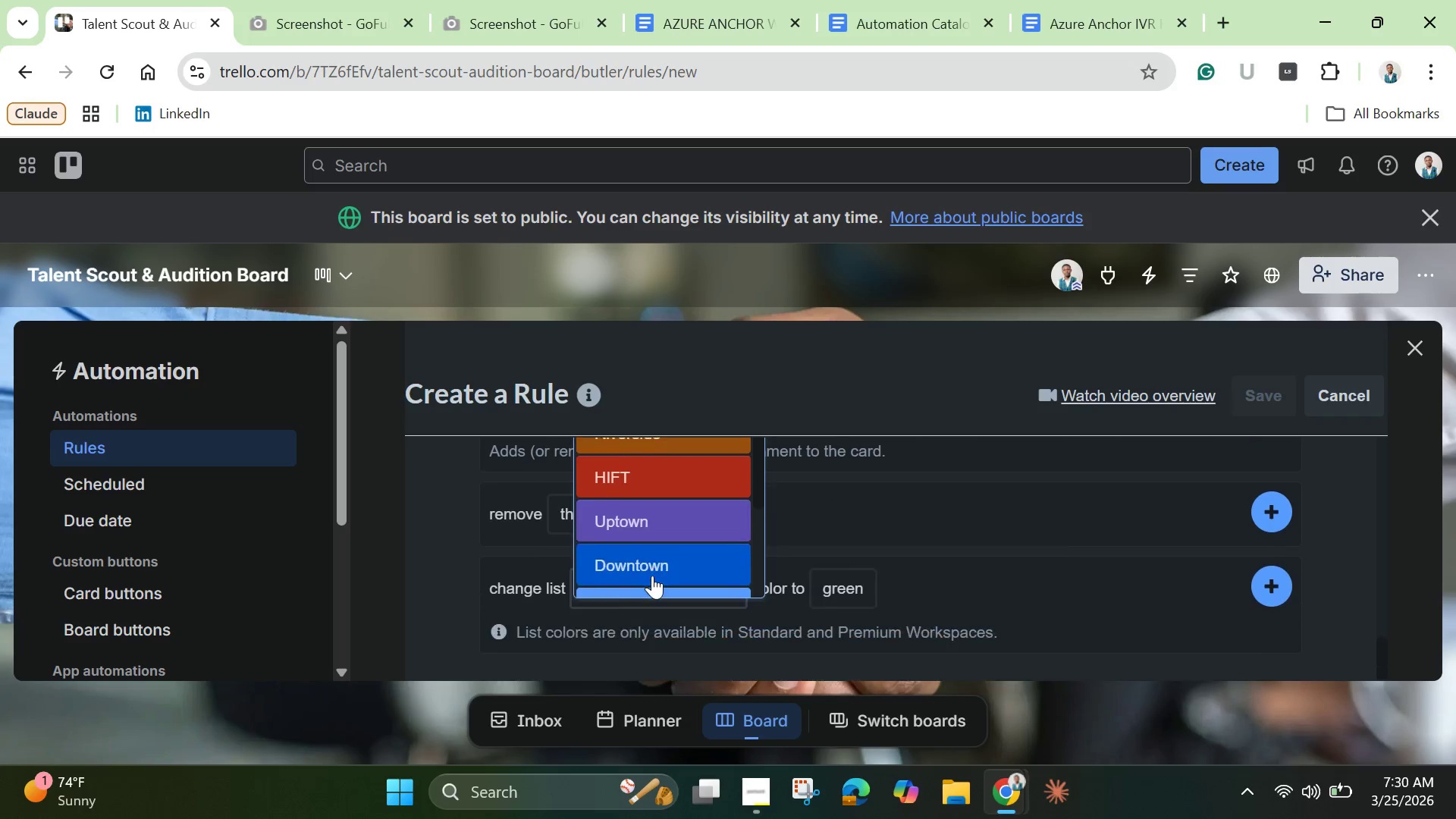 
scroll: coordinate [652, 576], scroll_direction: down, amount: 5.0
 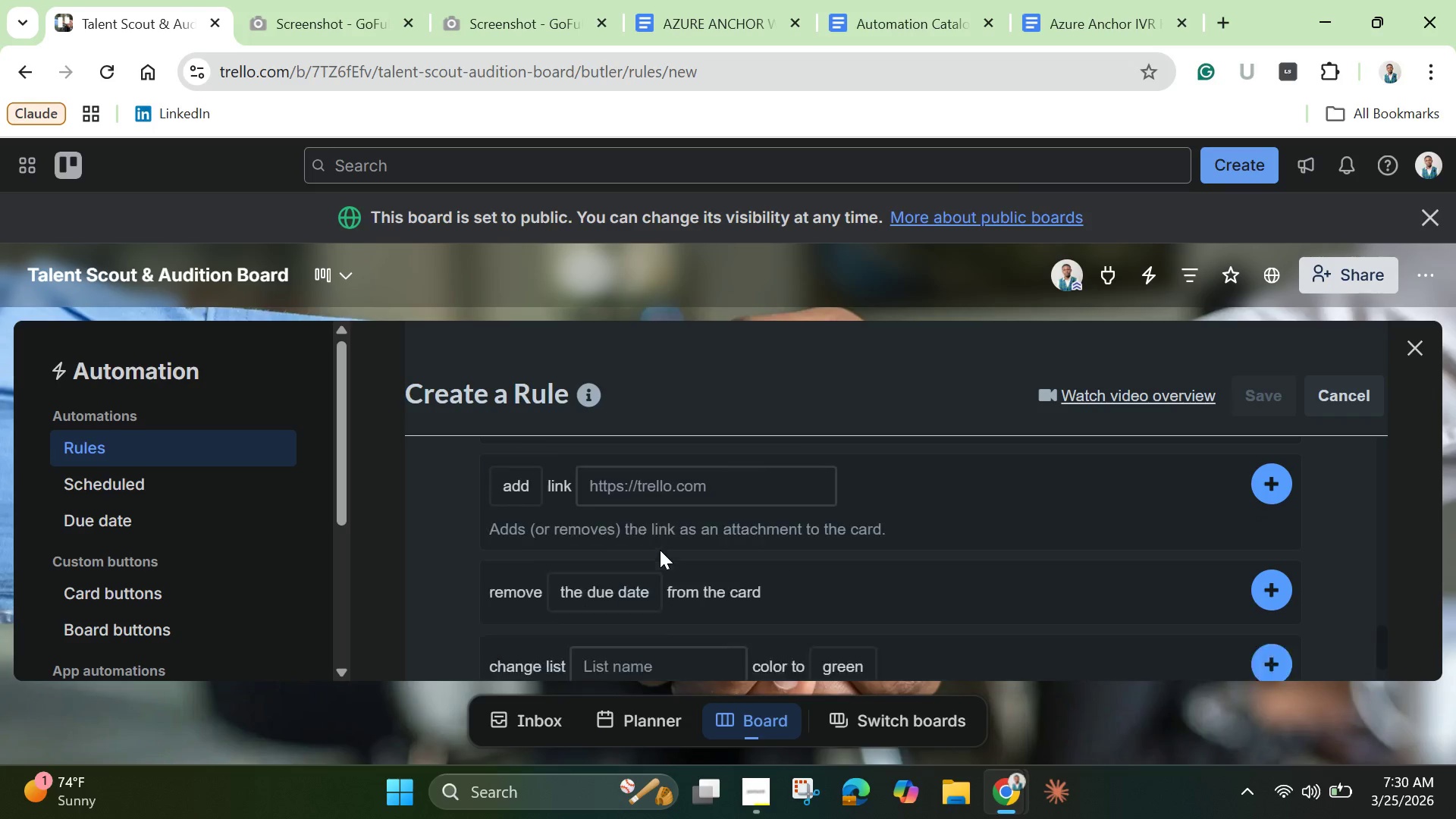 
scroll: coordinate [706, 552], scroll_direction: up, amount: 2.0
 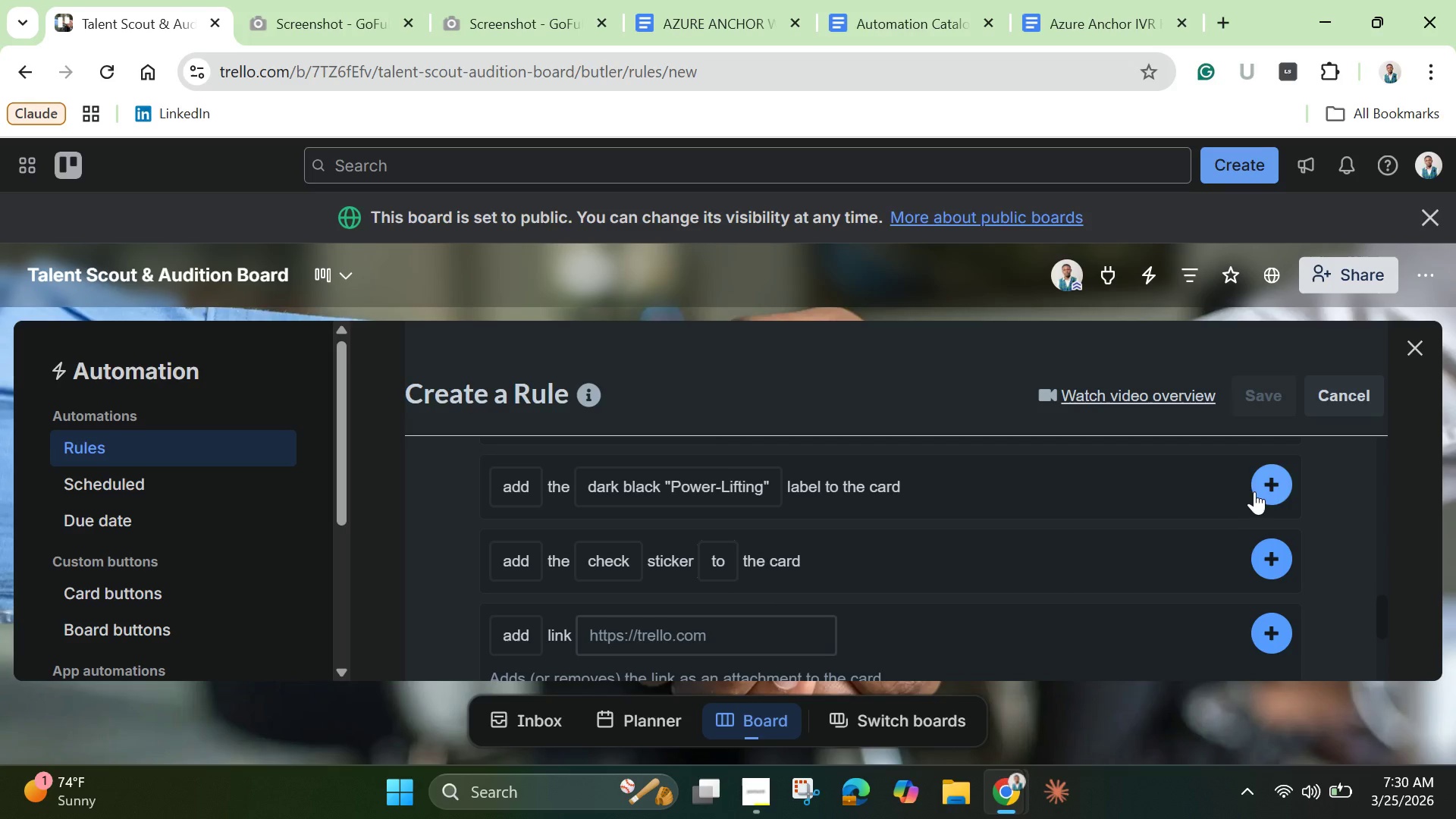 
wait(5.16)
 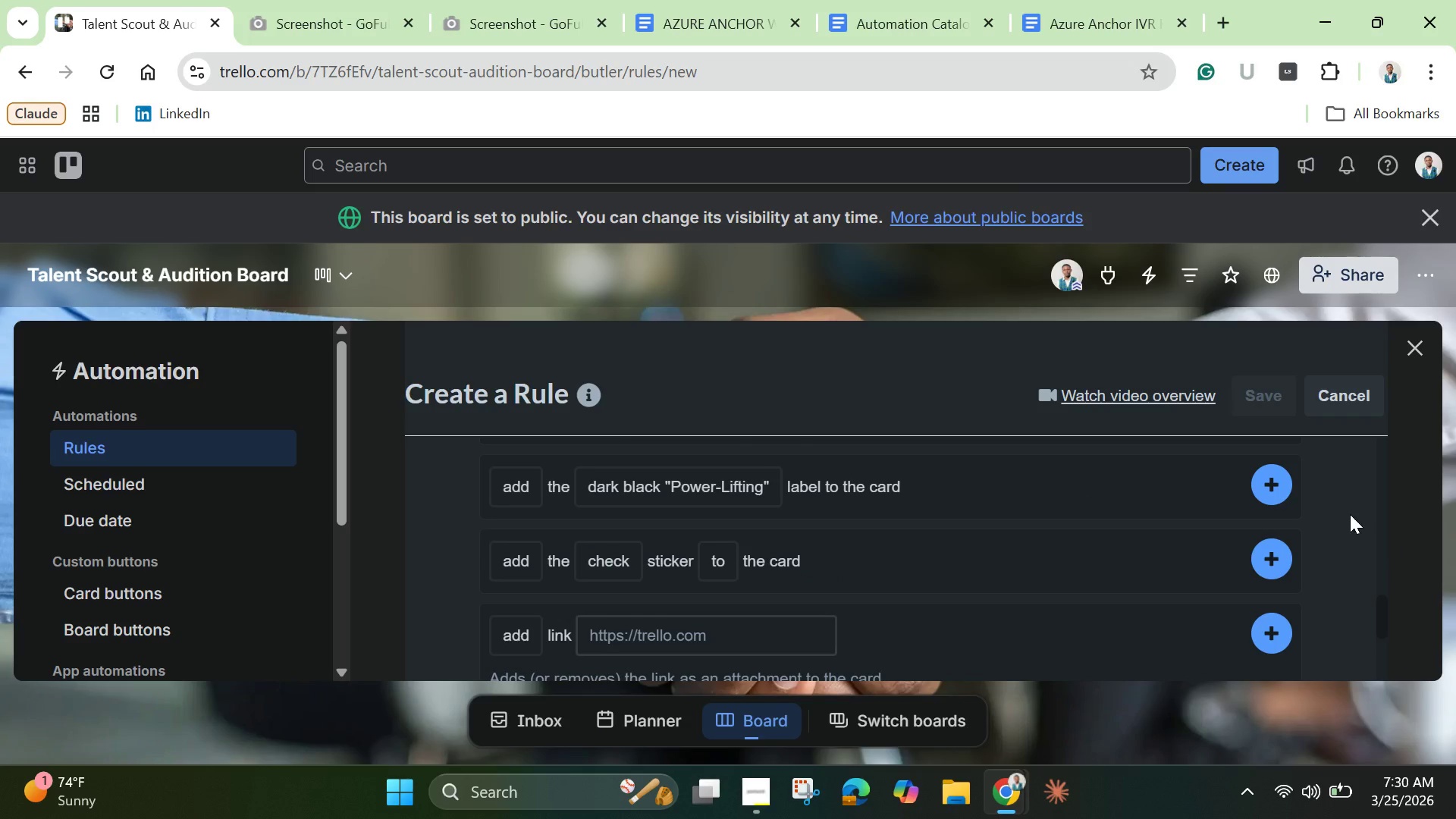 
left_click([1260, 488])
 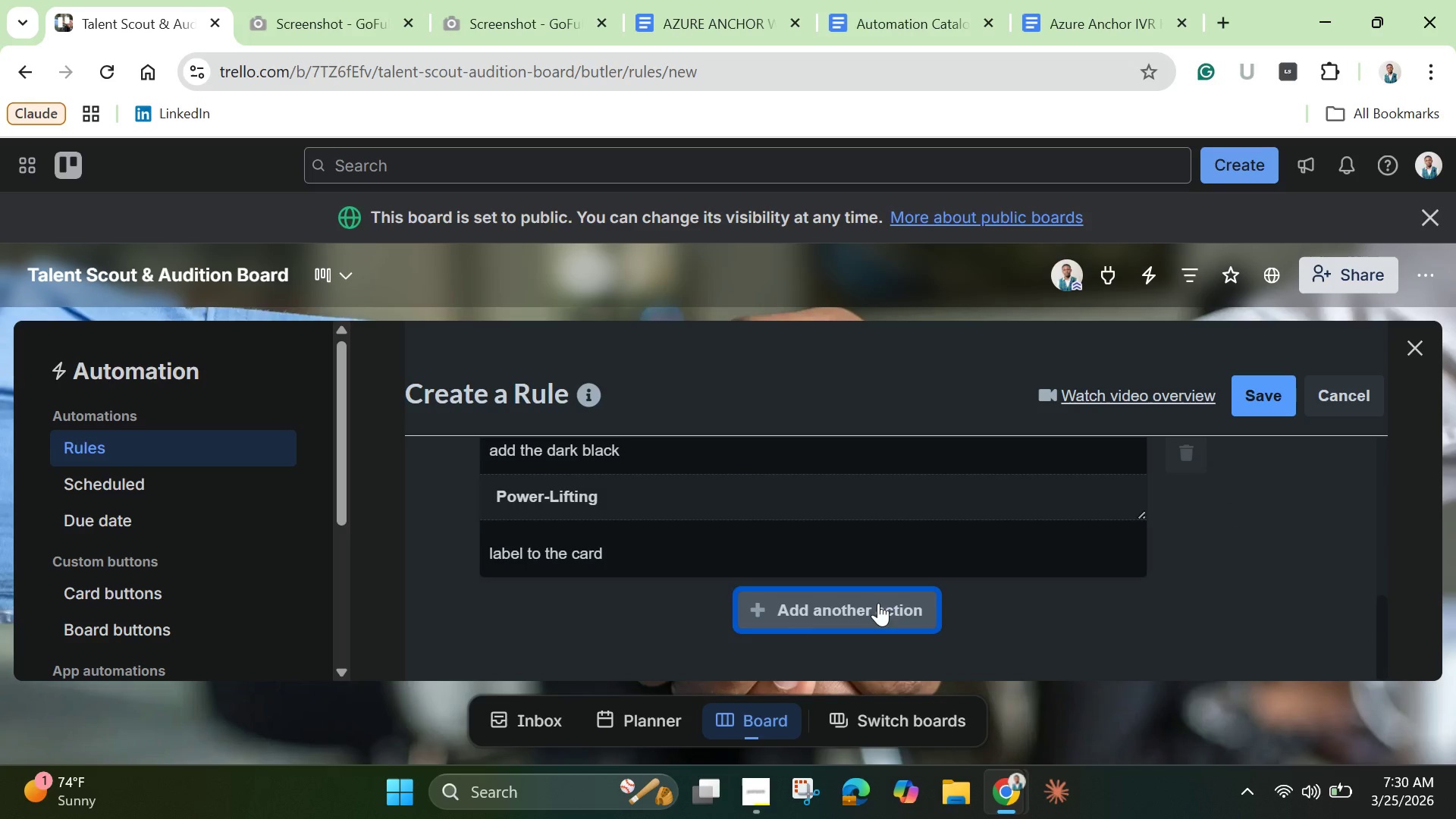 
left_click([878, 603])
 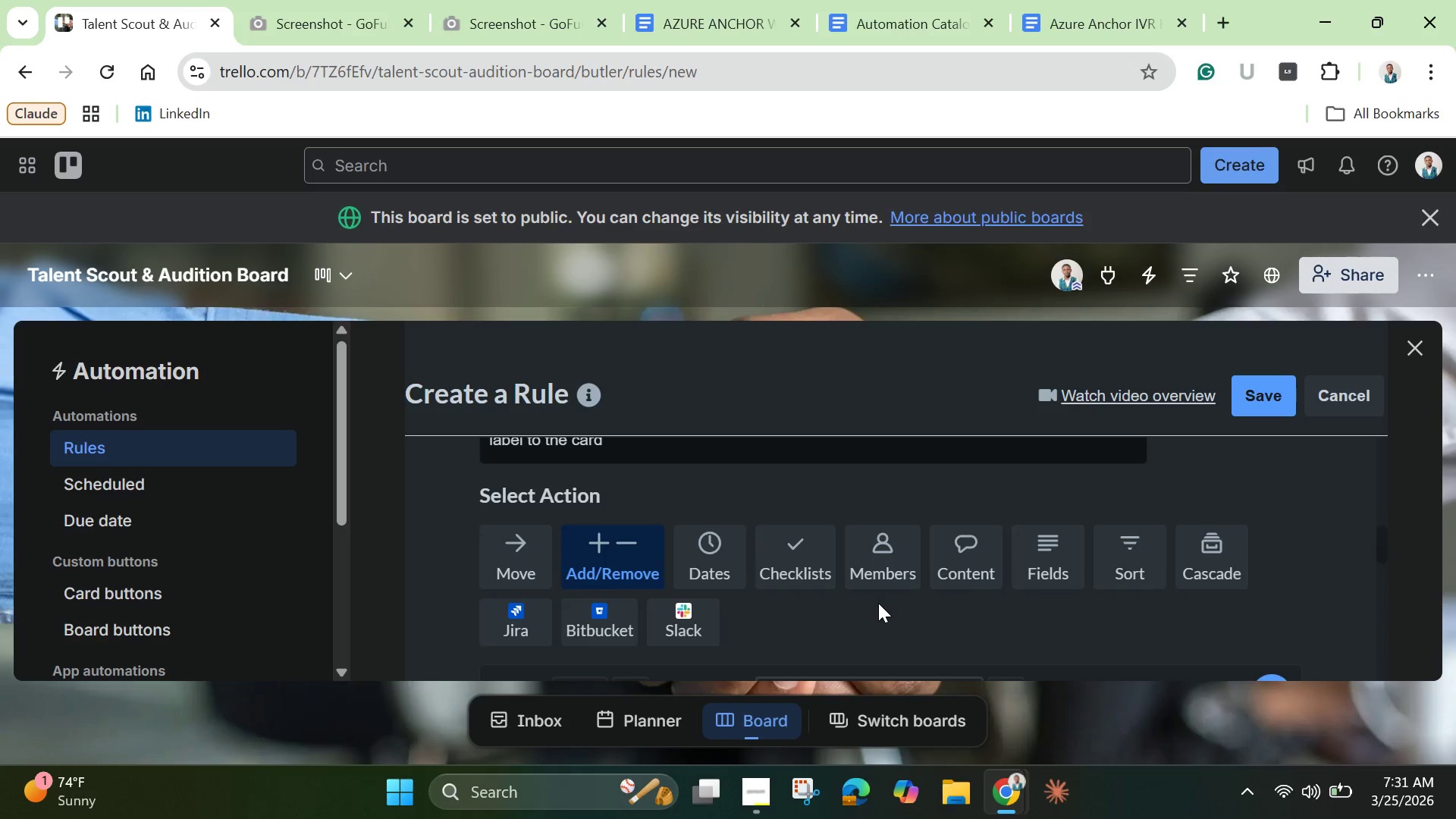 
scroll: coordinate [783, 610], scroll_direction: down, amount: 5.0
 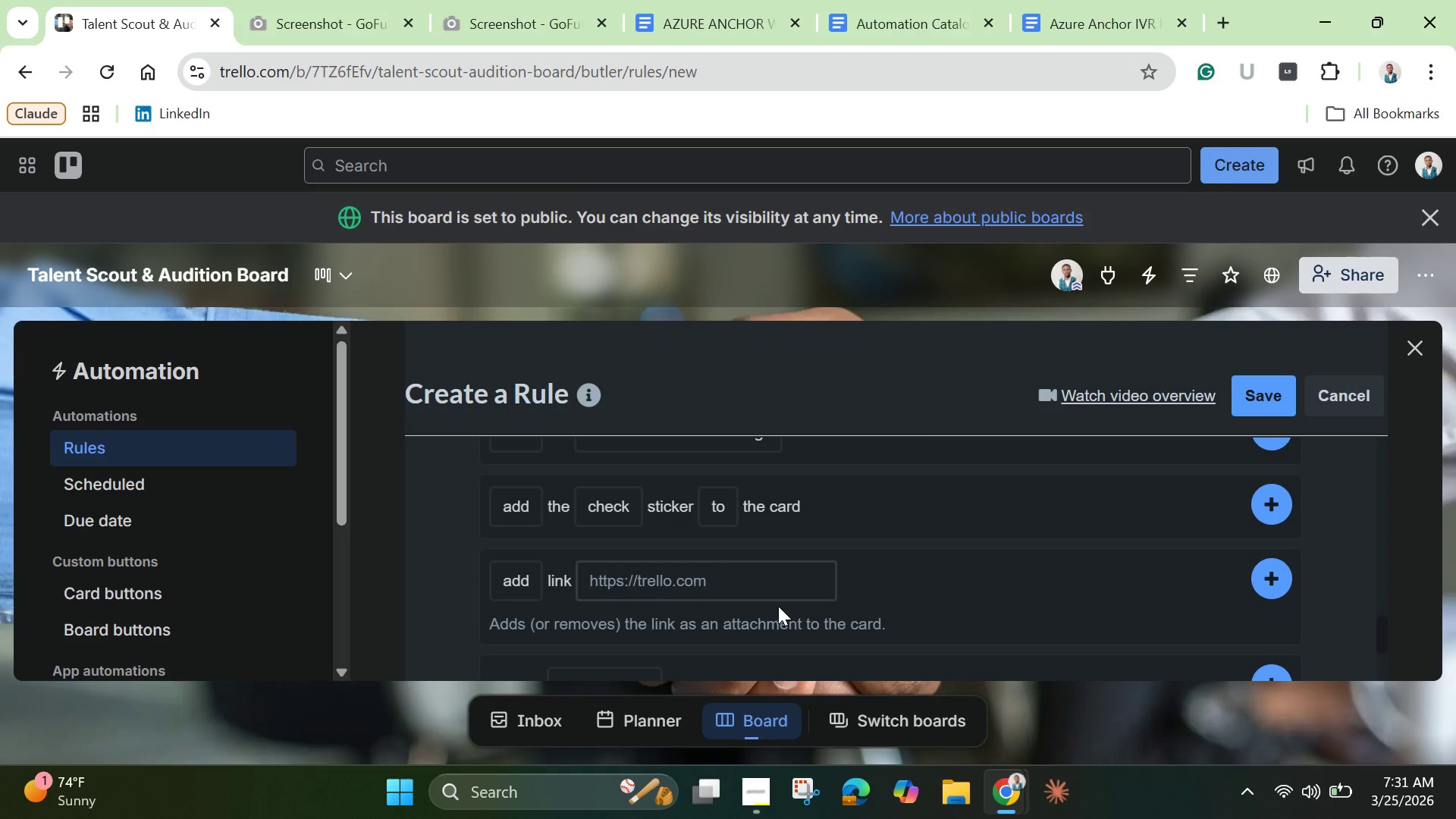 
scroll: coordinate [777, 604], scroll_direction: none, amount: 0.0
 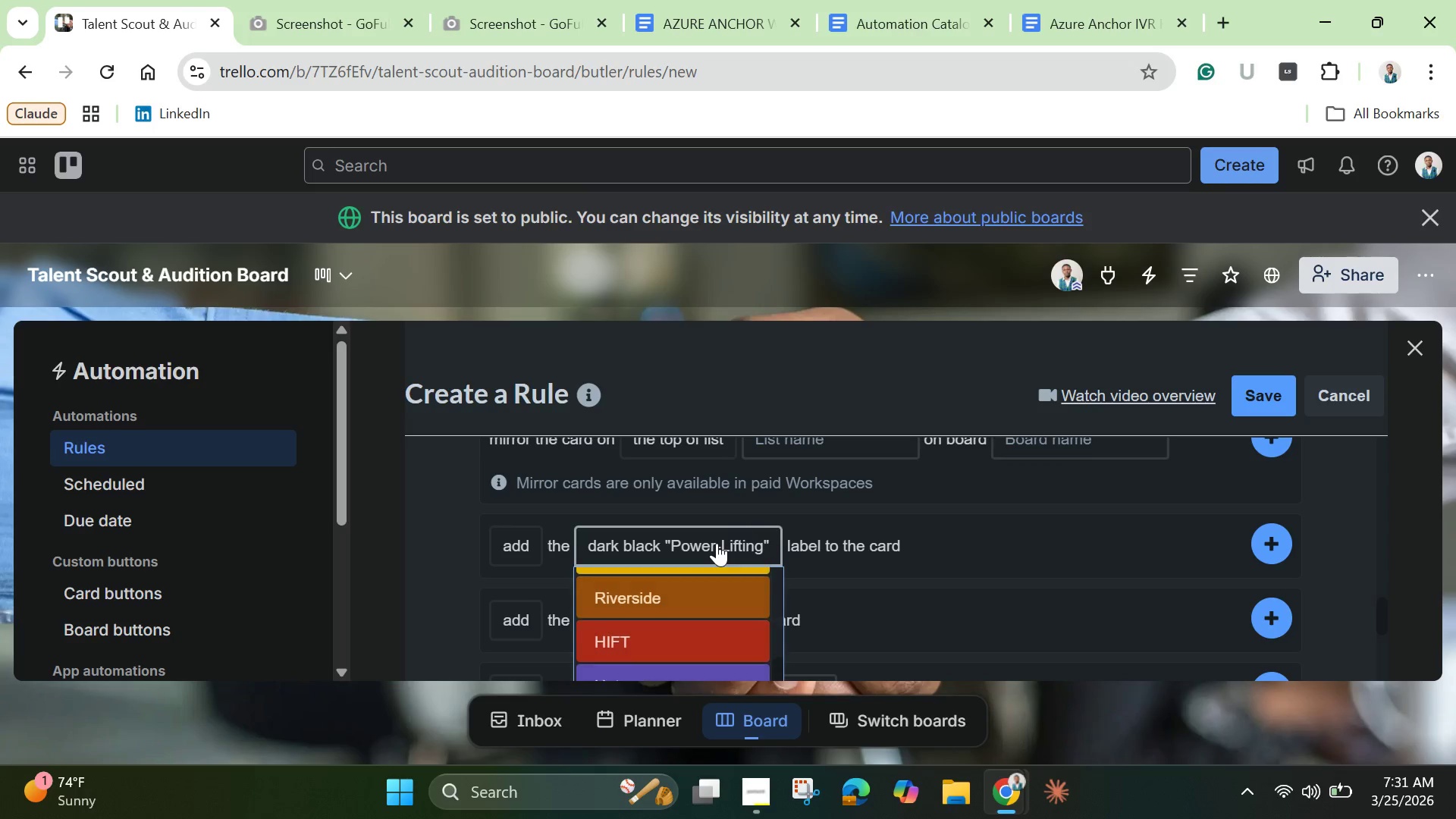 
left_click([717, 543])
 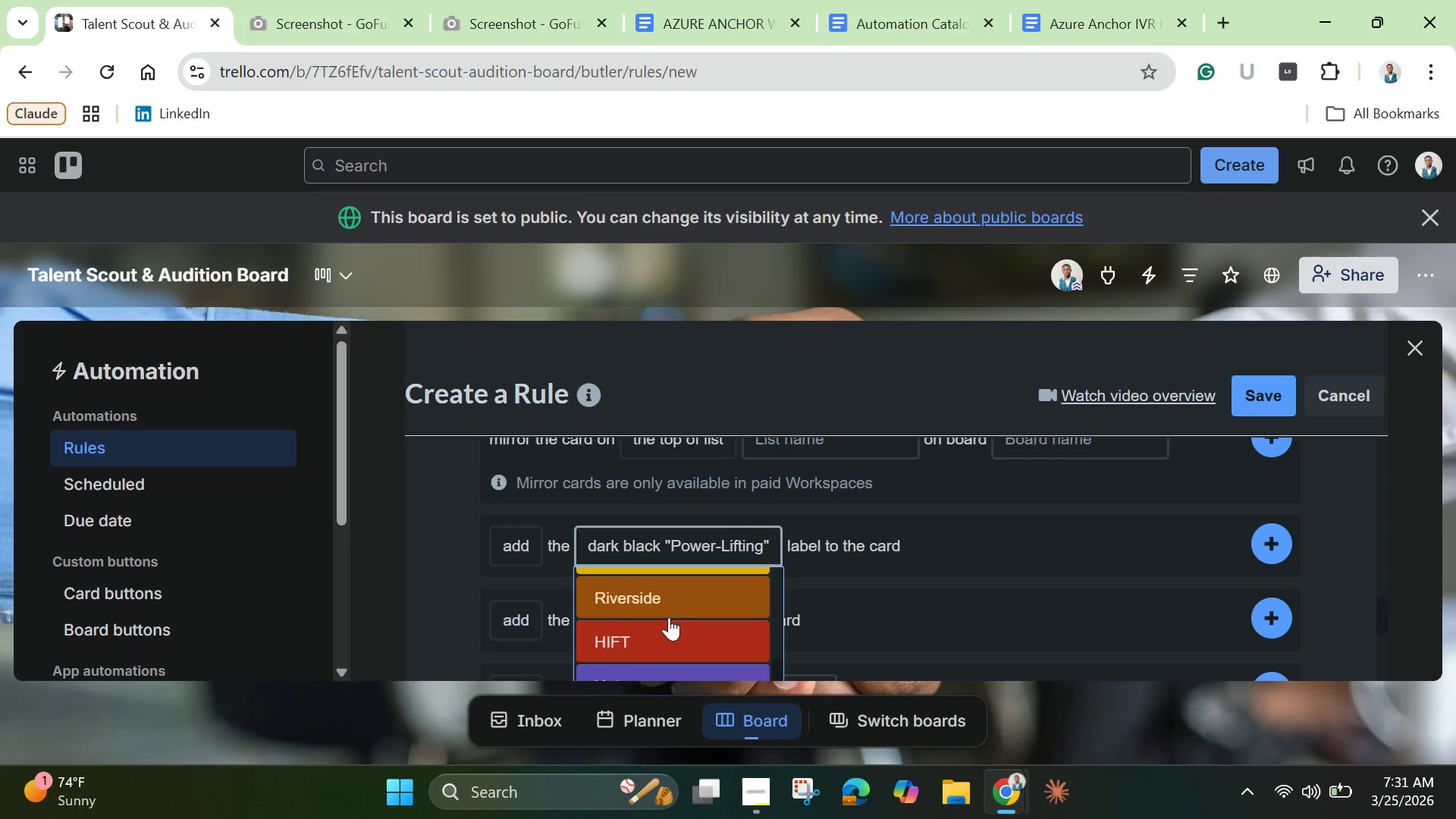 
scroll: coordinate [673, 620], scroll_direction: up, amount: 1.0
 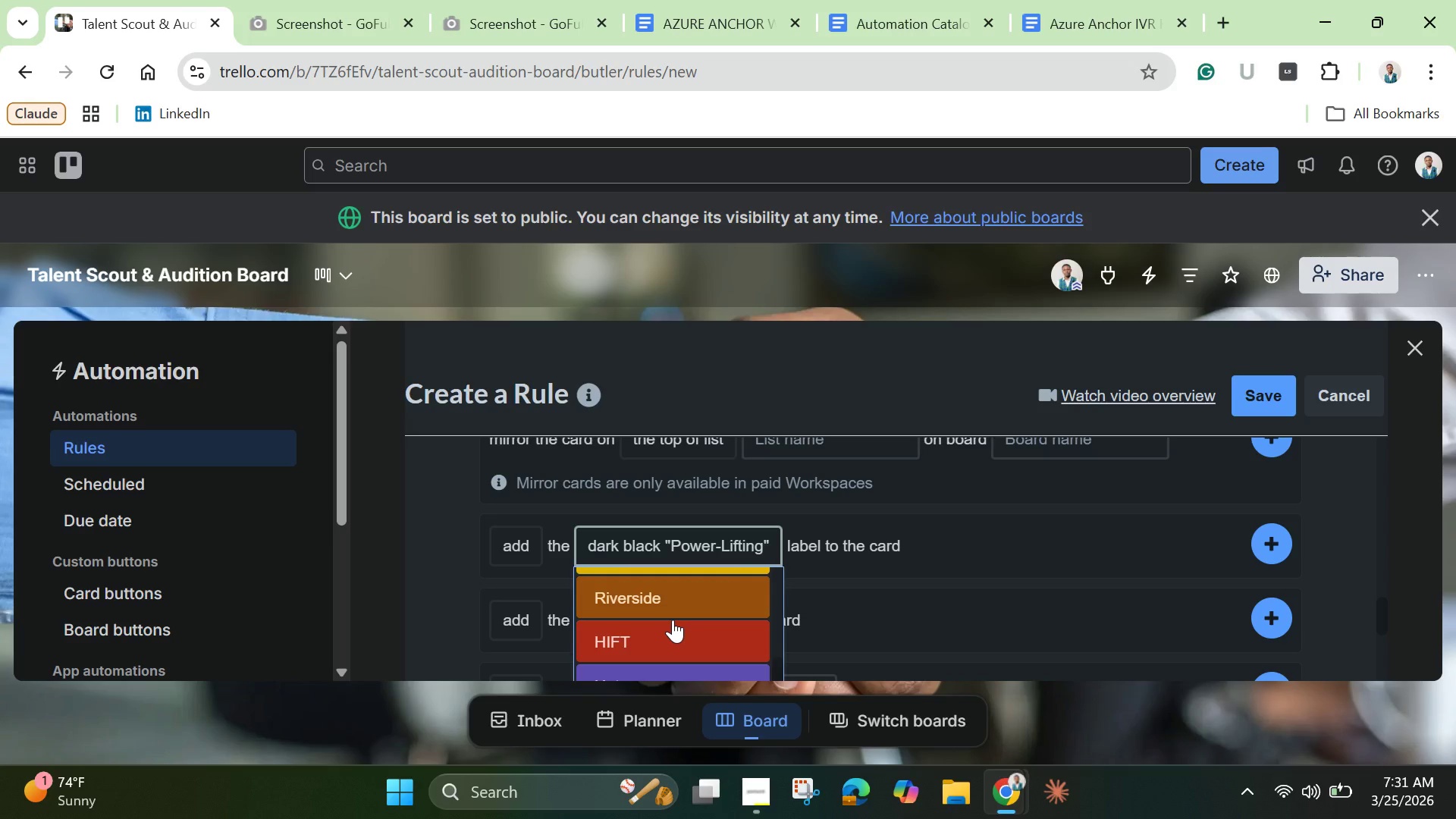 
scroll: coordinate [673, 620], scroll_direction: down, amount: 1.0
 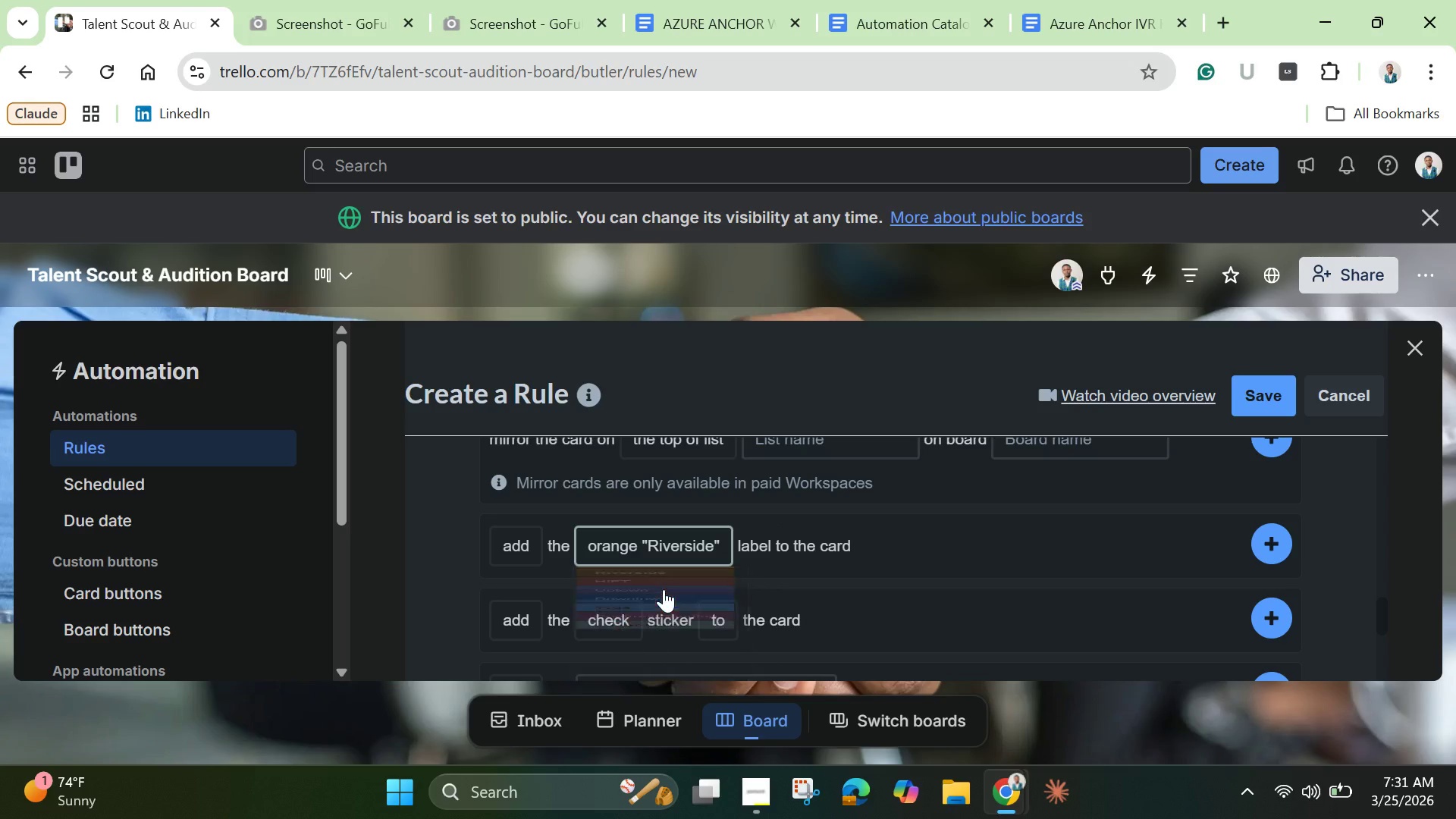 
left_click([664, 589])
 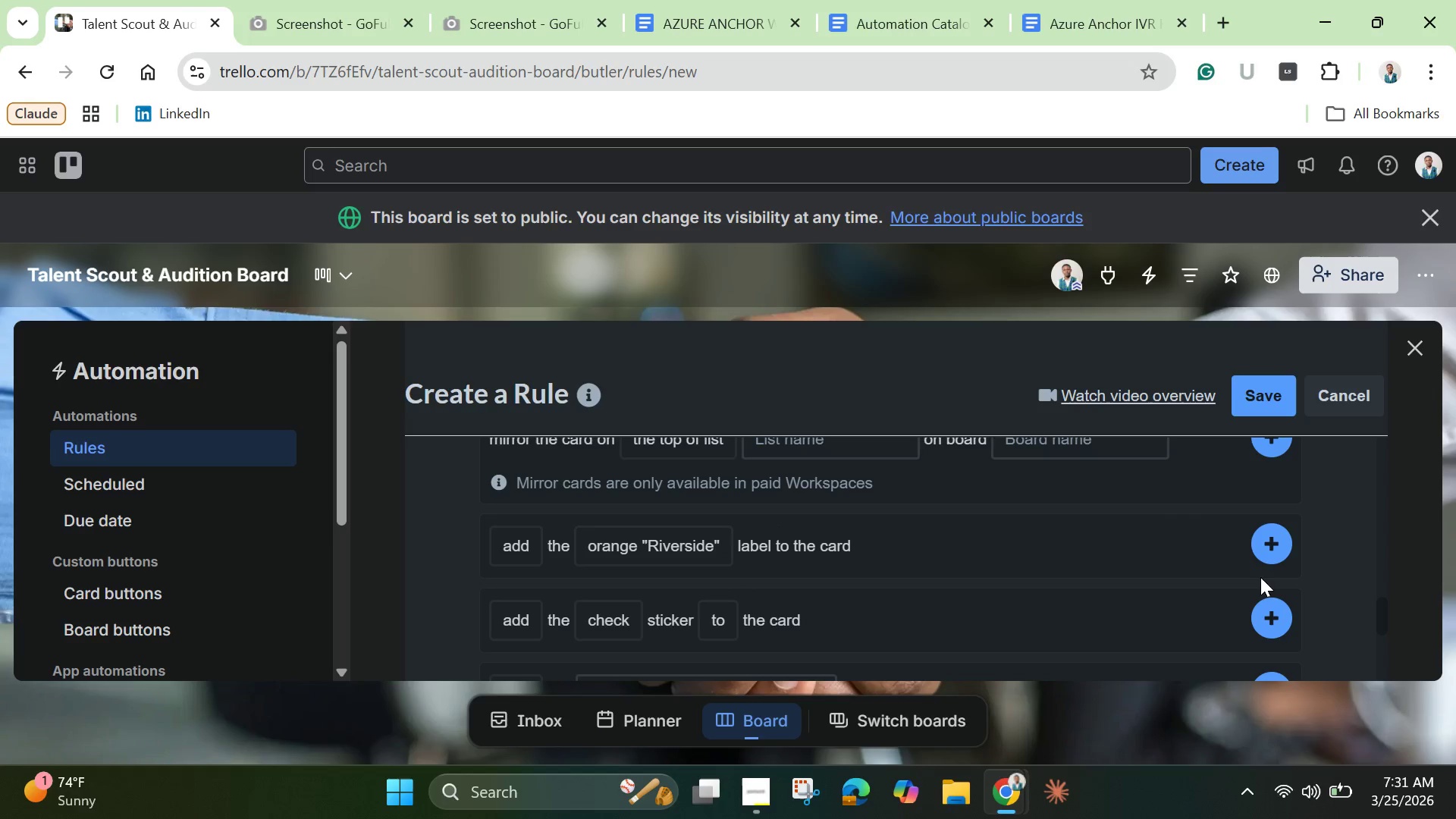 
left_click([1269, 550])
 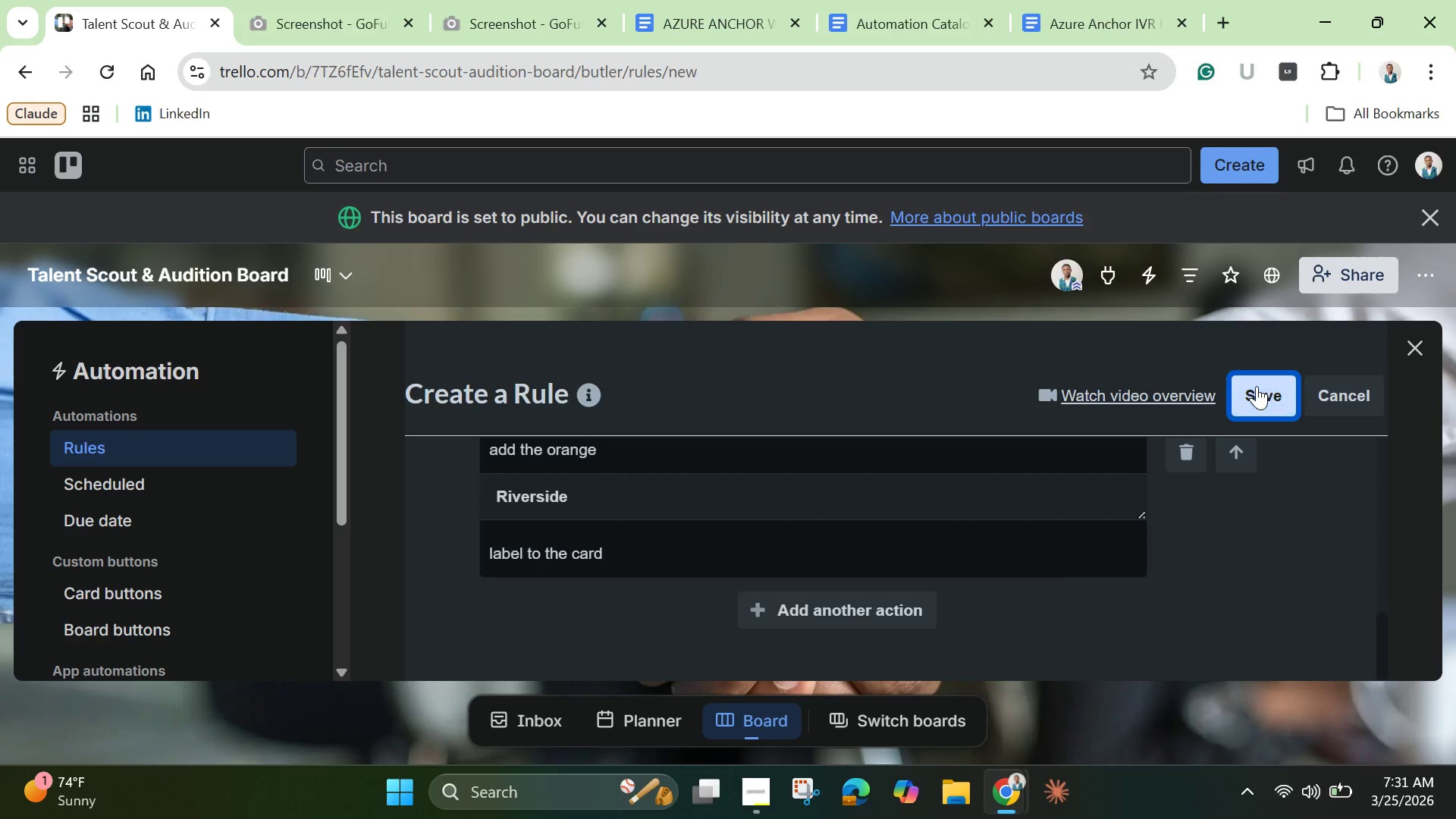 
left_click([1257, 386])
 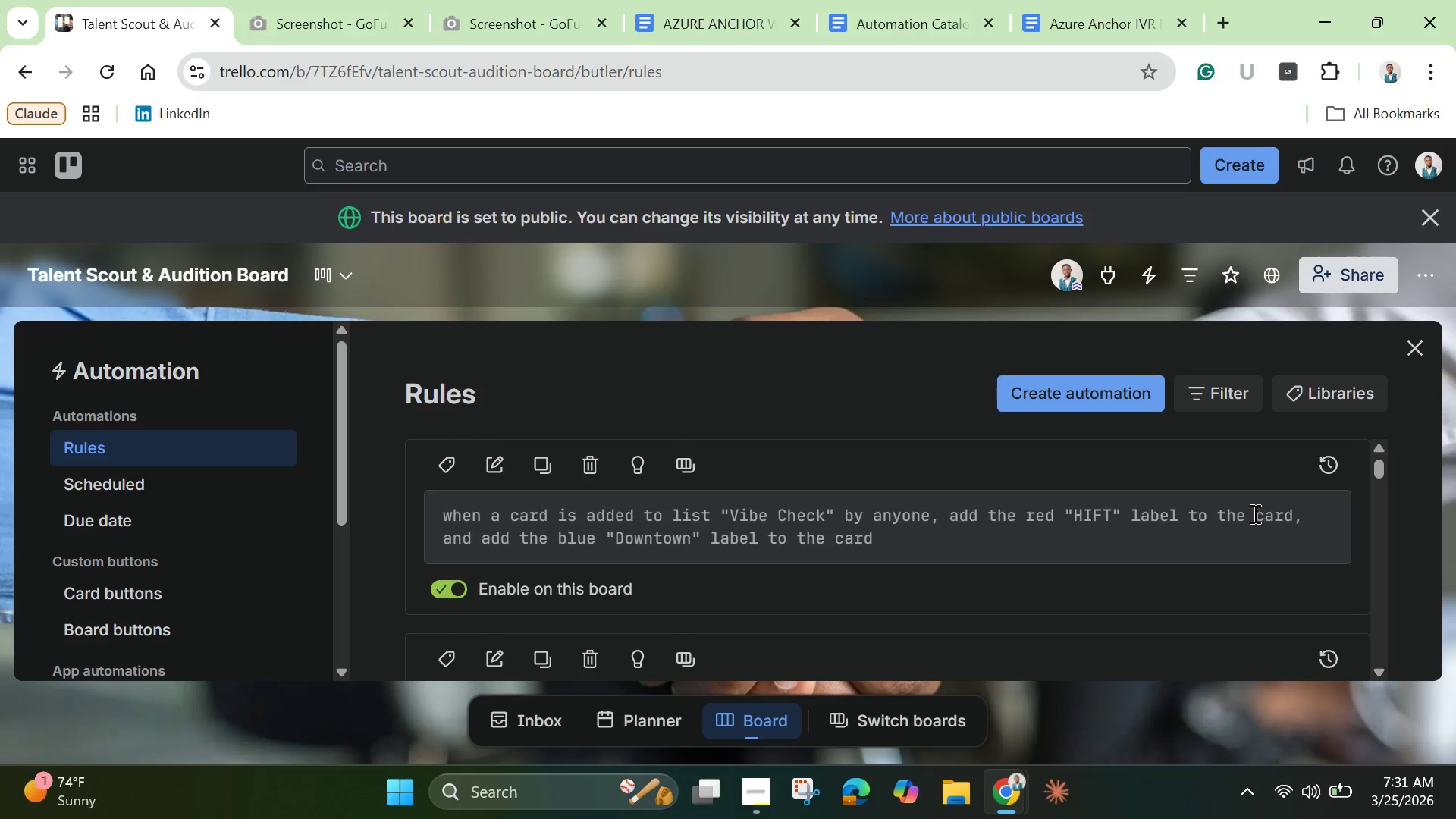 
wait(13.67)
 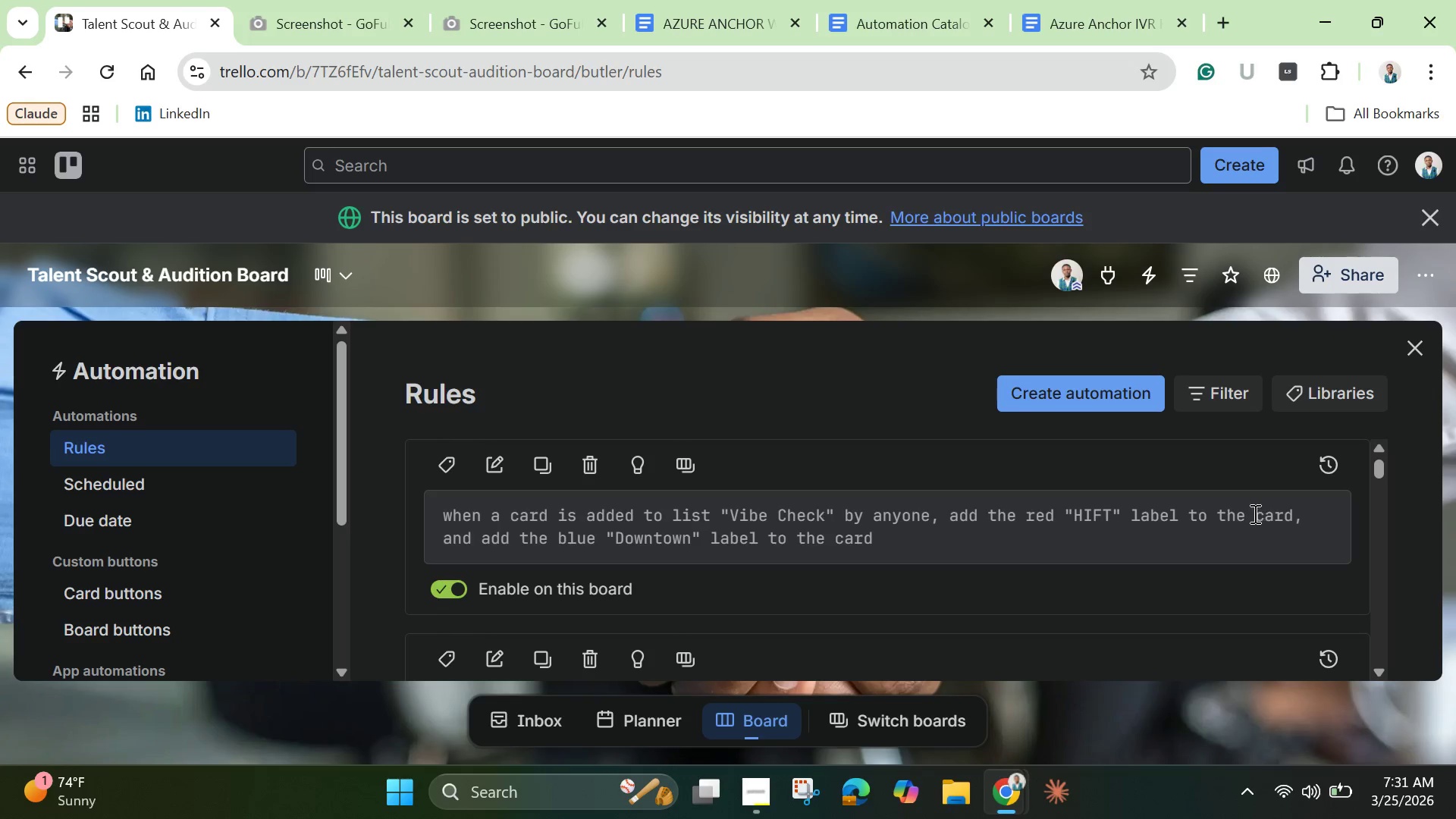 
scroll: coordinate [1254, 537], scroll_direction: down, amount: 19.0
 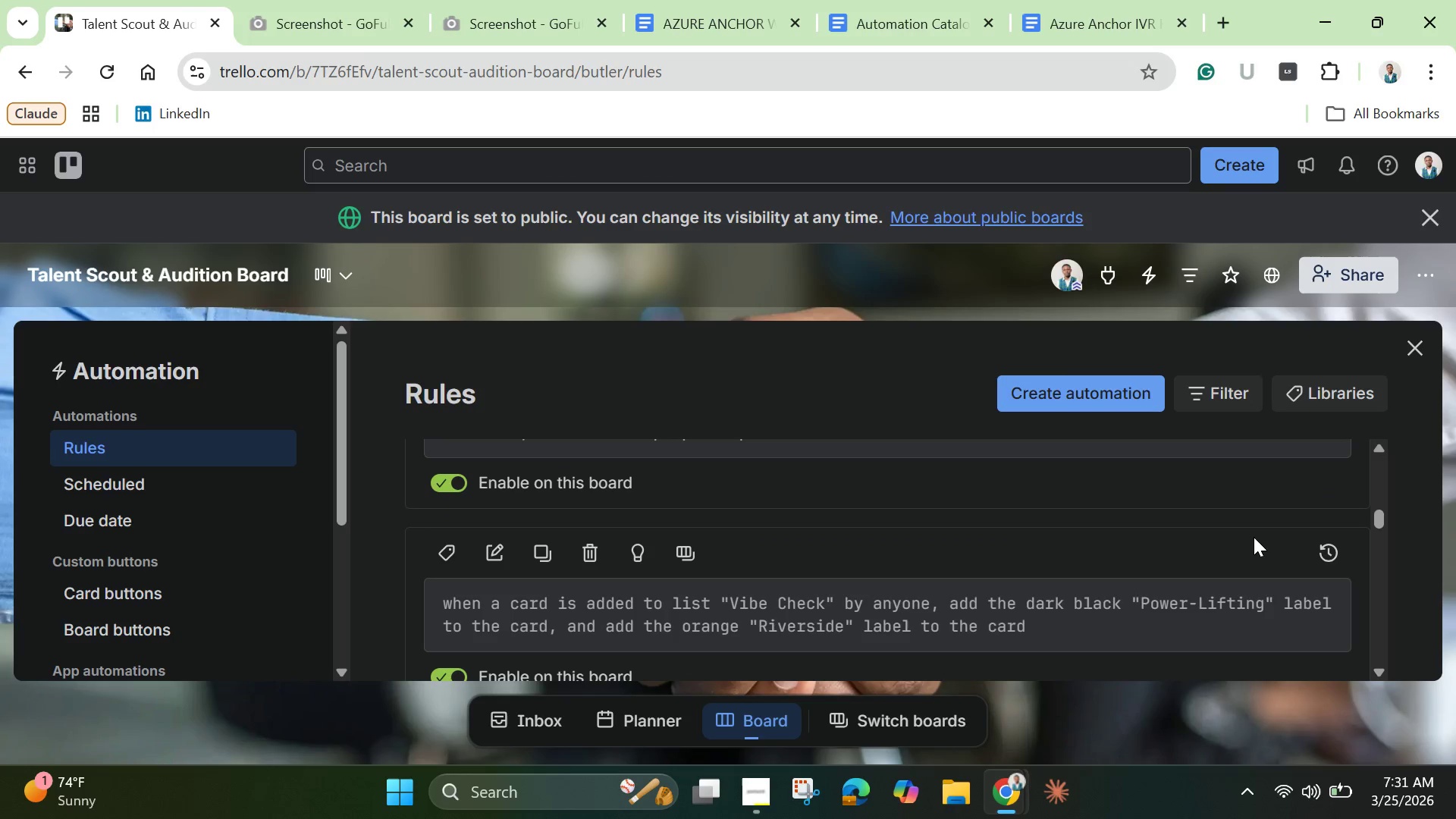 
scroll: coordinate [1254, 537], scroll_direction: up, amount: 2.0
 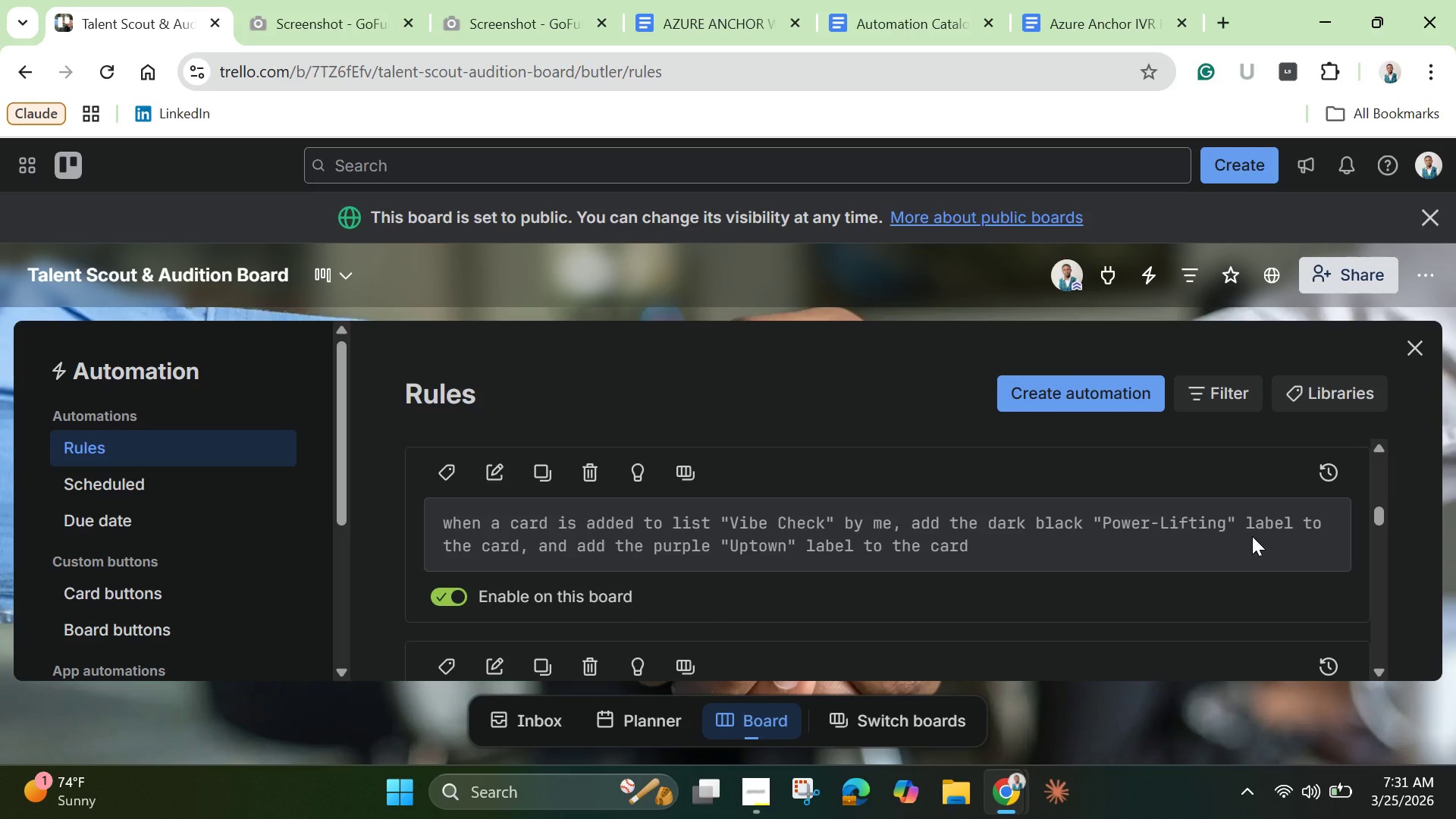 
wait(25.45)
 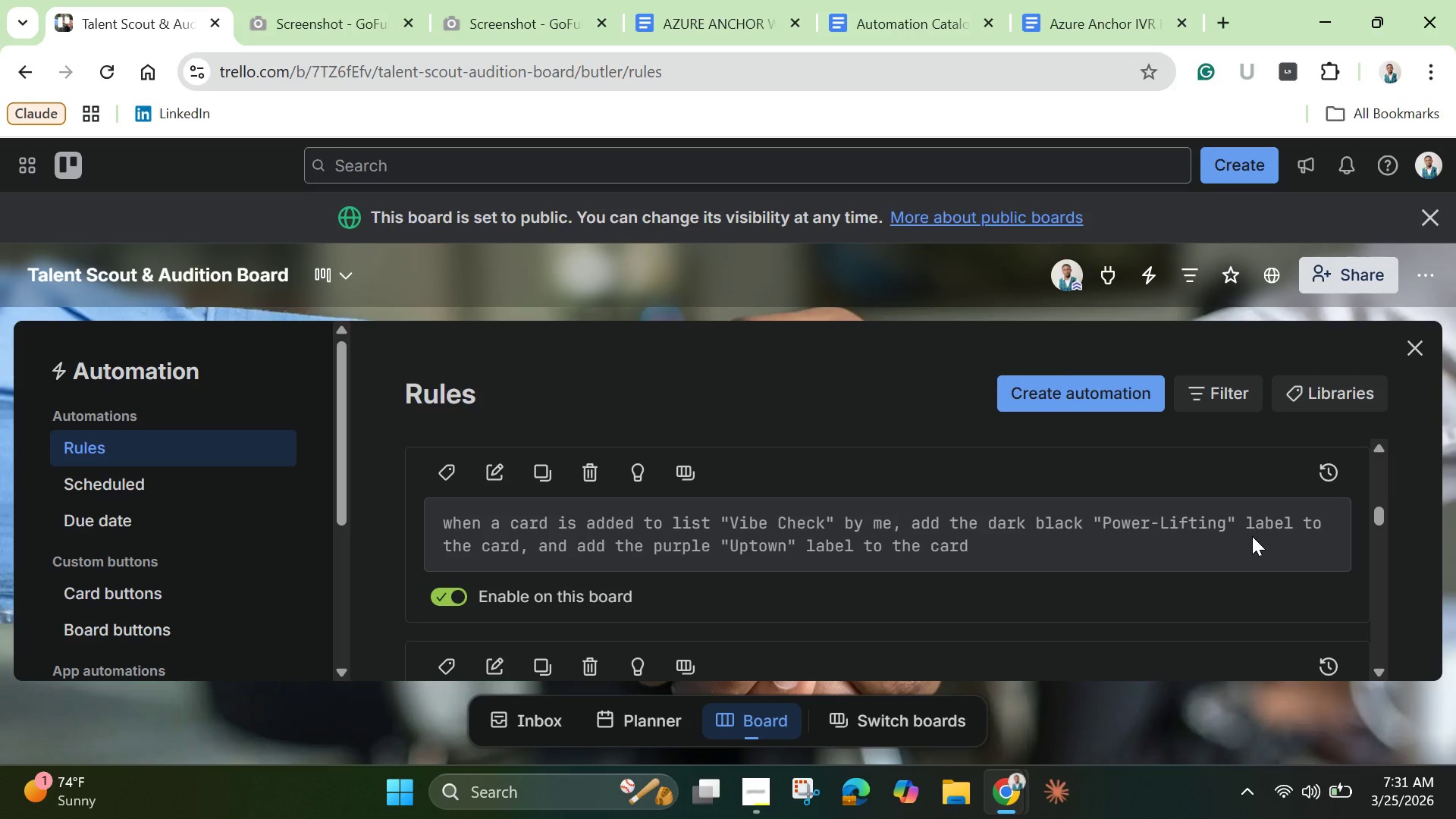 
left_click([1056, 383])
 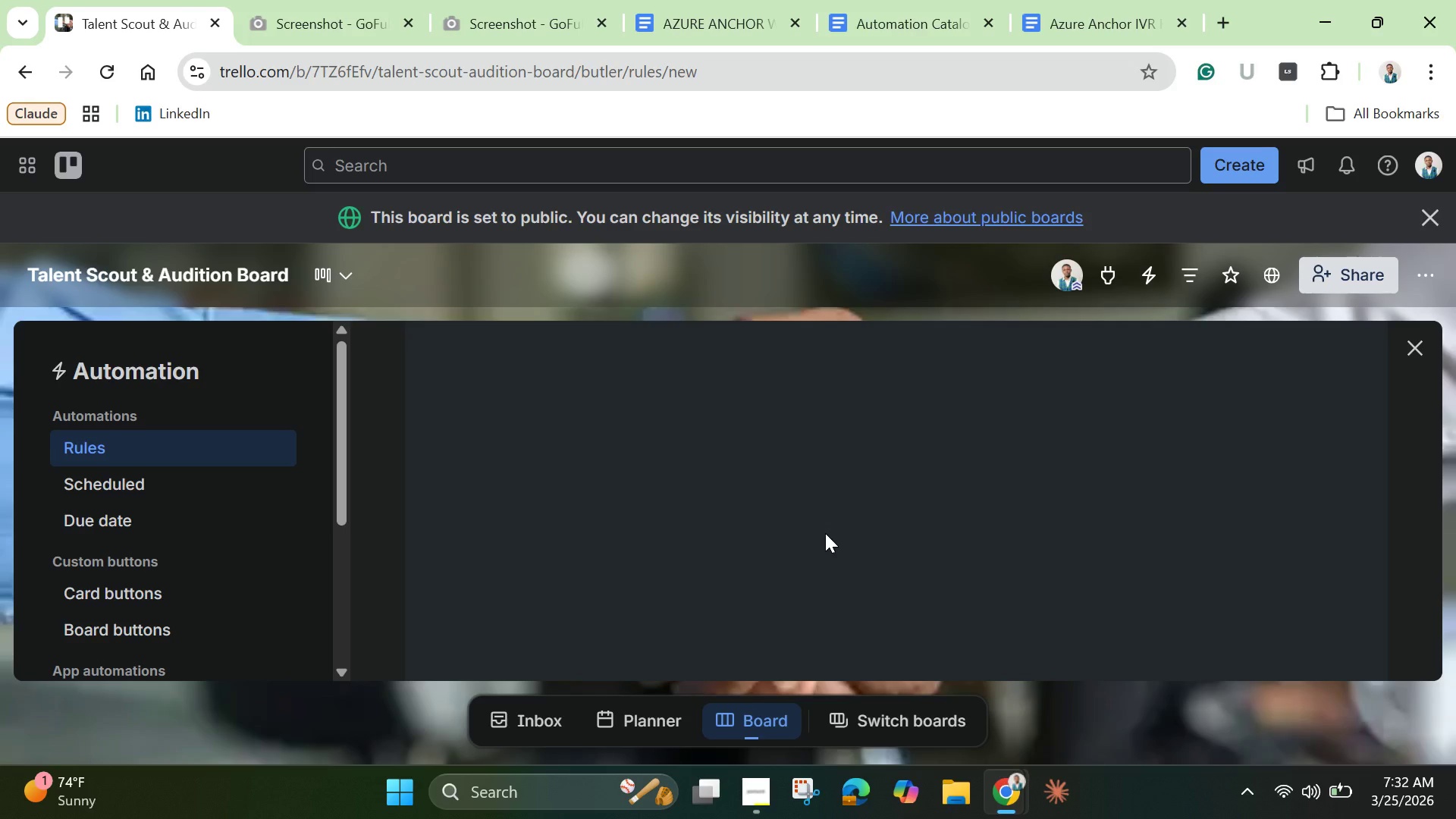 
mouse_move([801, 527])
 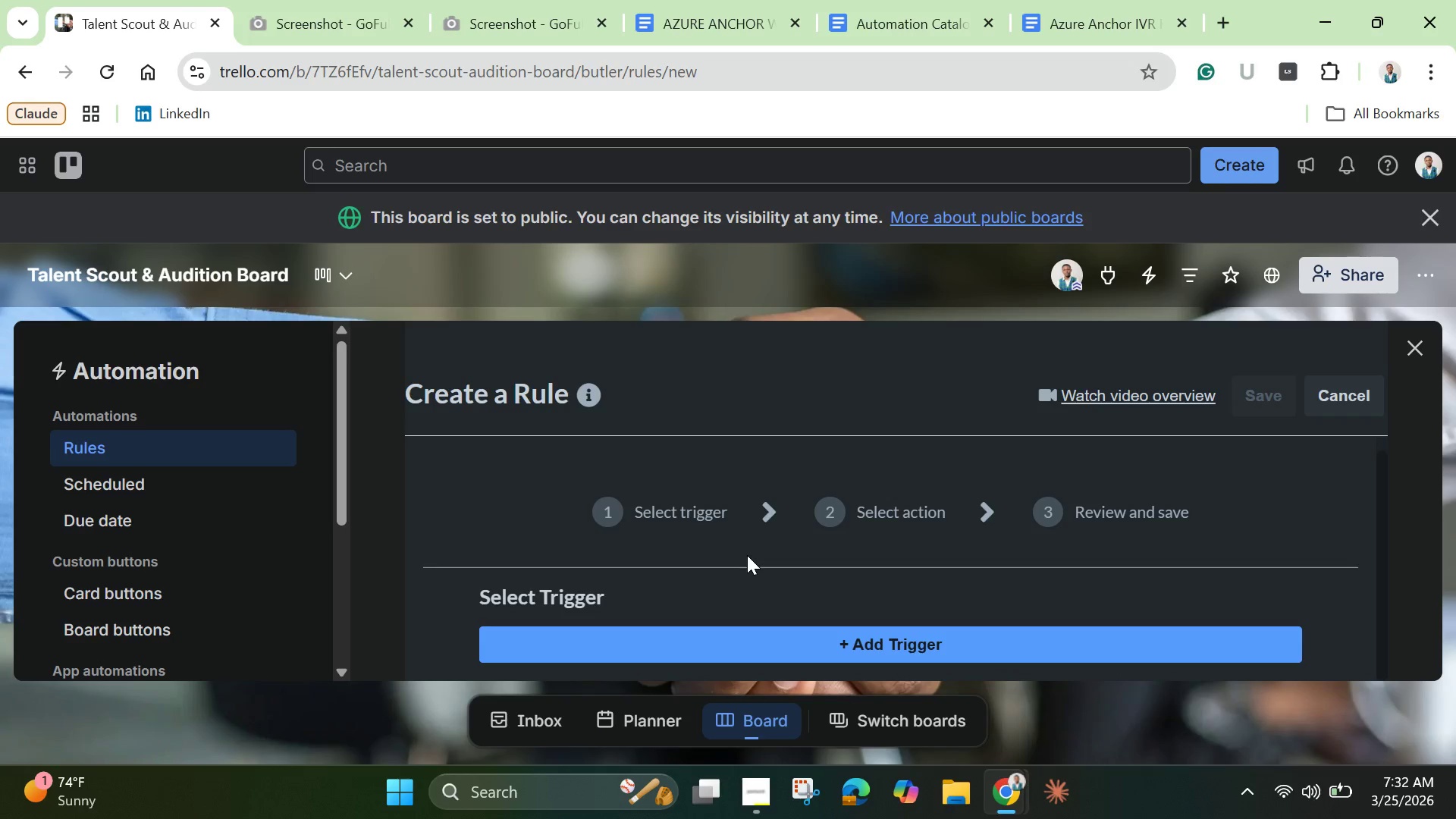 
scroll: coordinate [747, 555], scroll_direction: down, amount: 3.0
 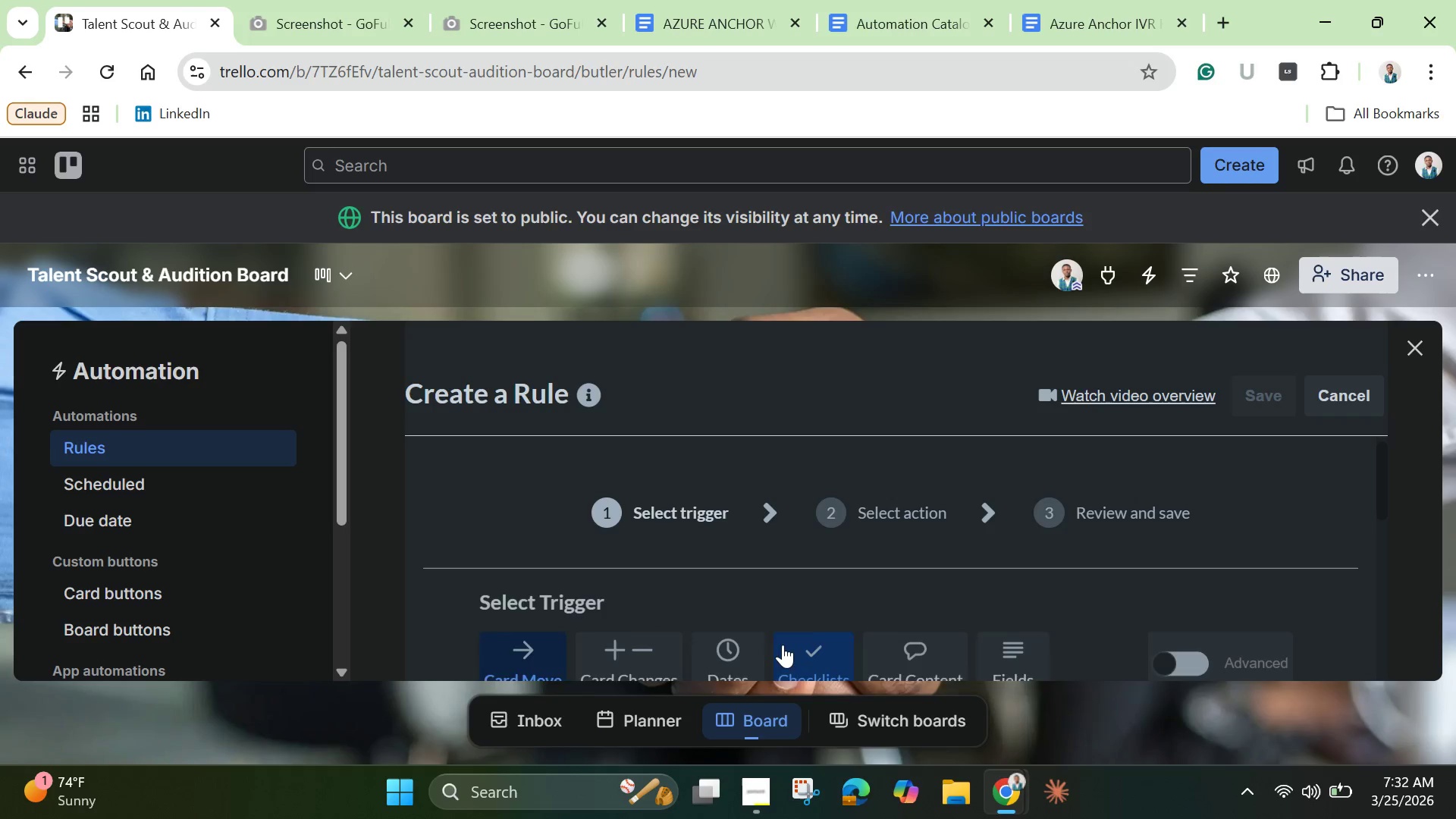 
left_click([783, 645])
 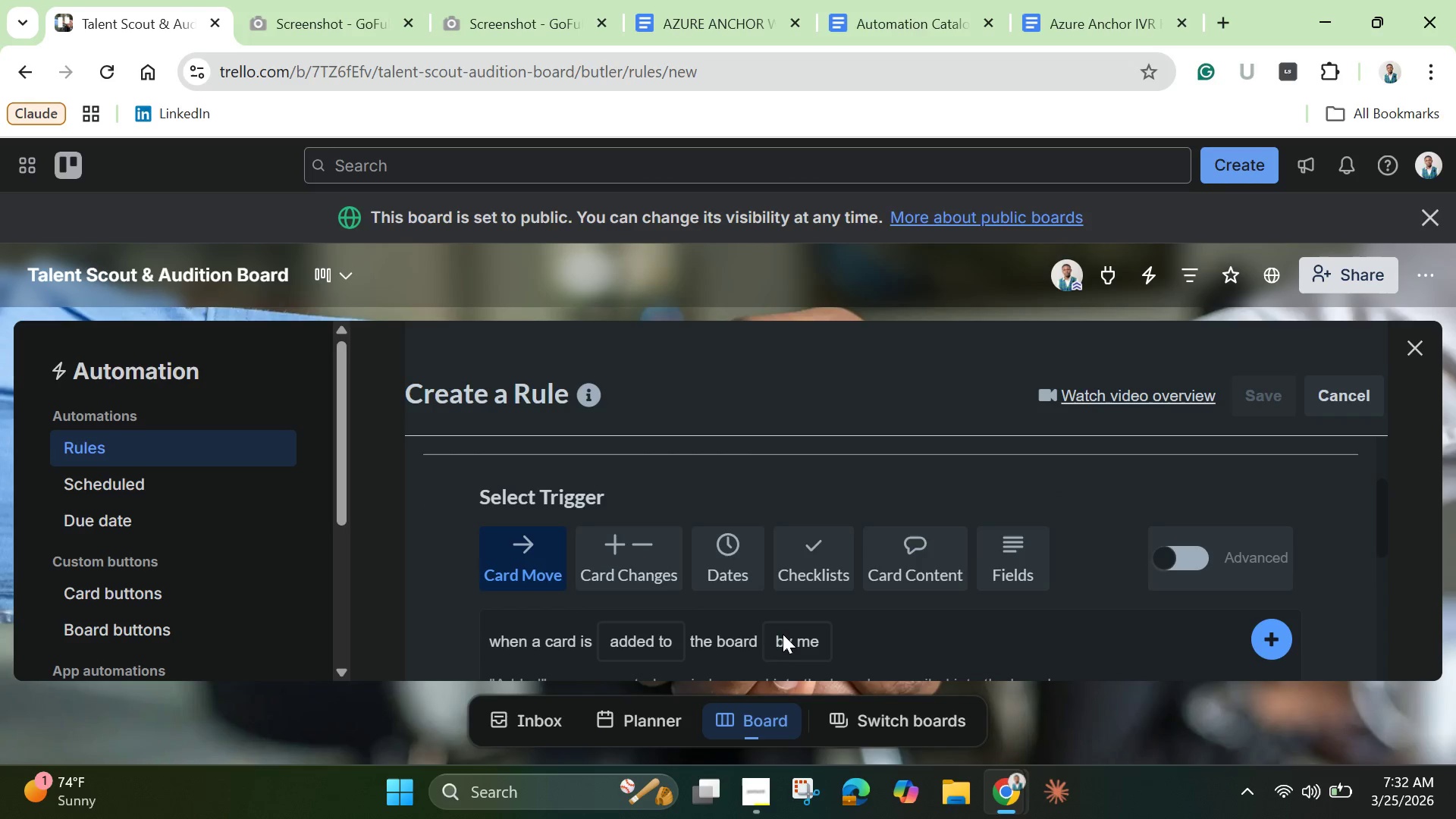 
scroll: coordinate [783, 634], scroll_direction: down, amount: 1.0
 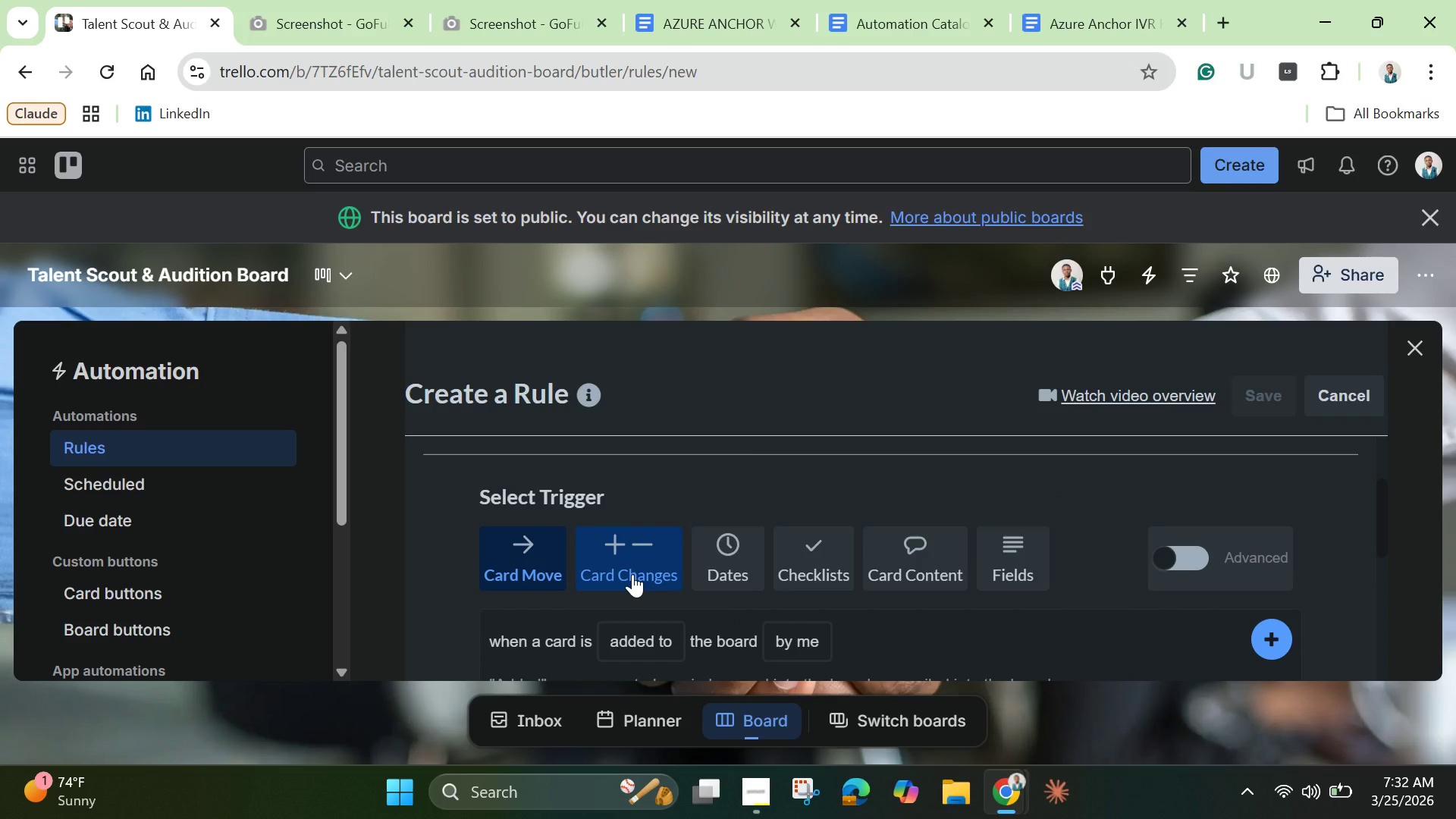 
wait(8.78)
 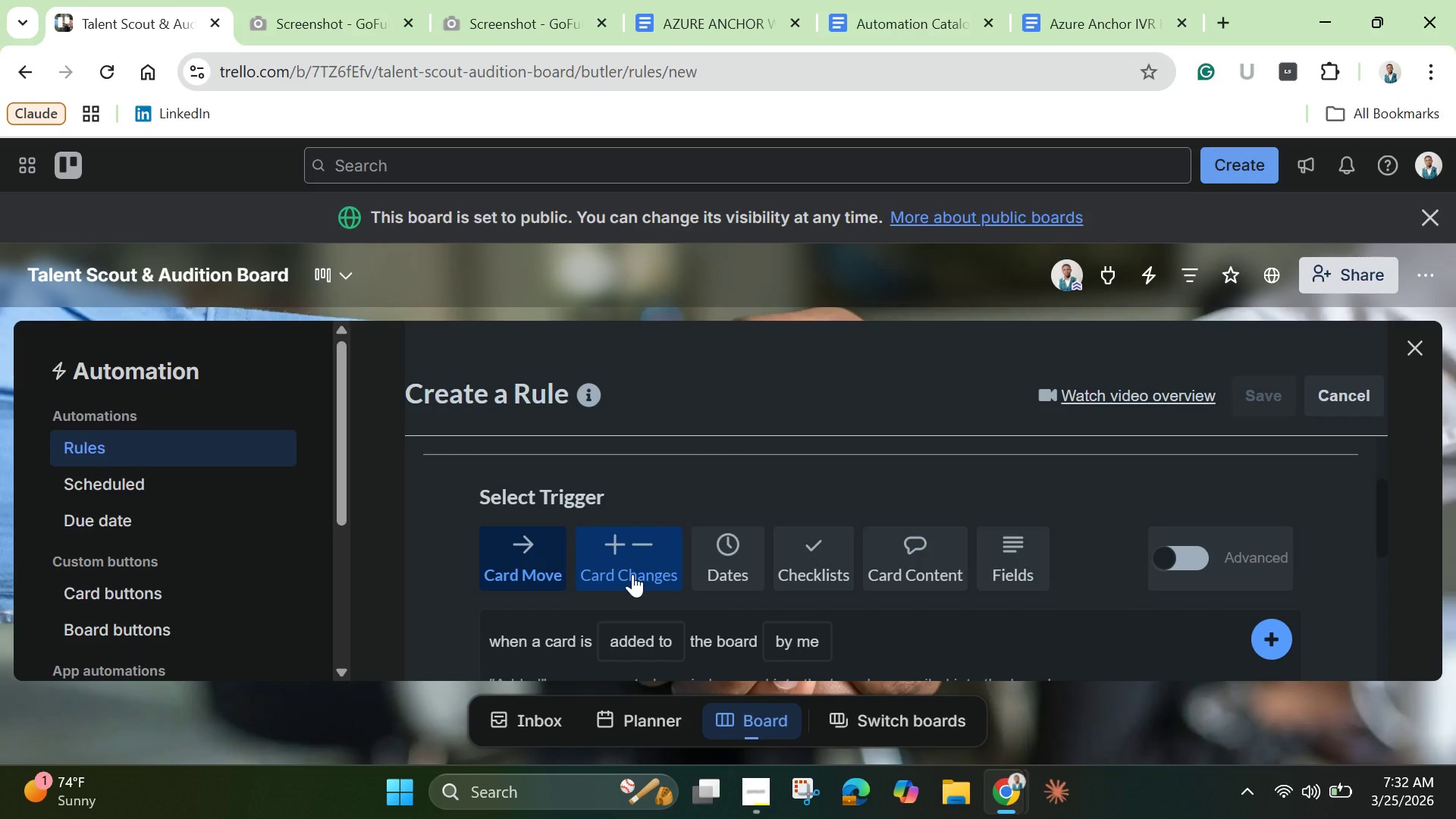 
scroll: coordinate [632, 574], scroll_direction: down, amount: 2.0
 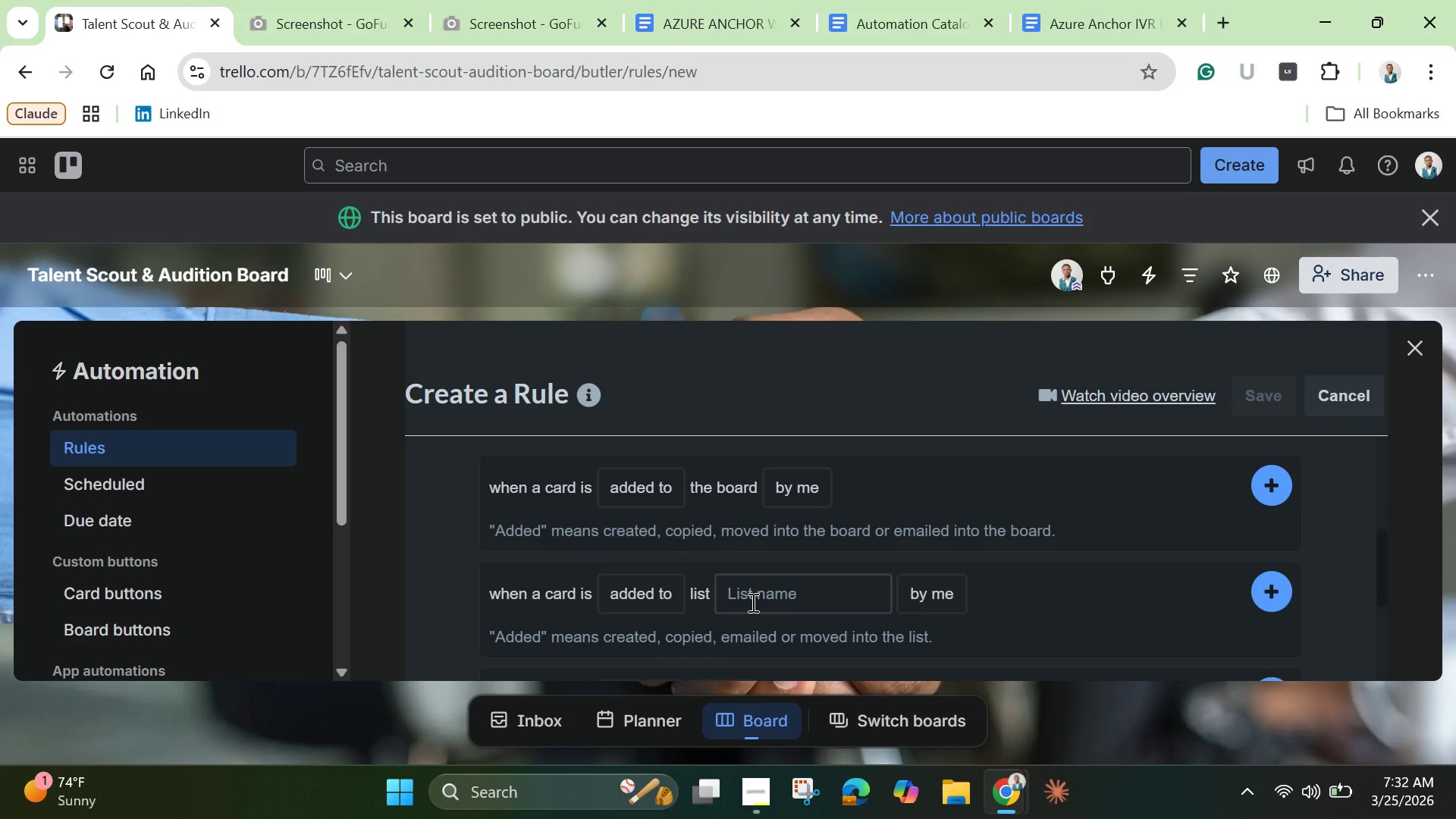 
wait(6.46)
 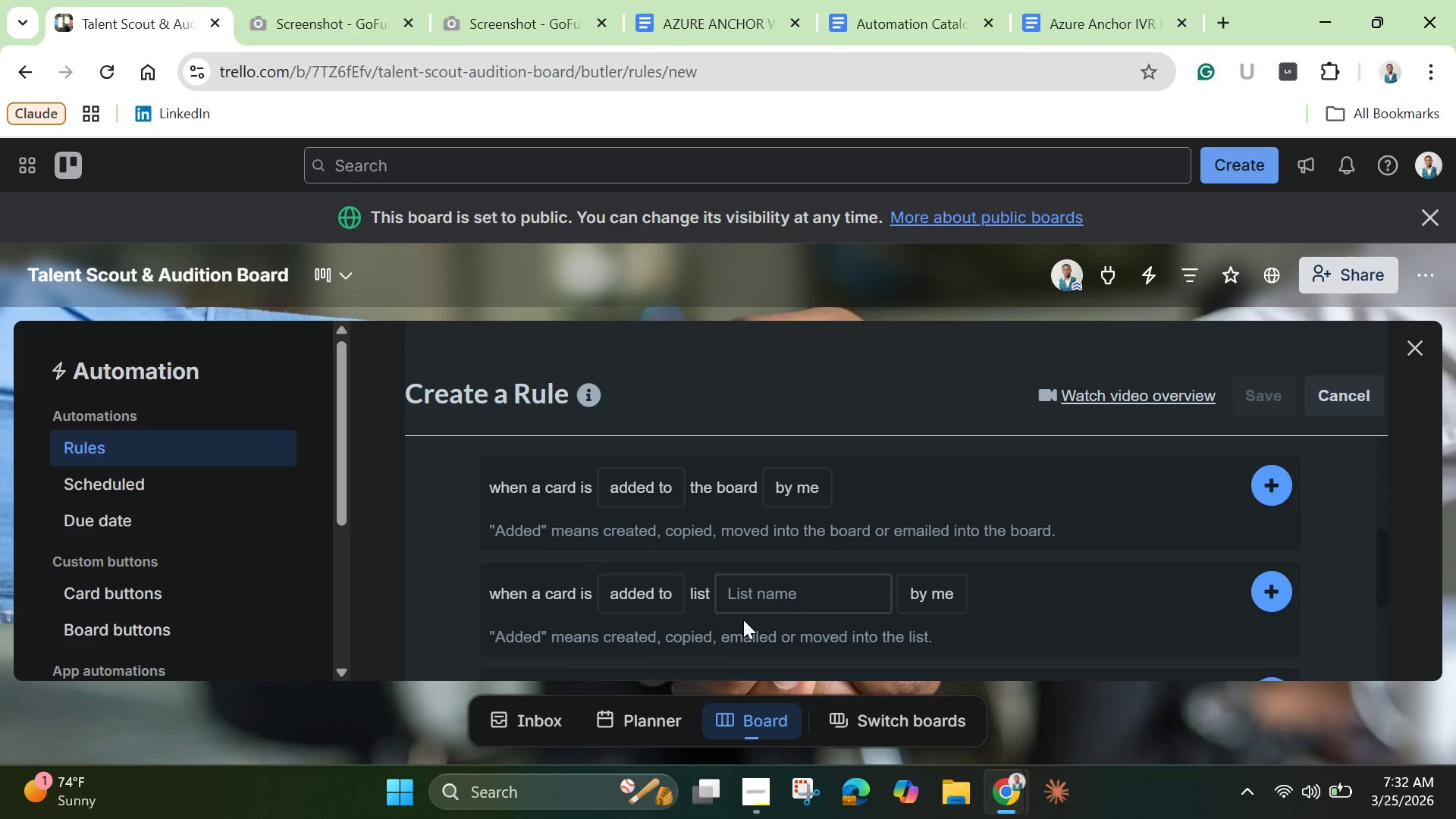 
scroll: coordinate [754, 604], scroll_direction: down, amount: 2.0
 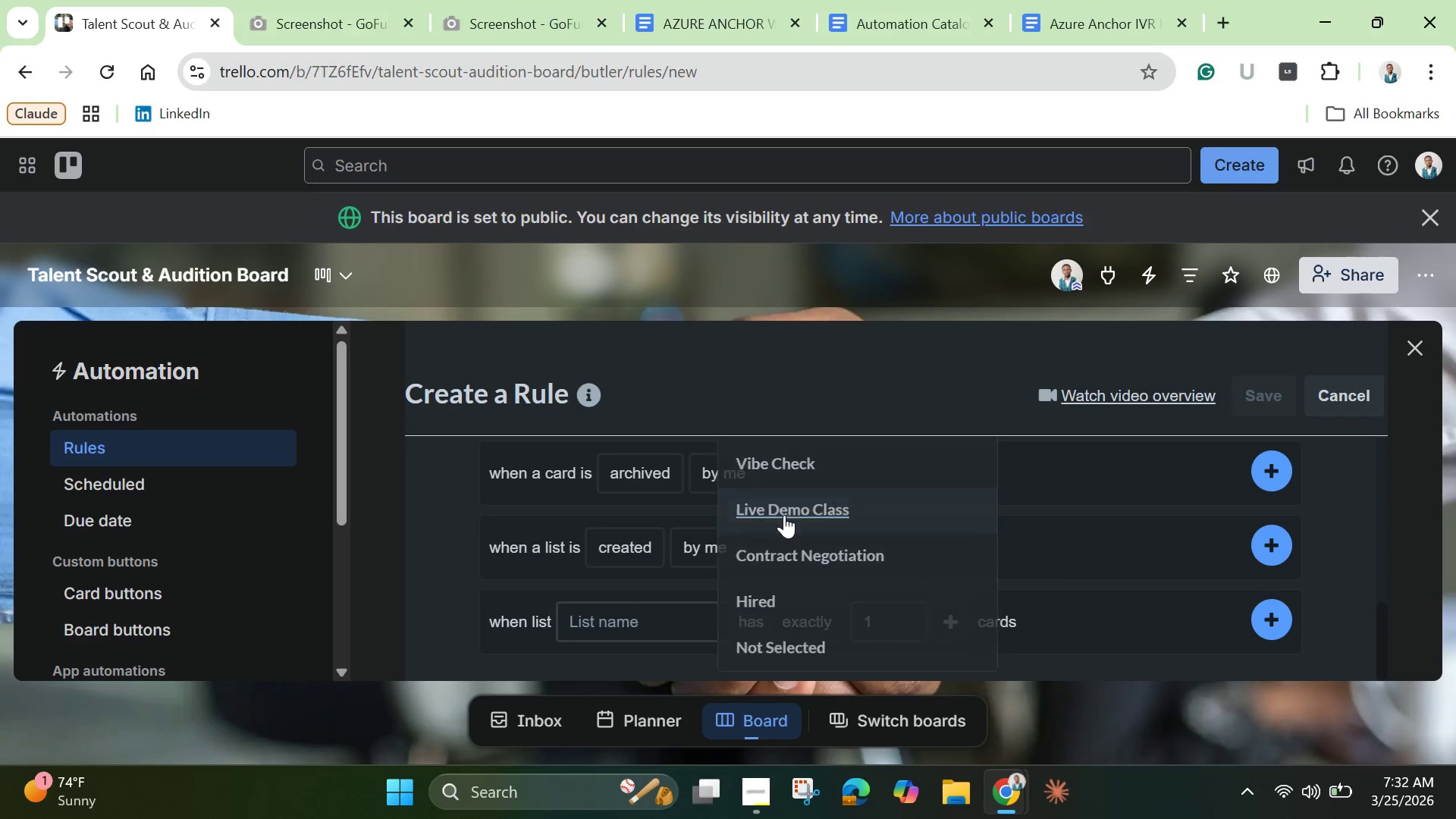 
left_click([784, 515])
 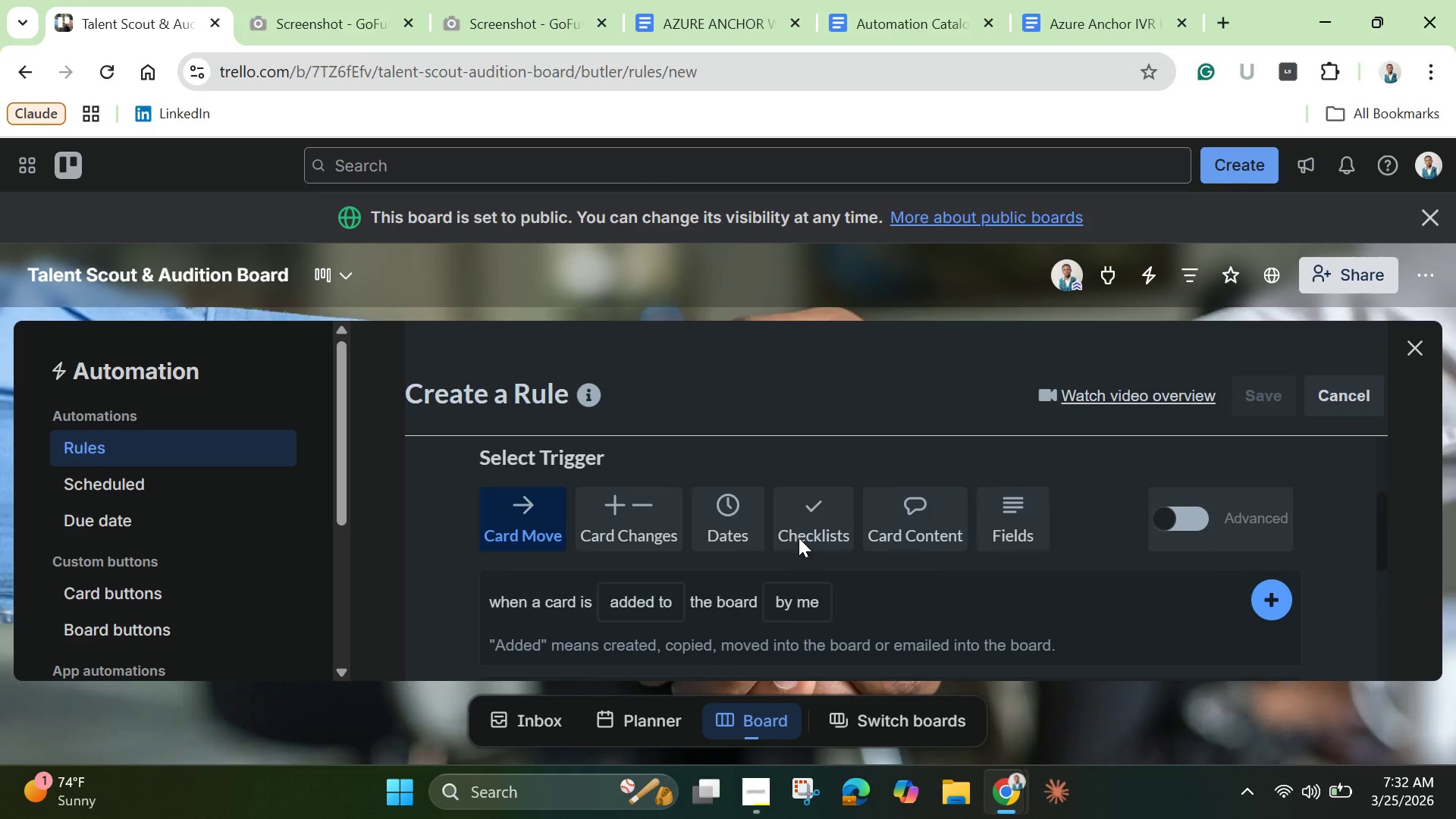 
scroll: coordinate [799, 538], scroll_direction: up, amount: 3.0
 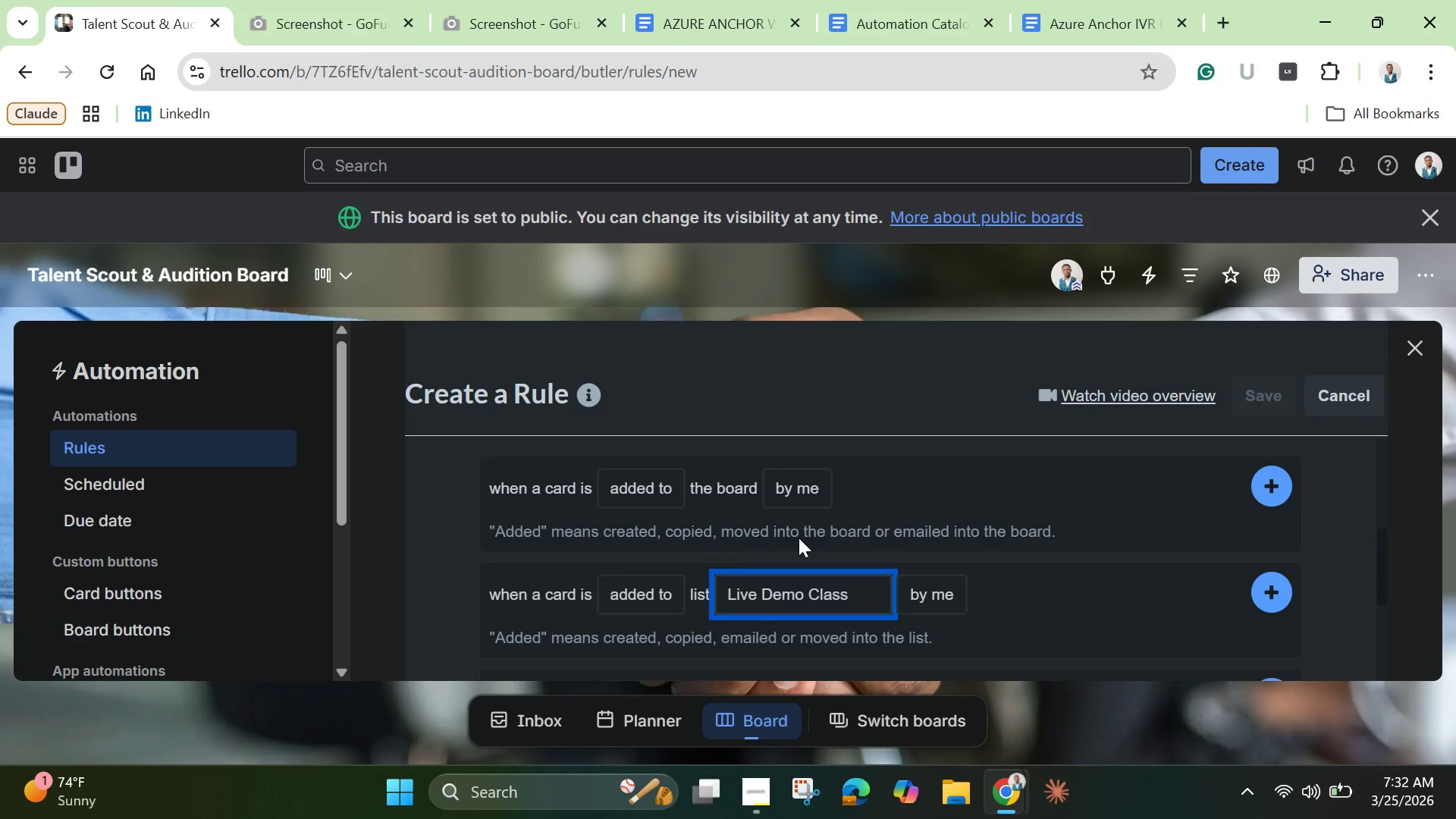 
scroll: coordinate [799, 538], scroll_direction: down, amount: 1.0
 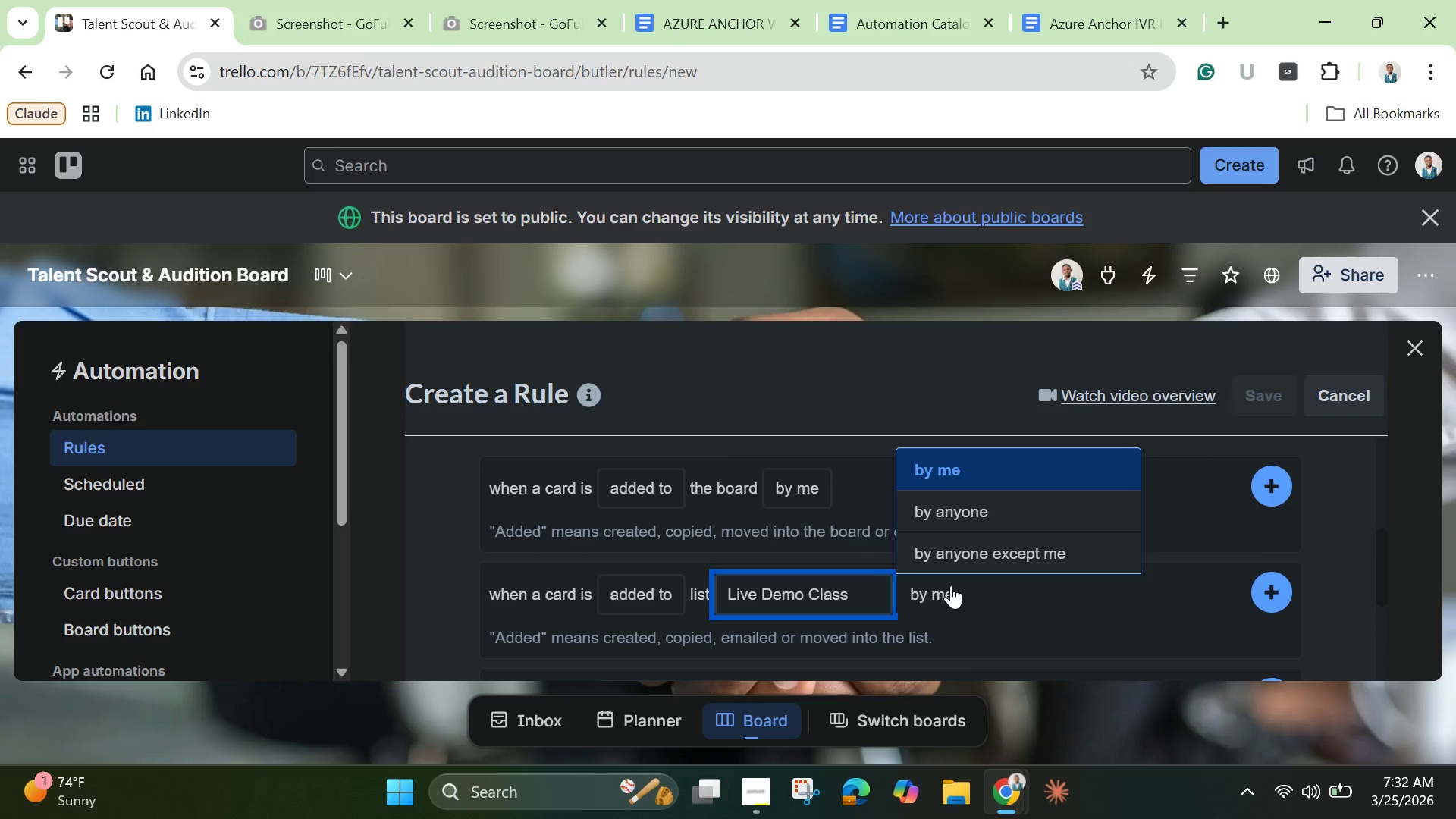 
left_click([951, 585])
 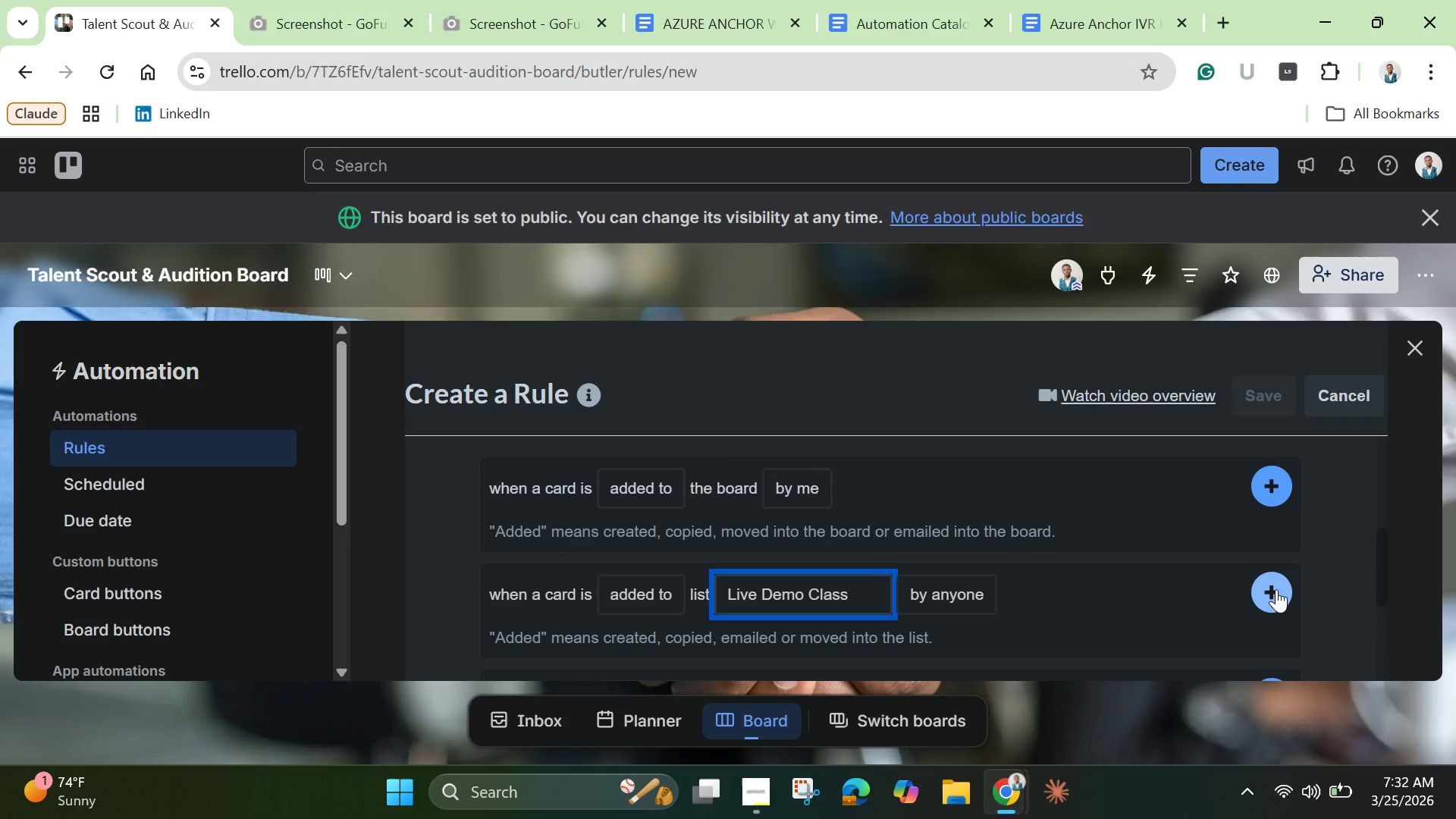 
left_click([1276, 589])
 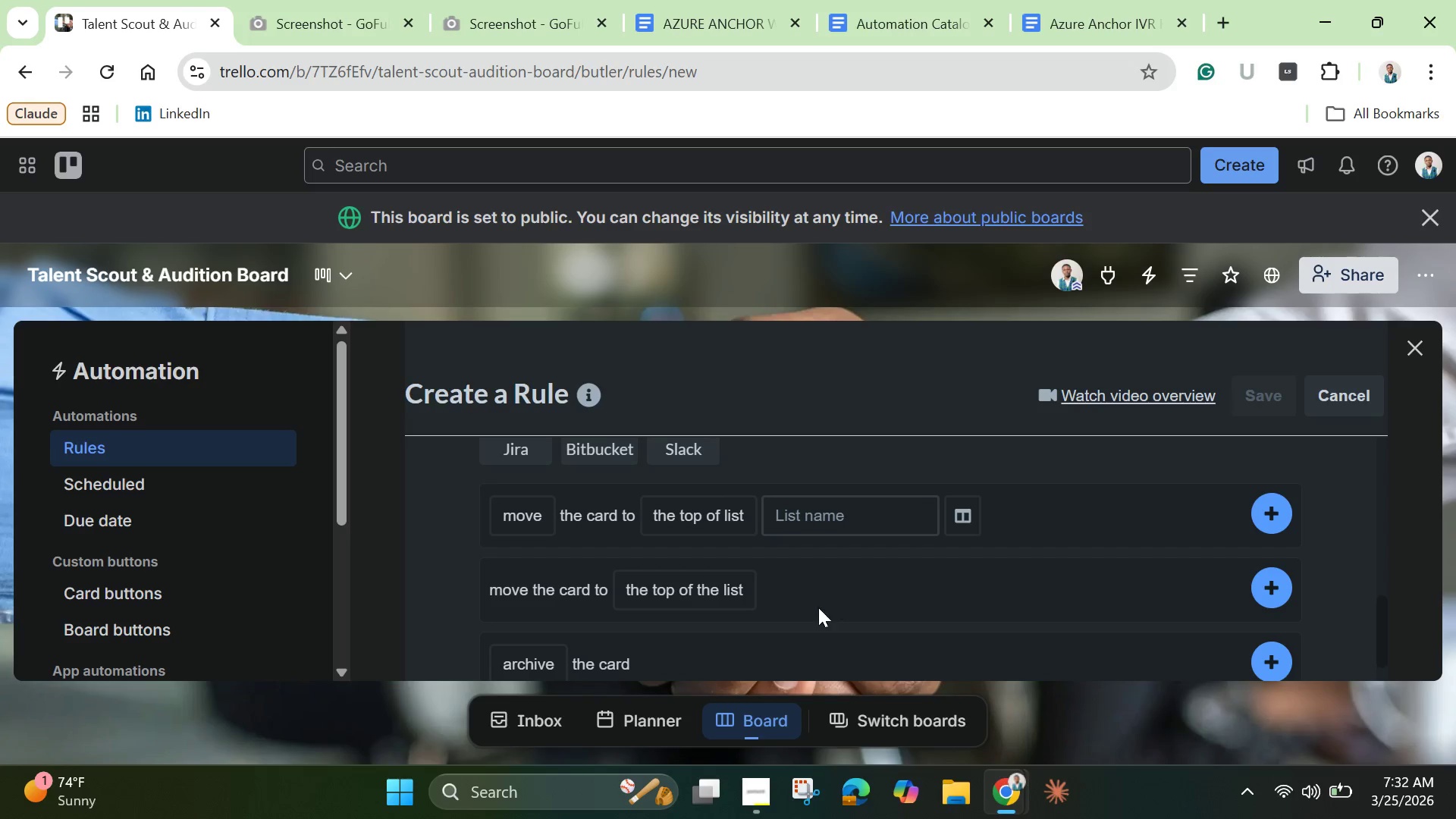 
wait(6.7)
 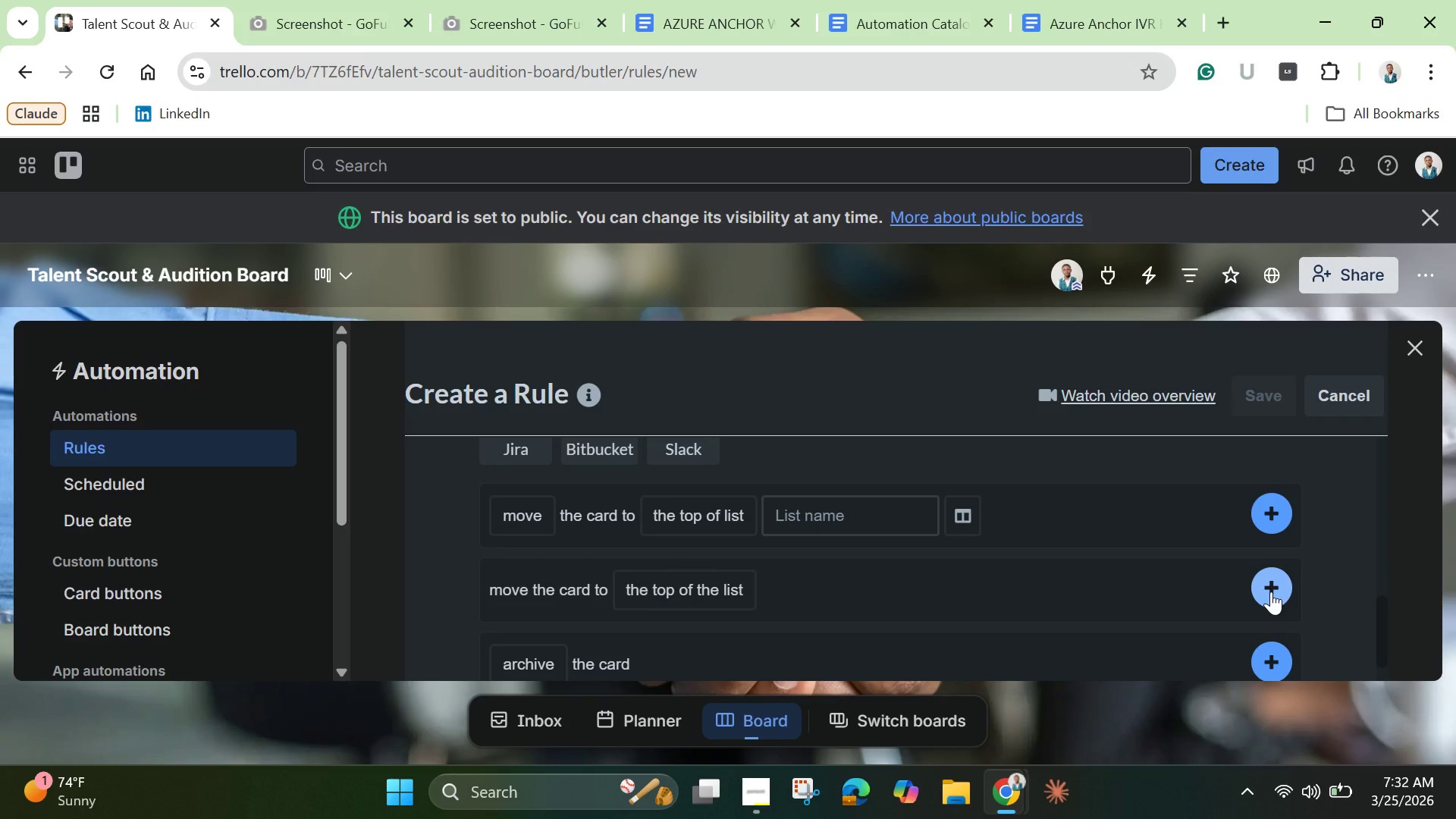 
scroll: coordinate [815, 609], scroll_direction: up, amount: 1.0
 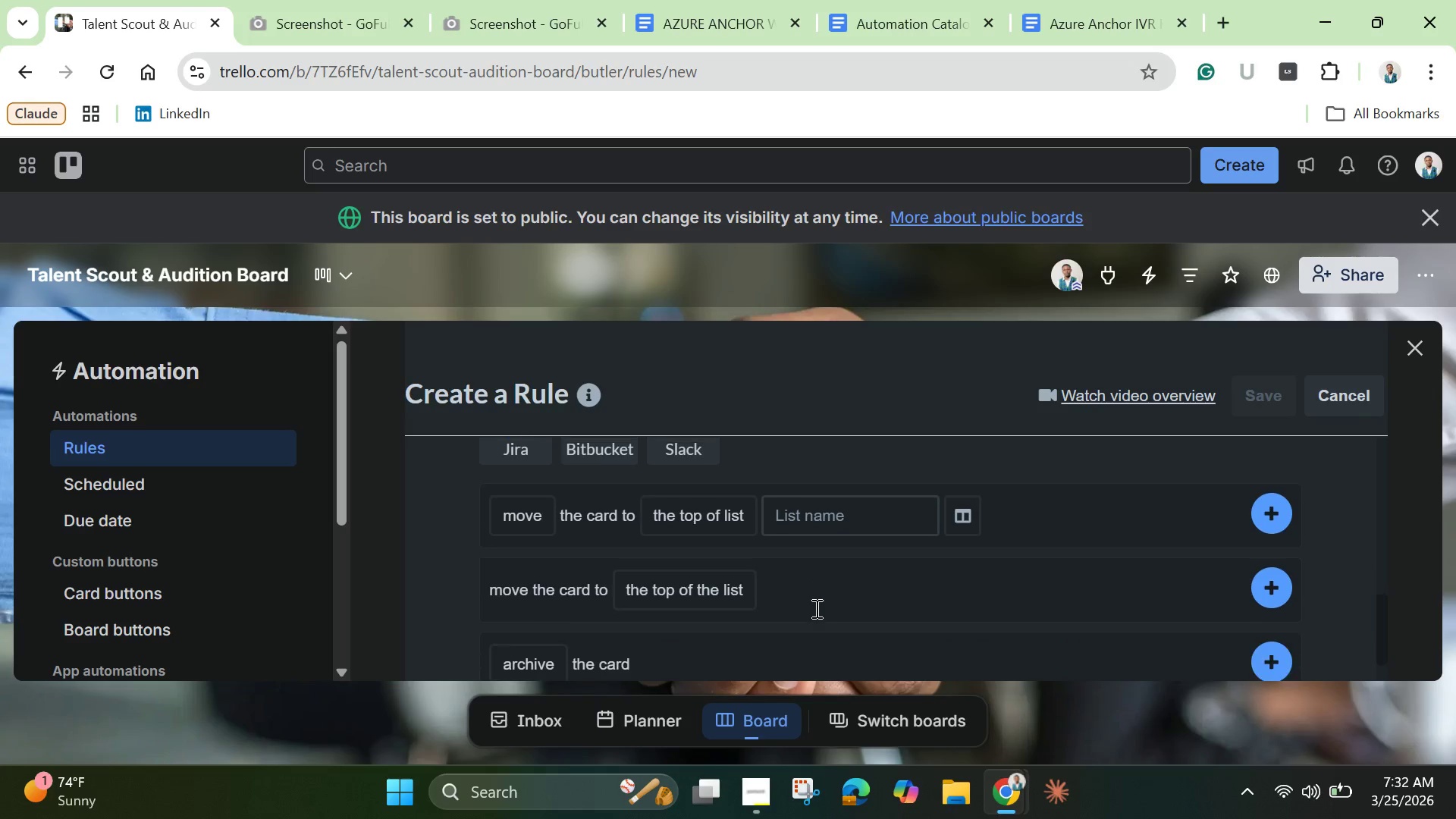 
scroll: coordinate [815, 608], scroll_direction: down, amount: 1.0
 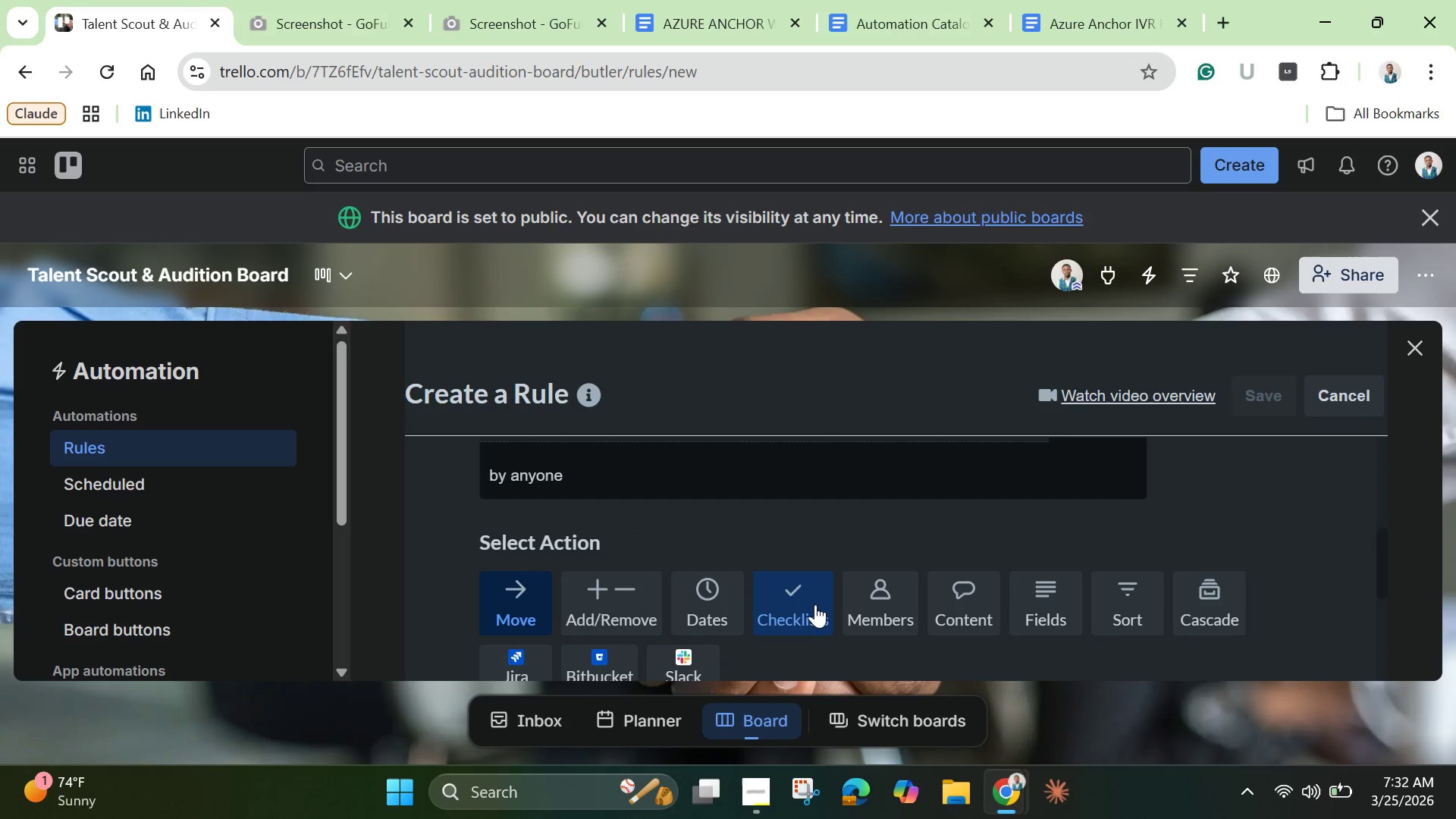 
scroll: coordinate [815, 606], scroll_direction: up, amount: 2.0
 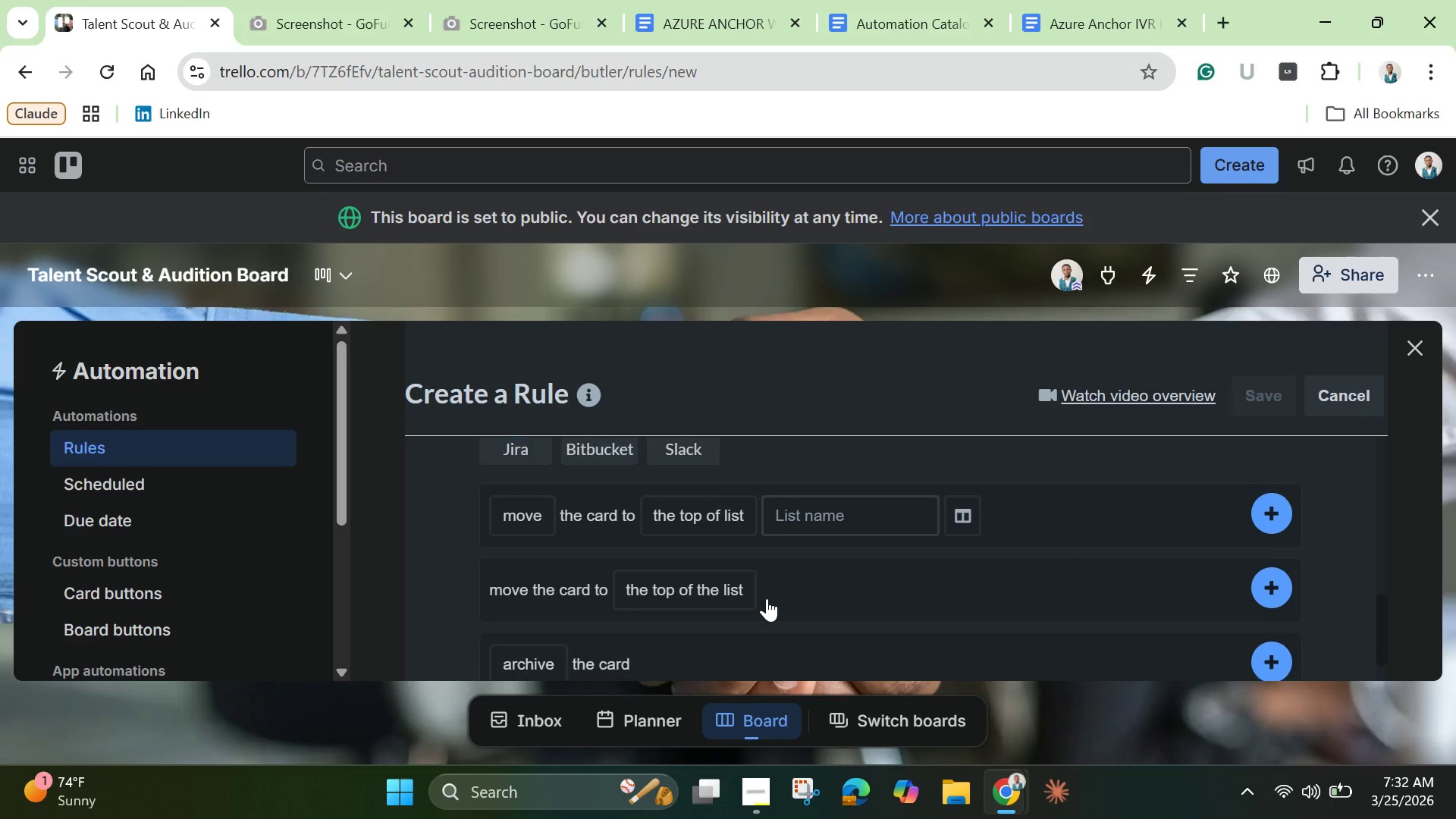 
scroll: coordinate [767, 598], scroll_direction: down, amount: 2.0
 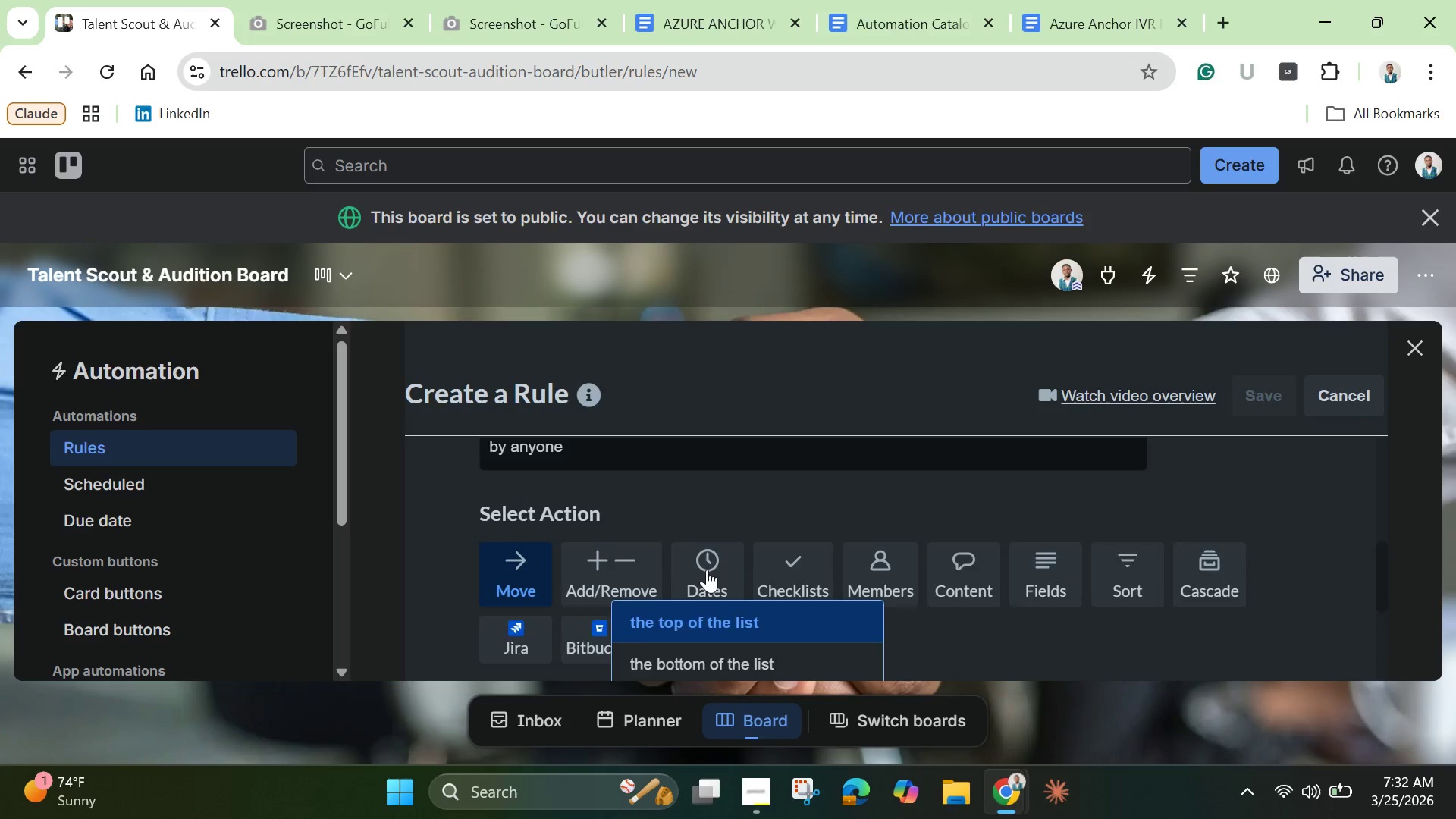 
scroll: coordinate [707, 570], scroll_direction: up, amount: 2.0
 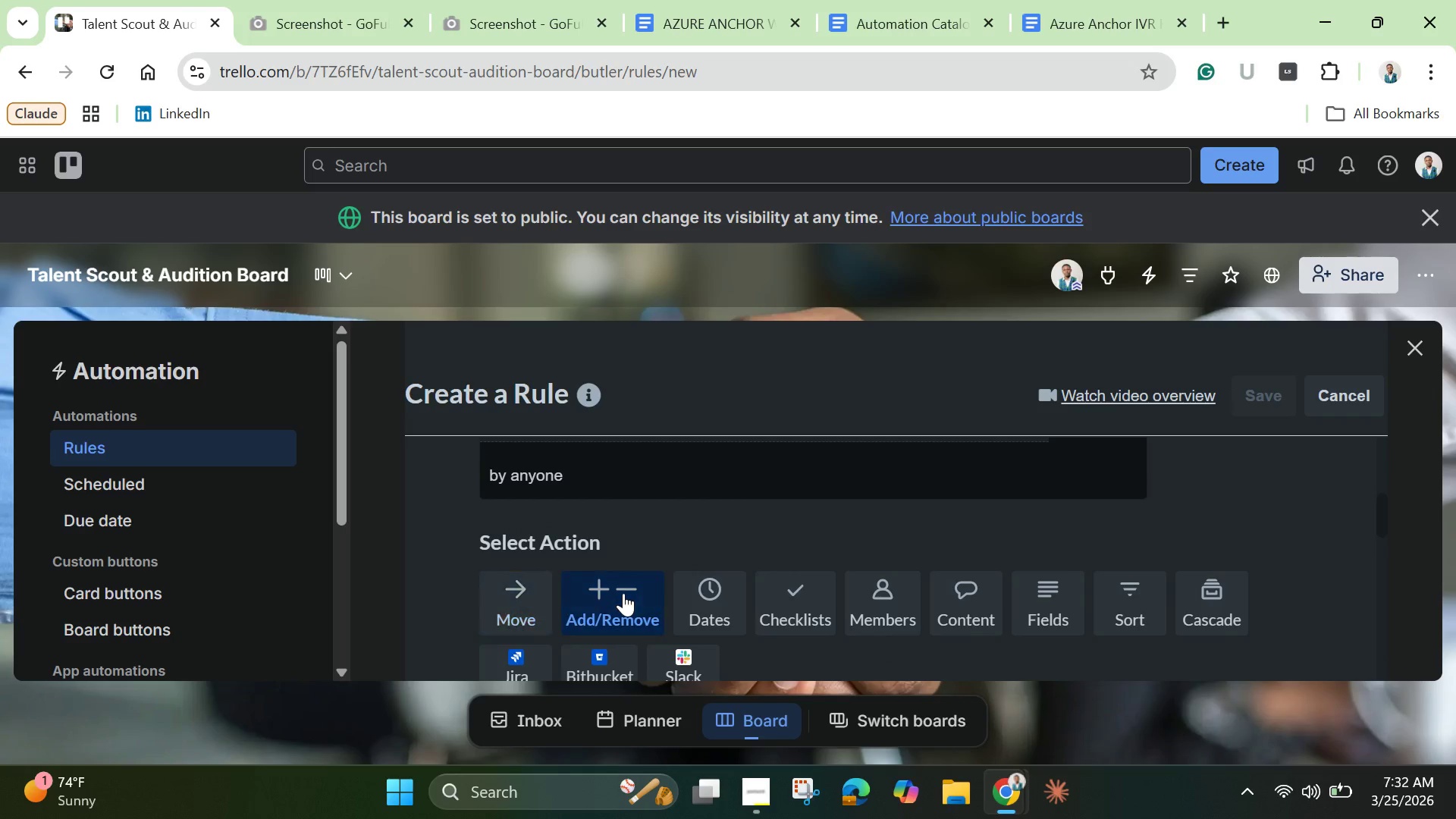 
left_click([623, 593])
 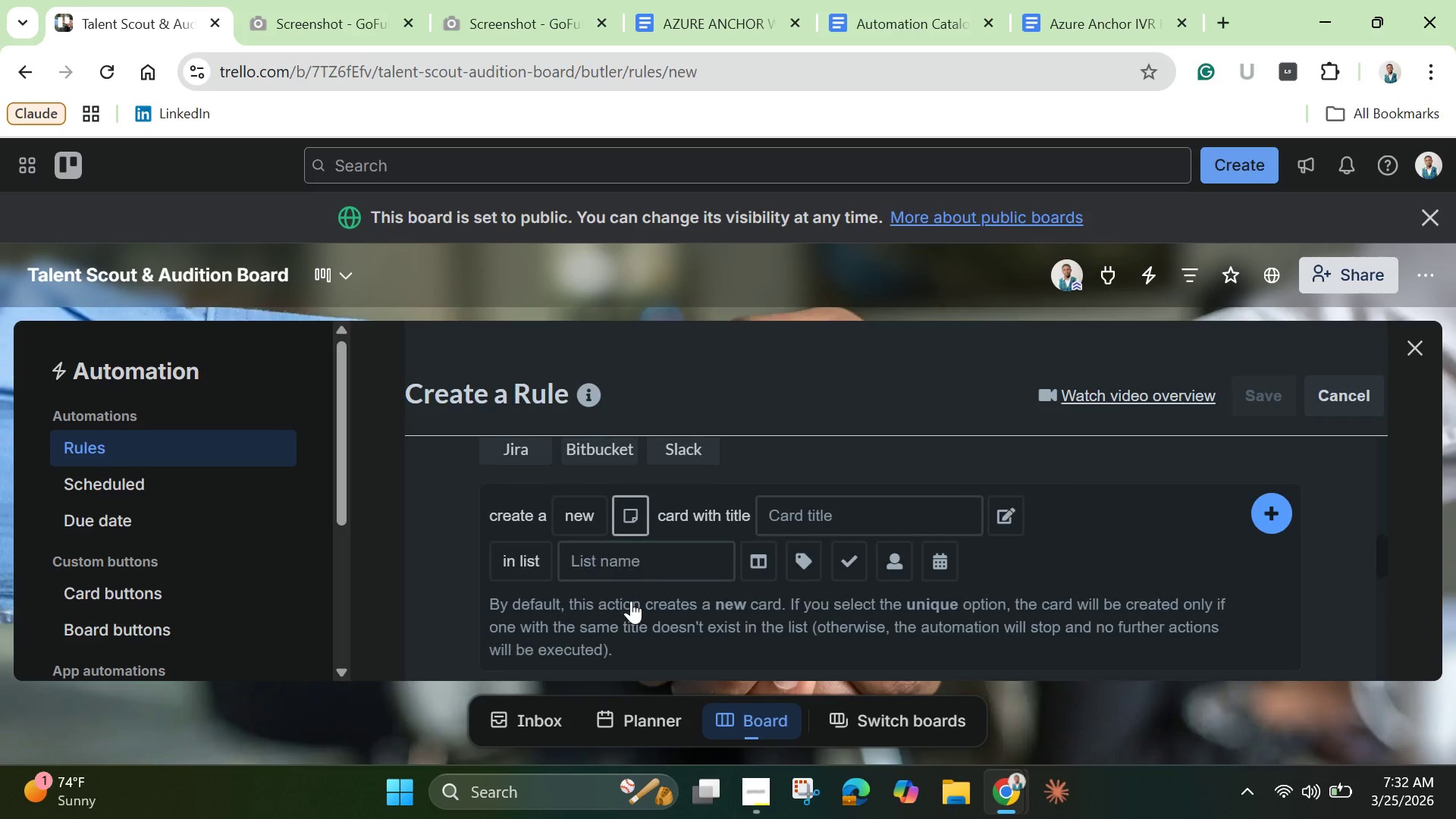 
scroll: coordinate [757, 598], scroll_direction: down, amount: 4.0
 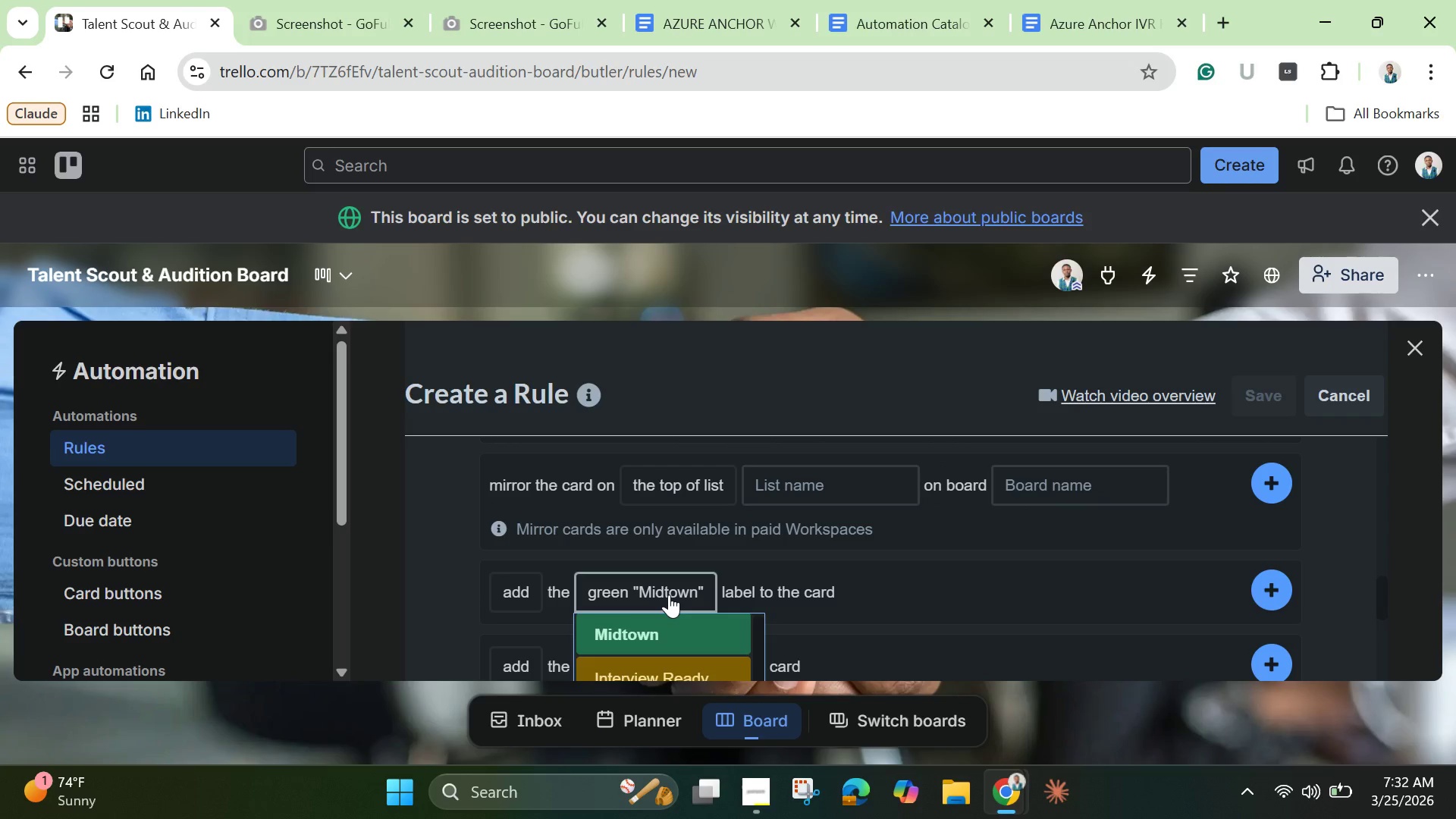 
left_click([669, 595])
 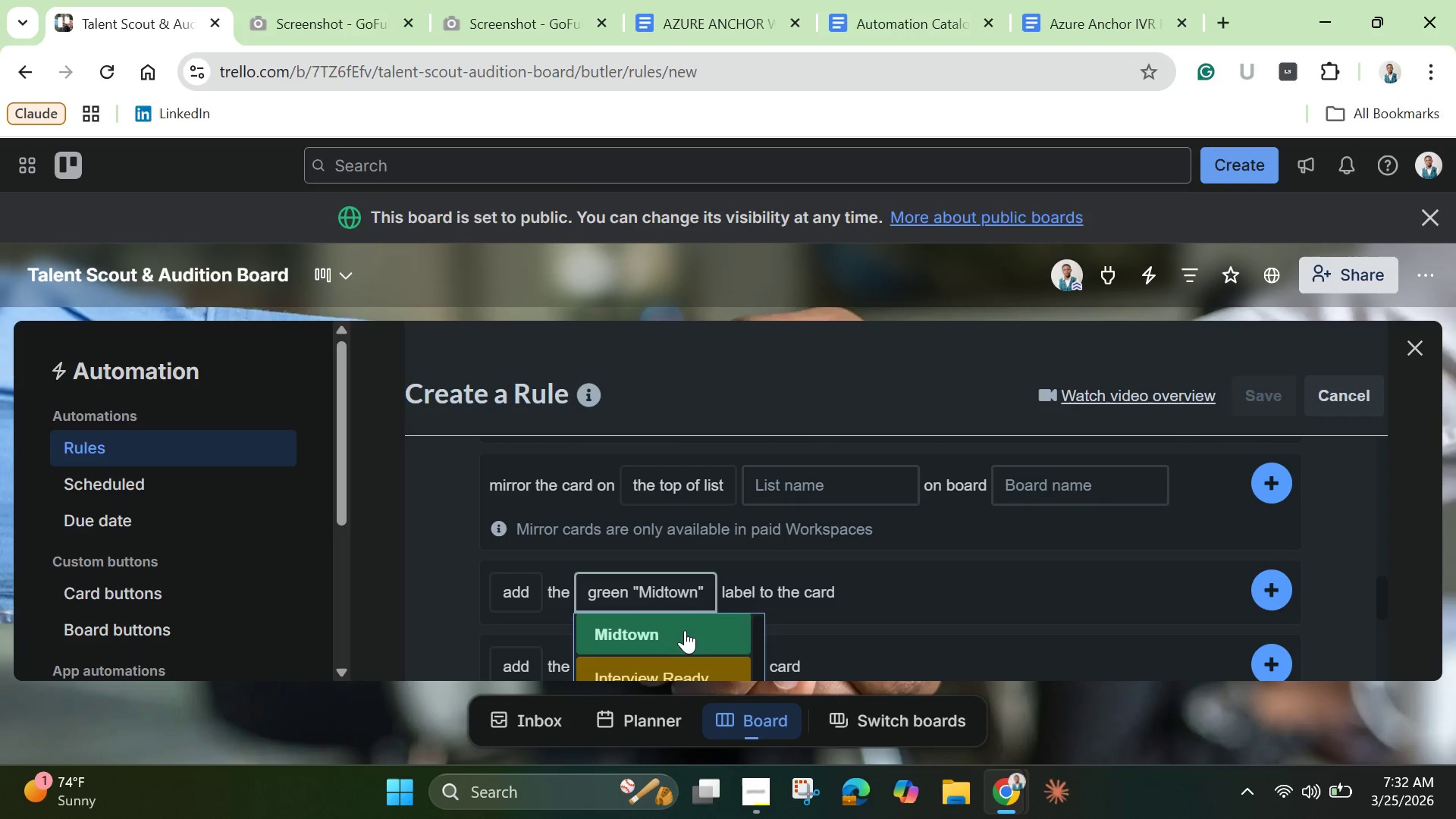 
scroll: coordinate [689, 643], scroll_direction: down, amount: 3.0
 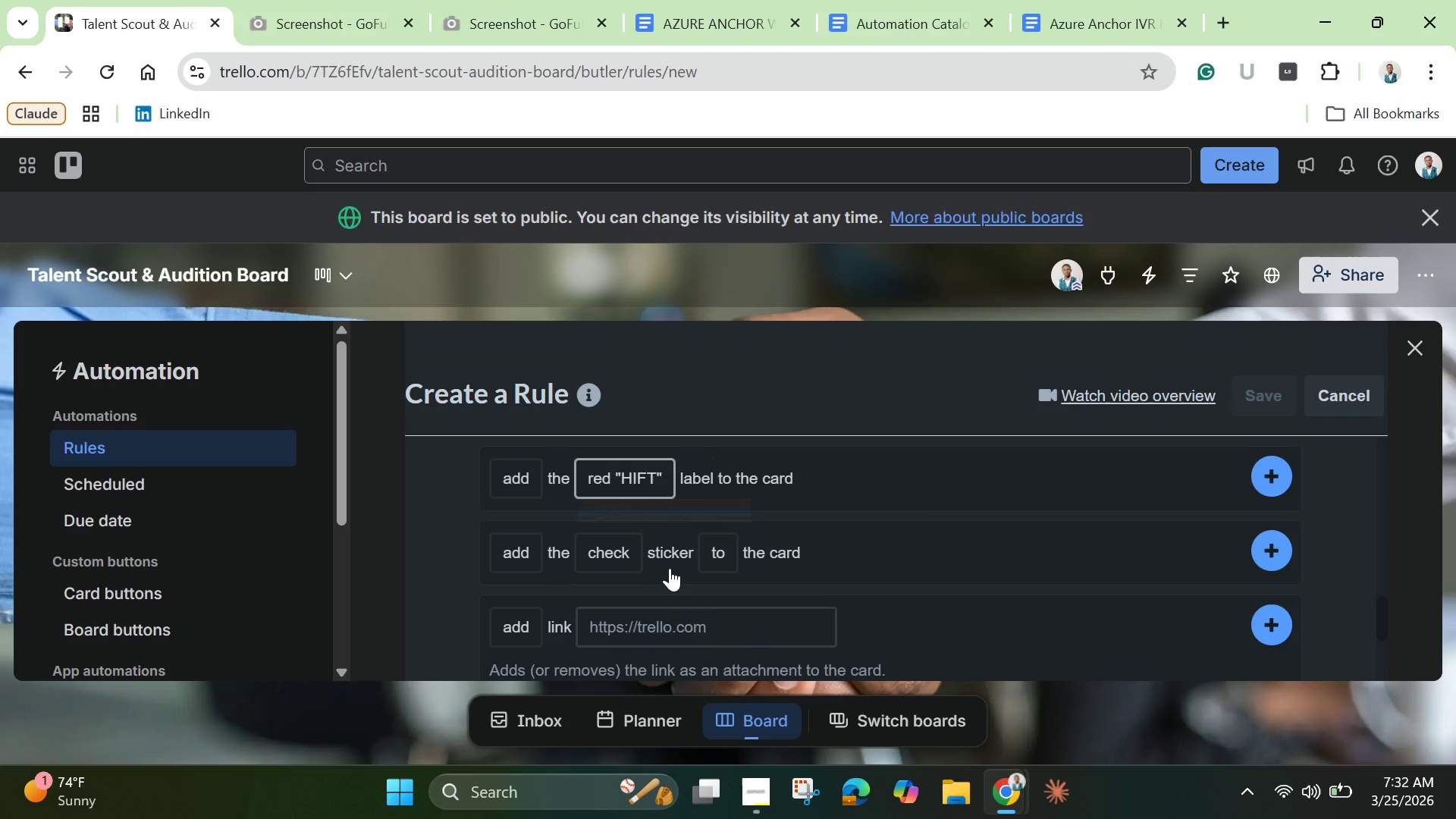 
left_click([670, 568])
 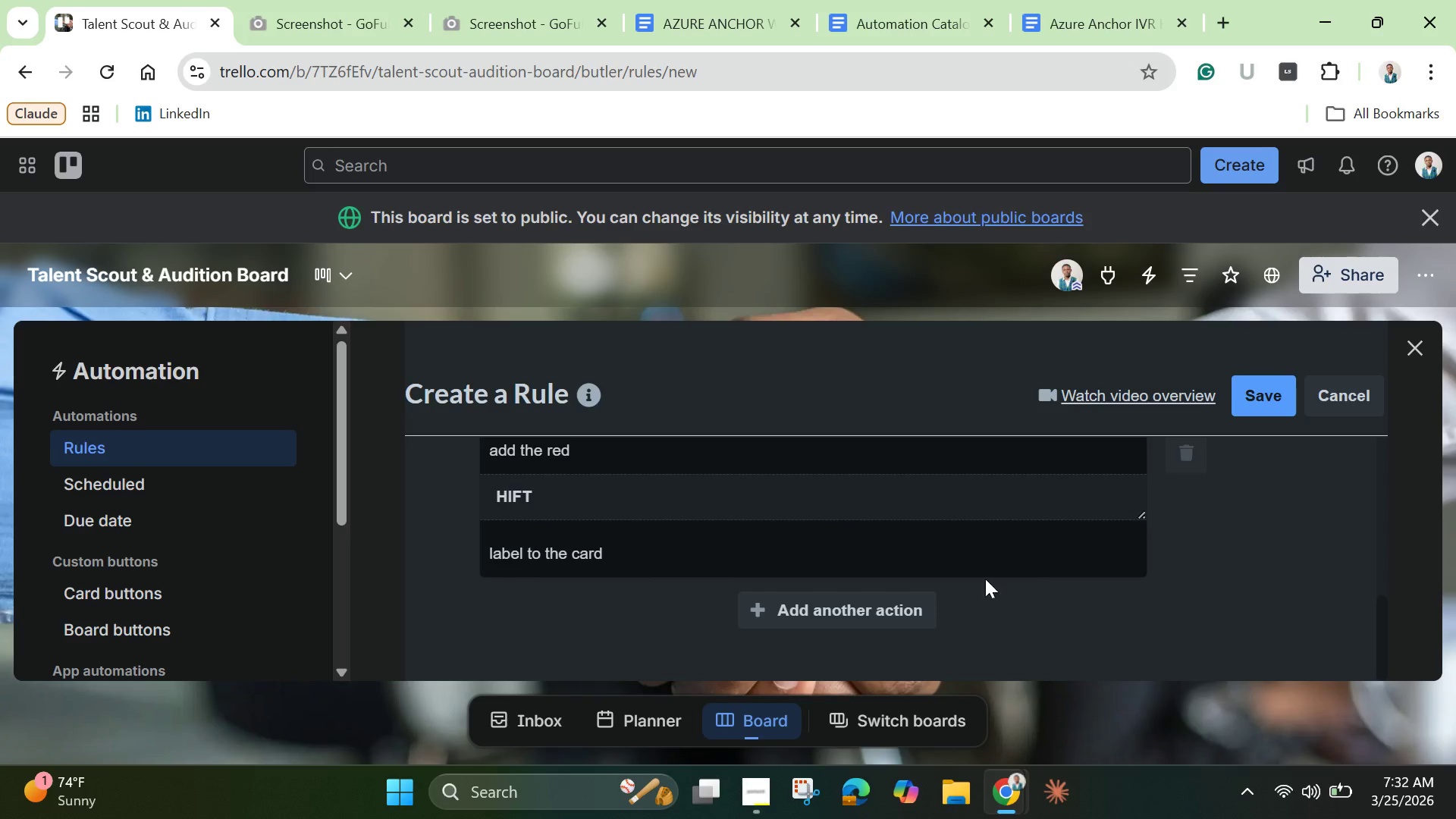 
left_click([859, 595])
 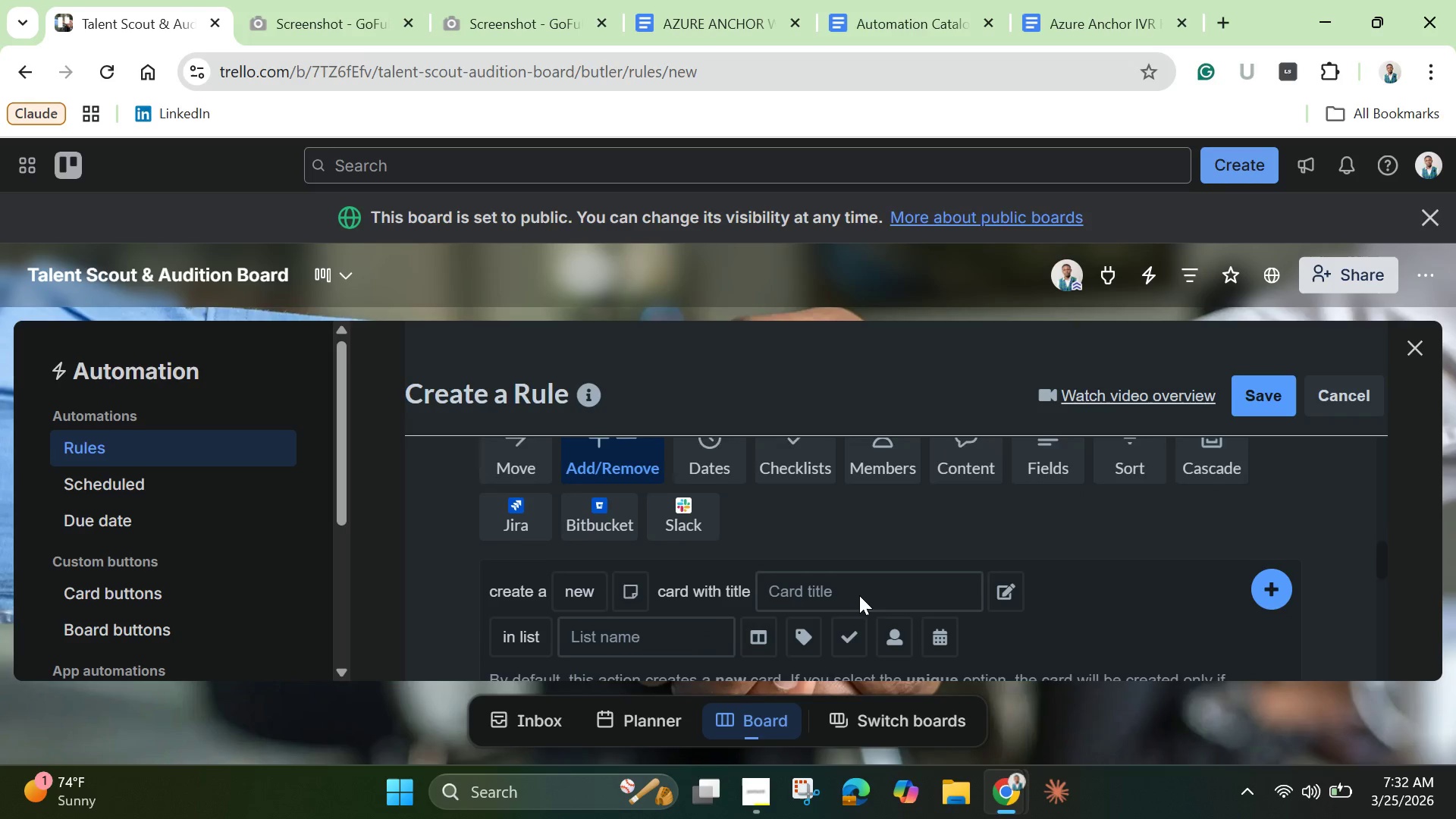 
scroll: coordinate [728, 616], scroll_direction: down, amount: 4.0
 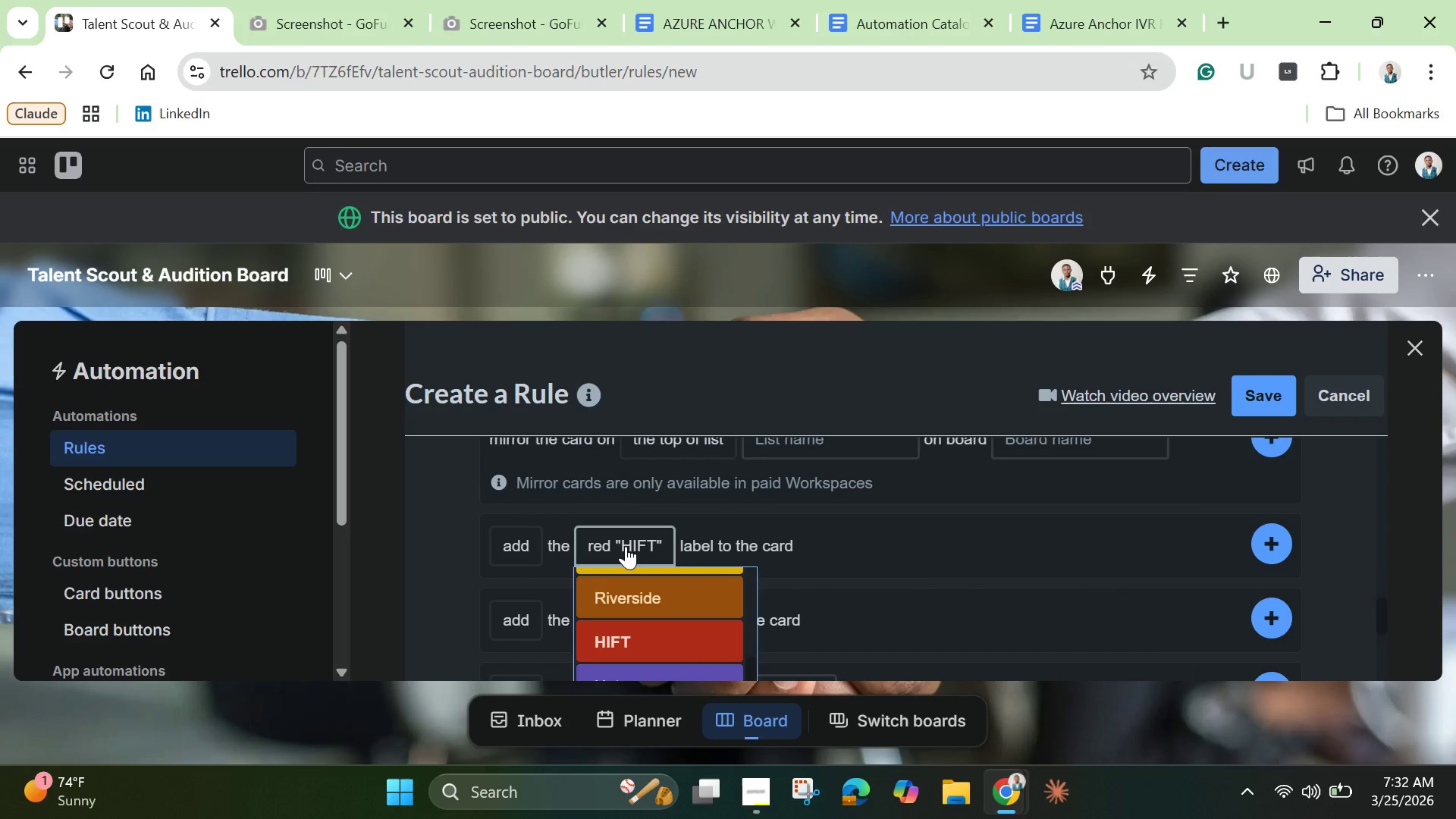 
left_click([626, 546])
 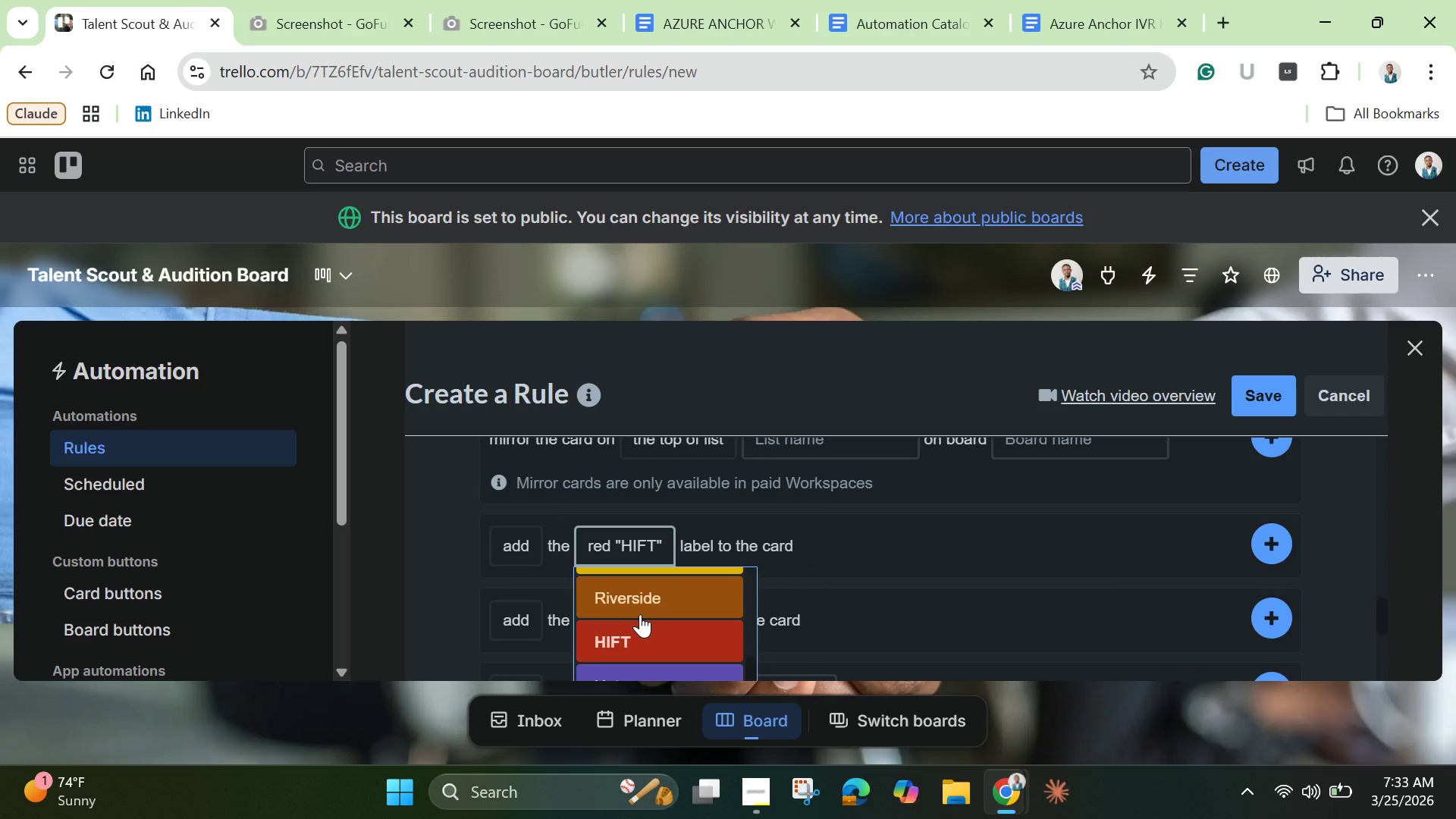 
wait(8.5)
 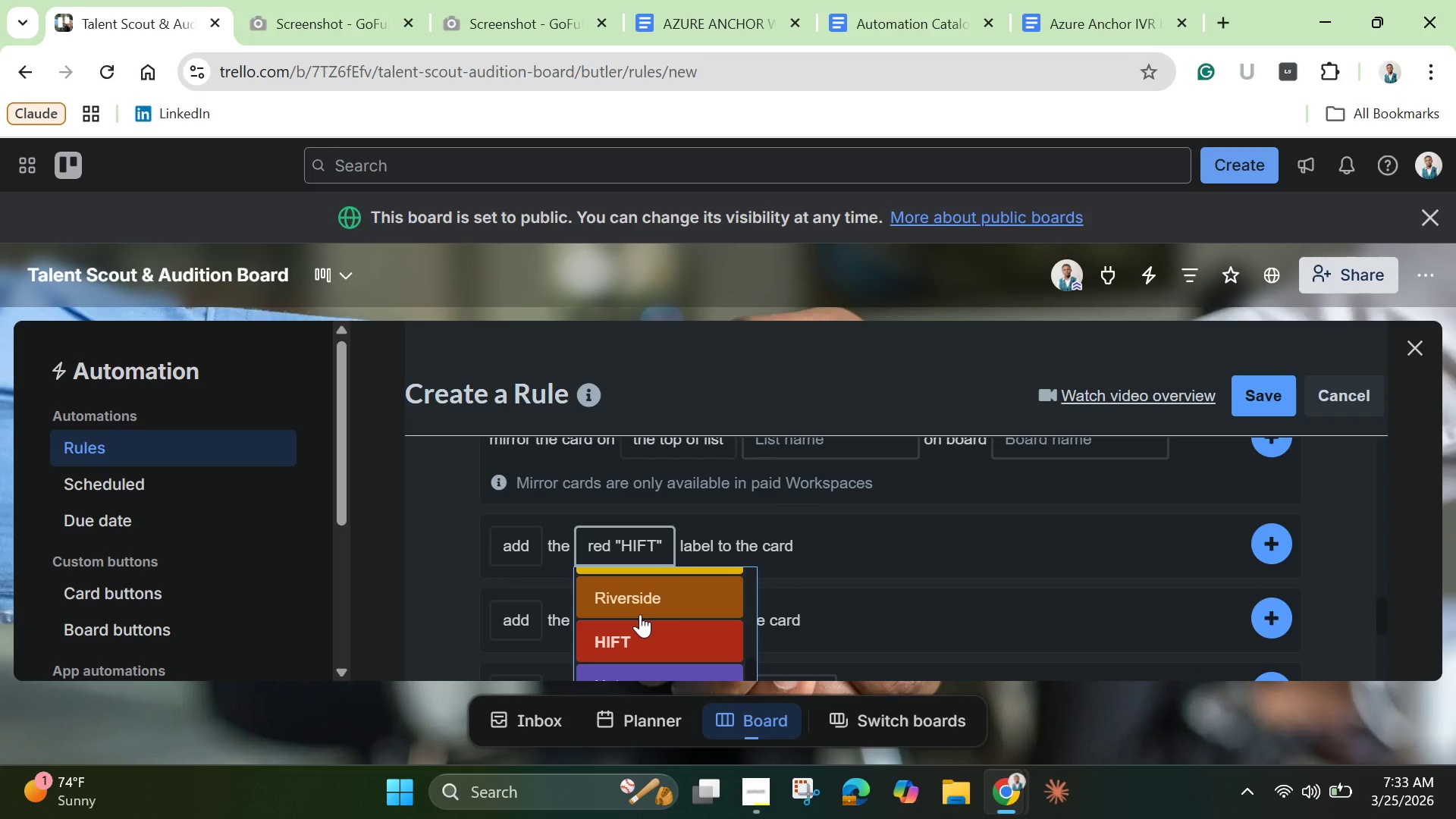 
scroll: coordinate [640, 614], scroll_direction: down, amount: 2.0
 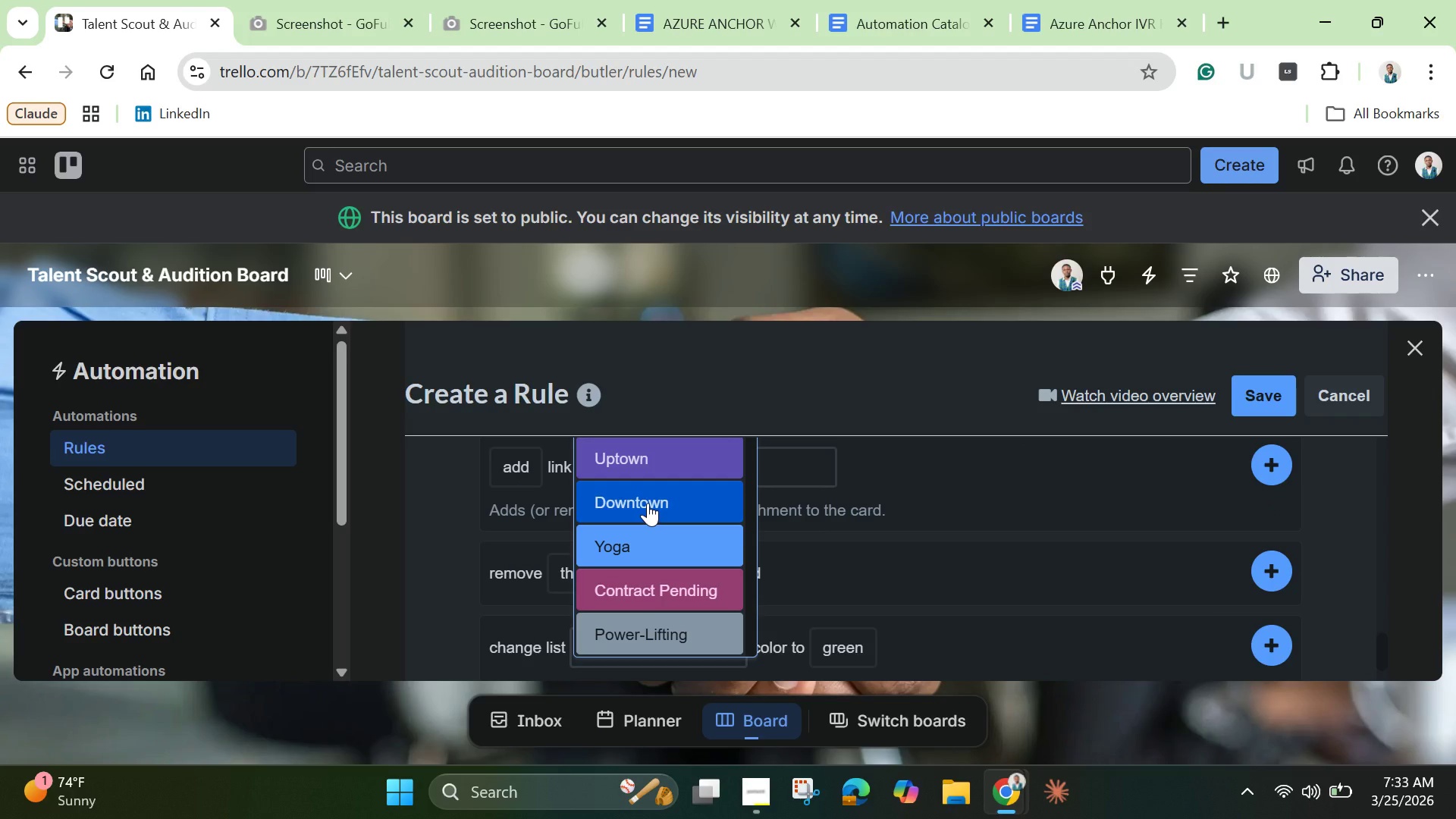 
left_click([648, 503])
 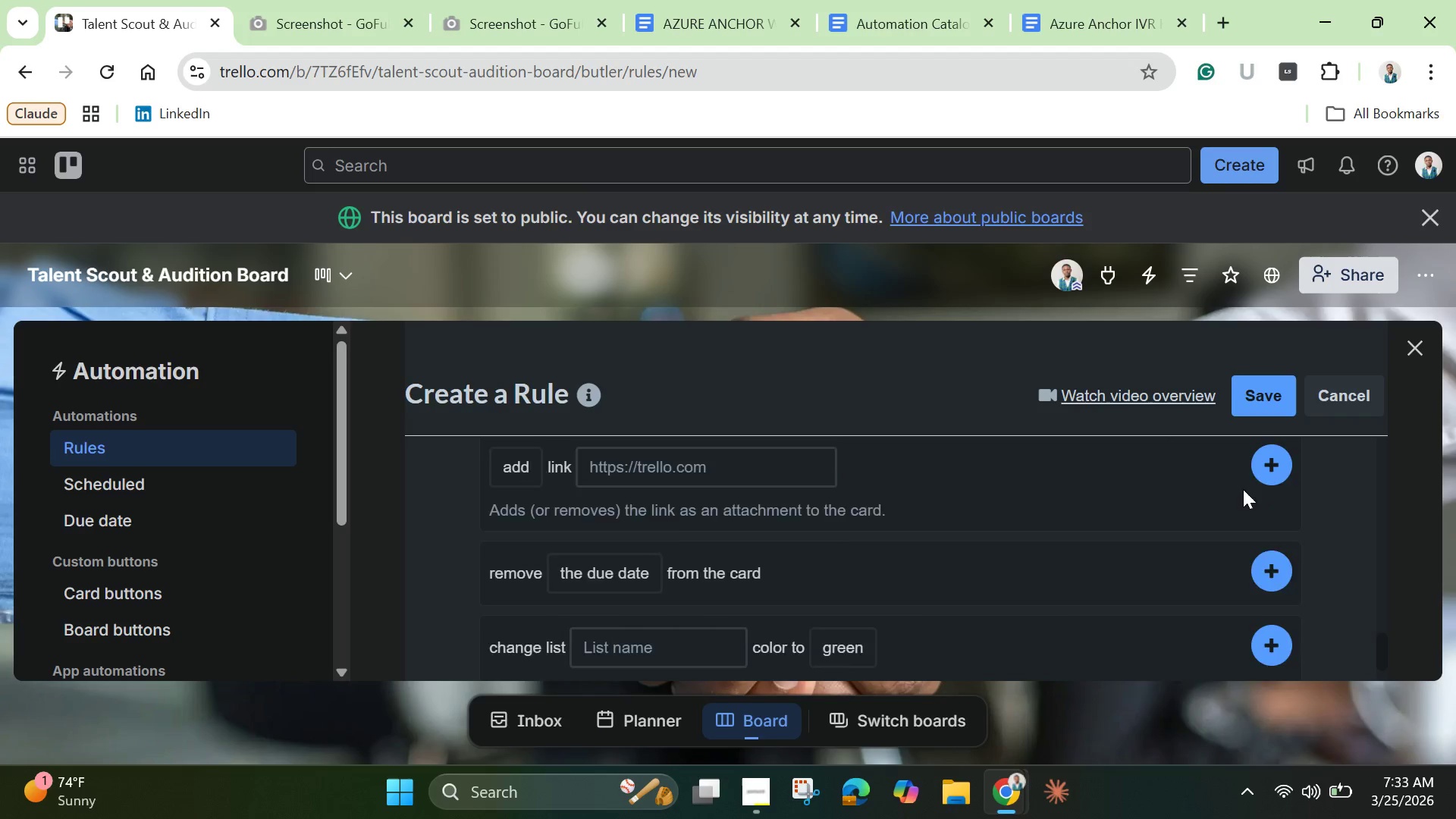 
scroll: coordinate [1246, 497], scroll_direction: up, amount: 2.0
 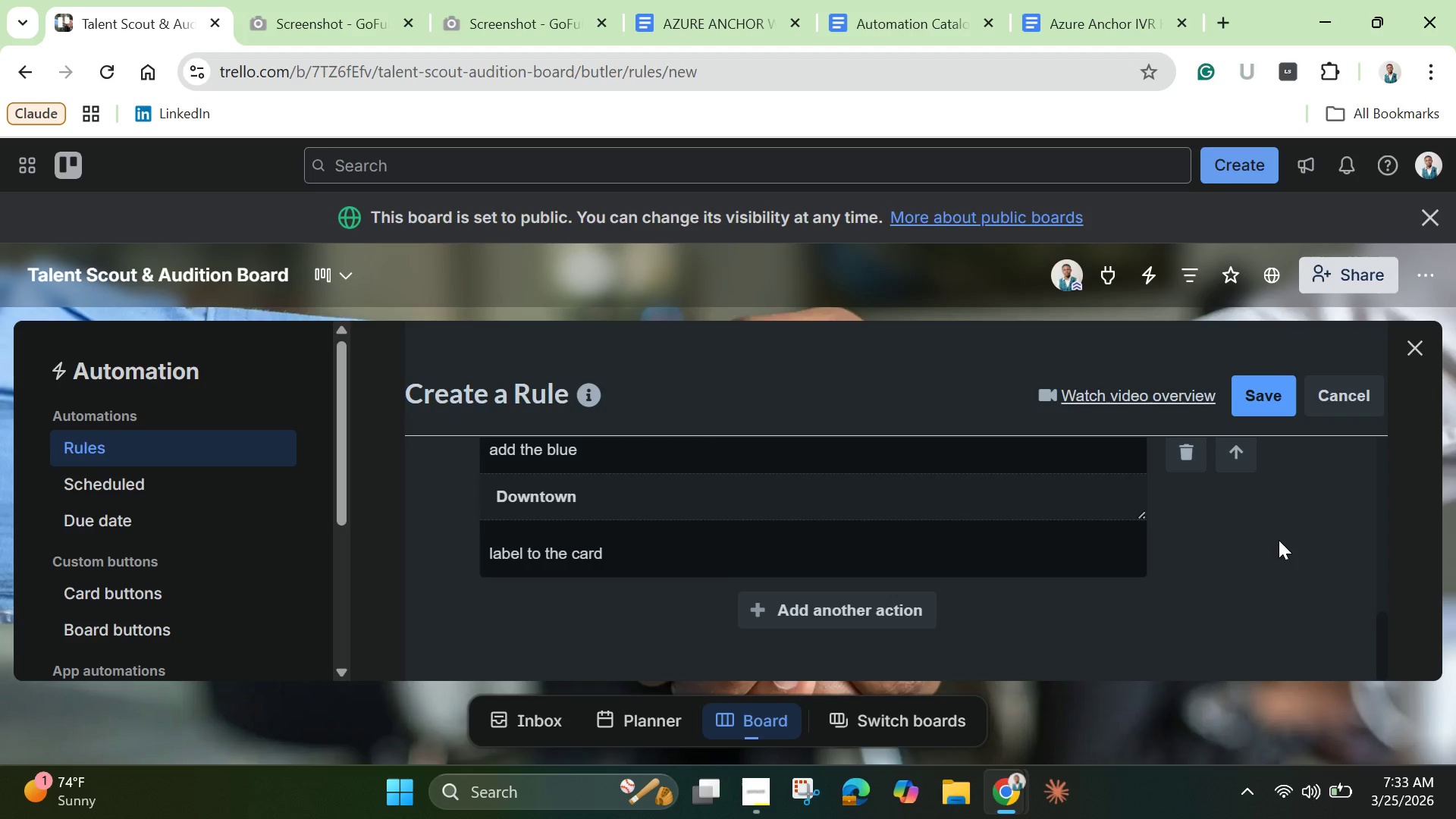 
left_click([1279, 540])
 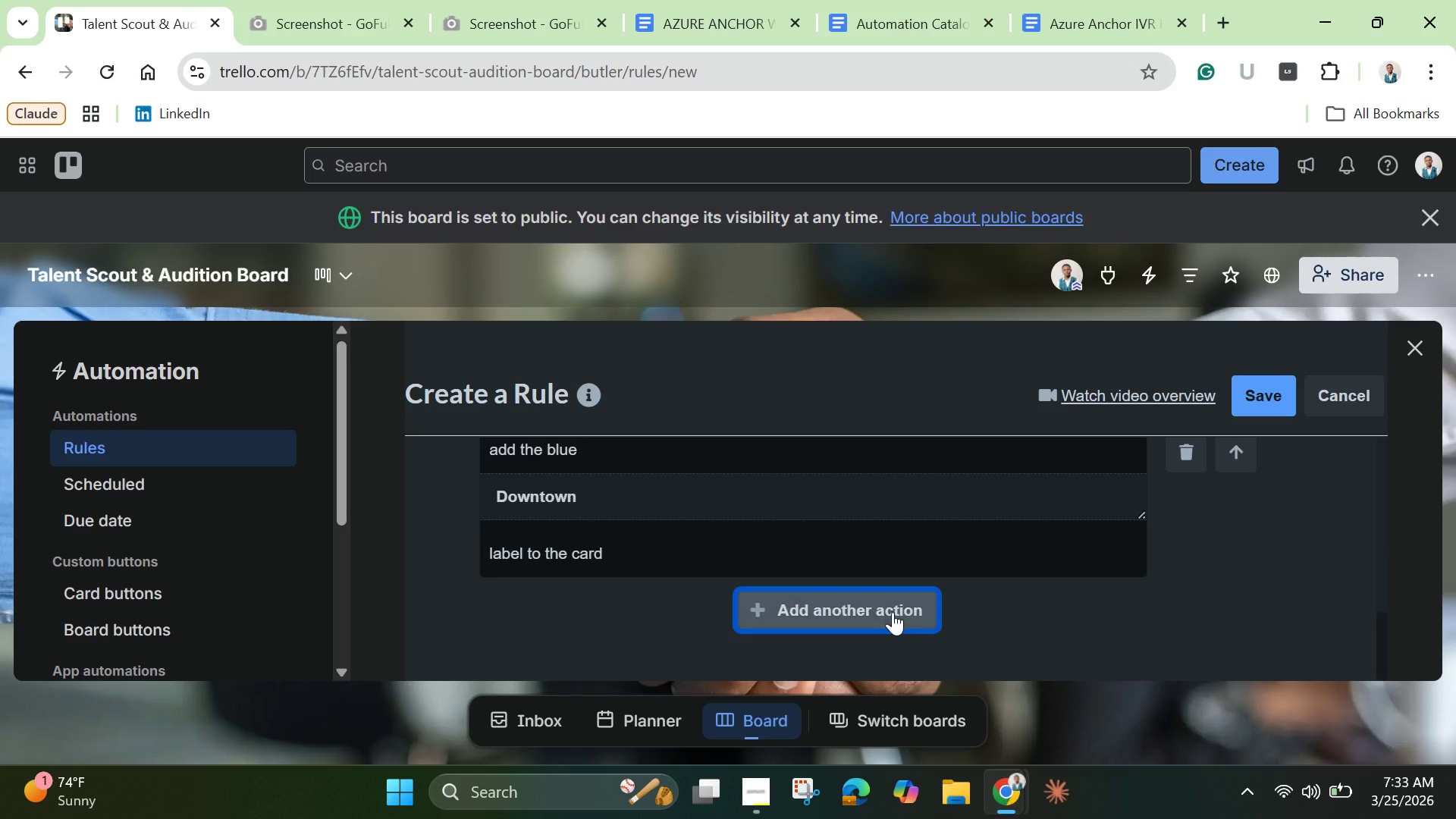 
left_click([893, 612])
 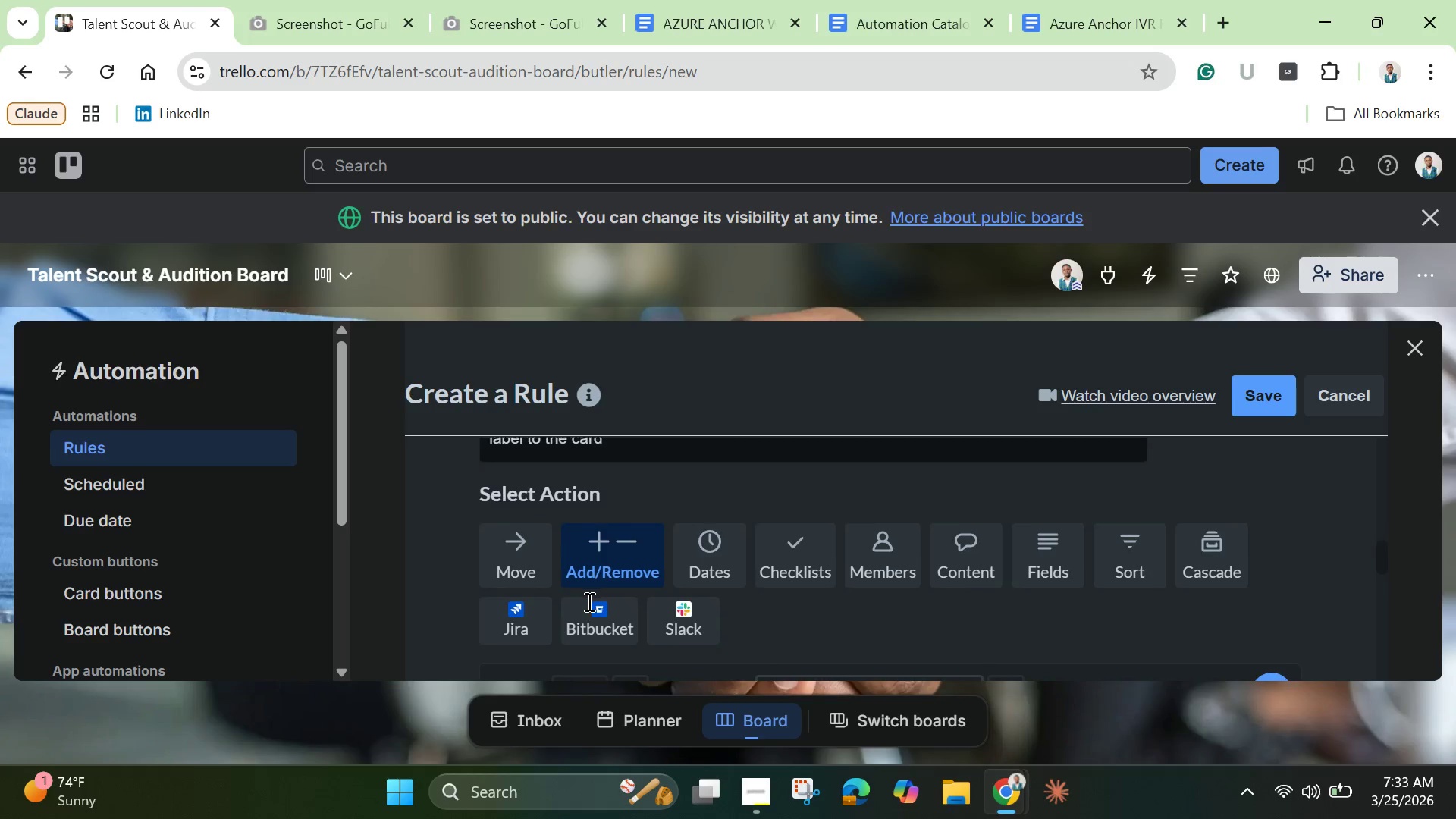 
scroll: coordinate [665, 554], scroll_direction: down, amount: 6.0
 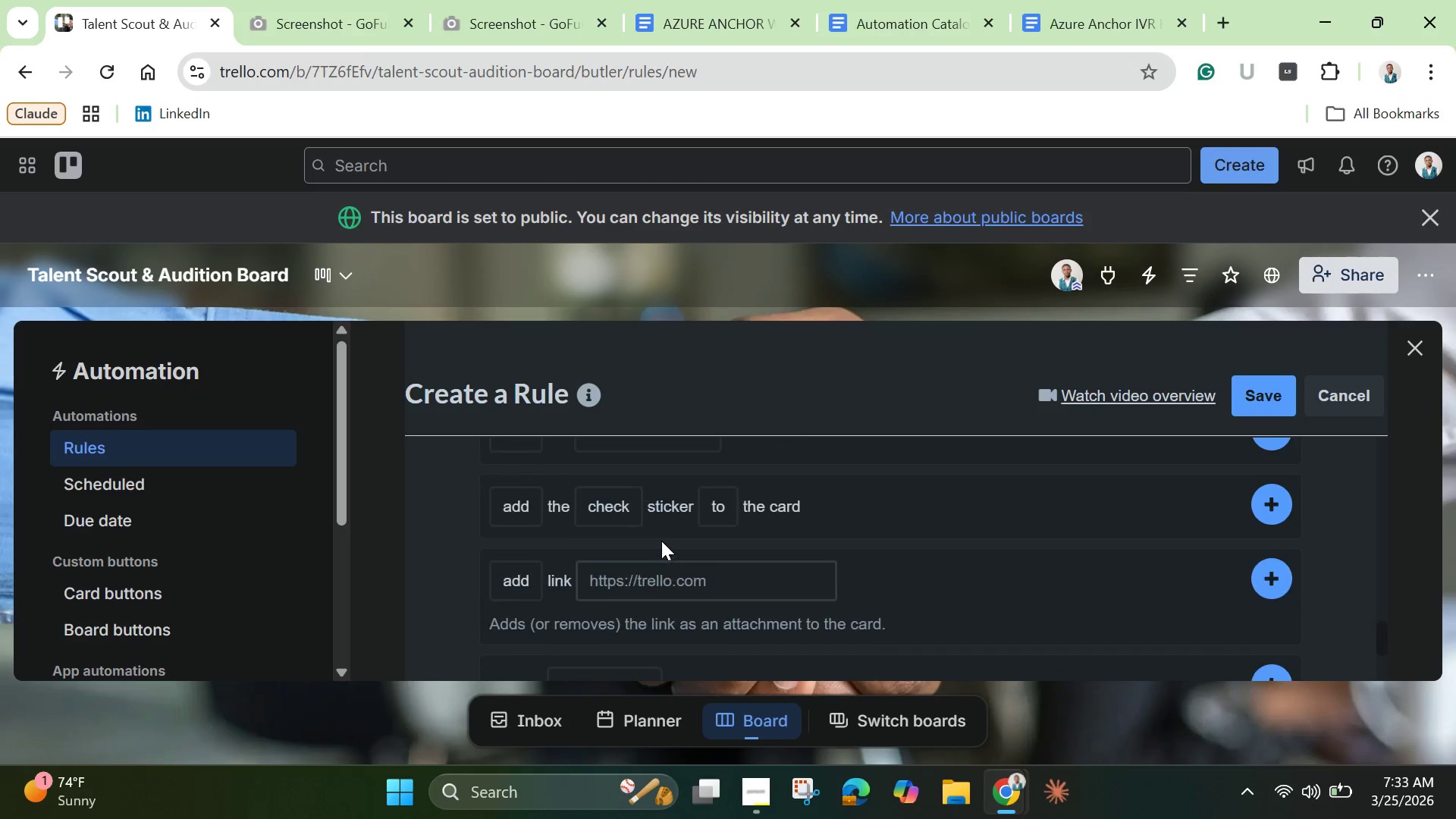 
scroll: coordinate [661, 541], scroll_direction: none, amount: 0.0
 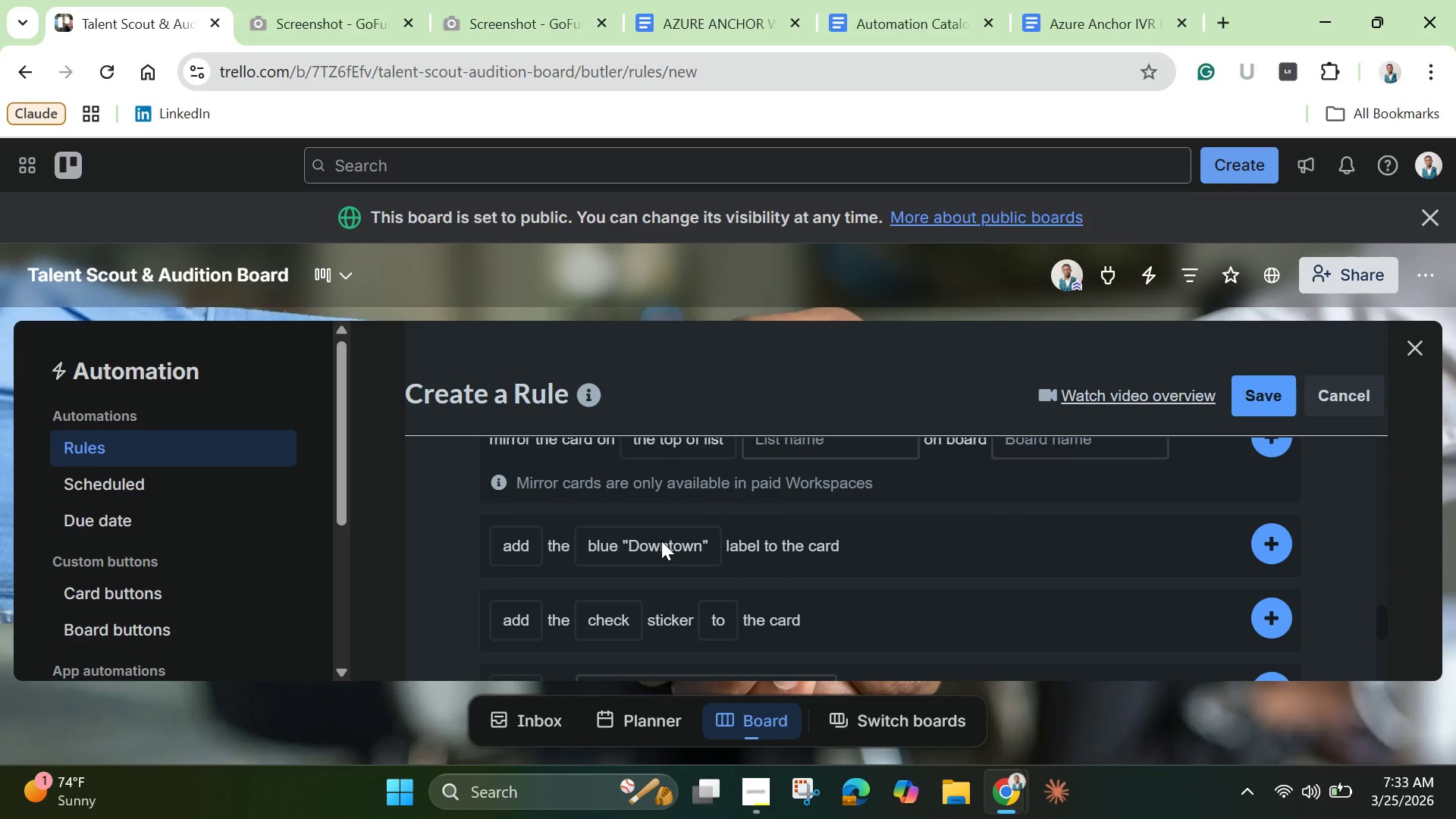 
scroll: coordinate [661, 541], scroll_direction: up, amount: 1.0
 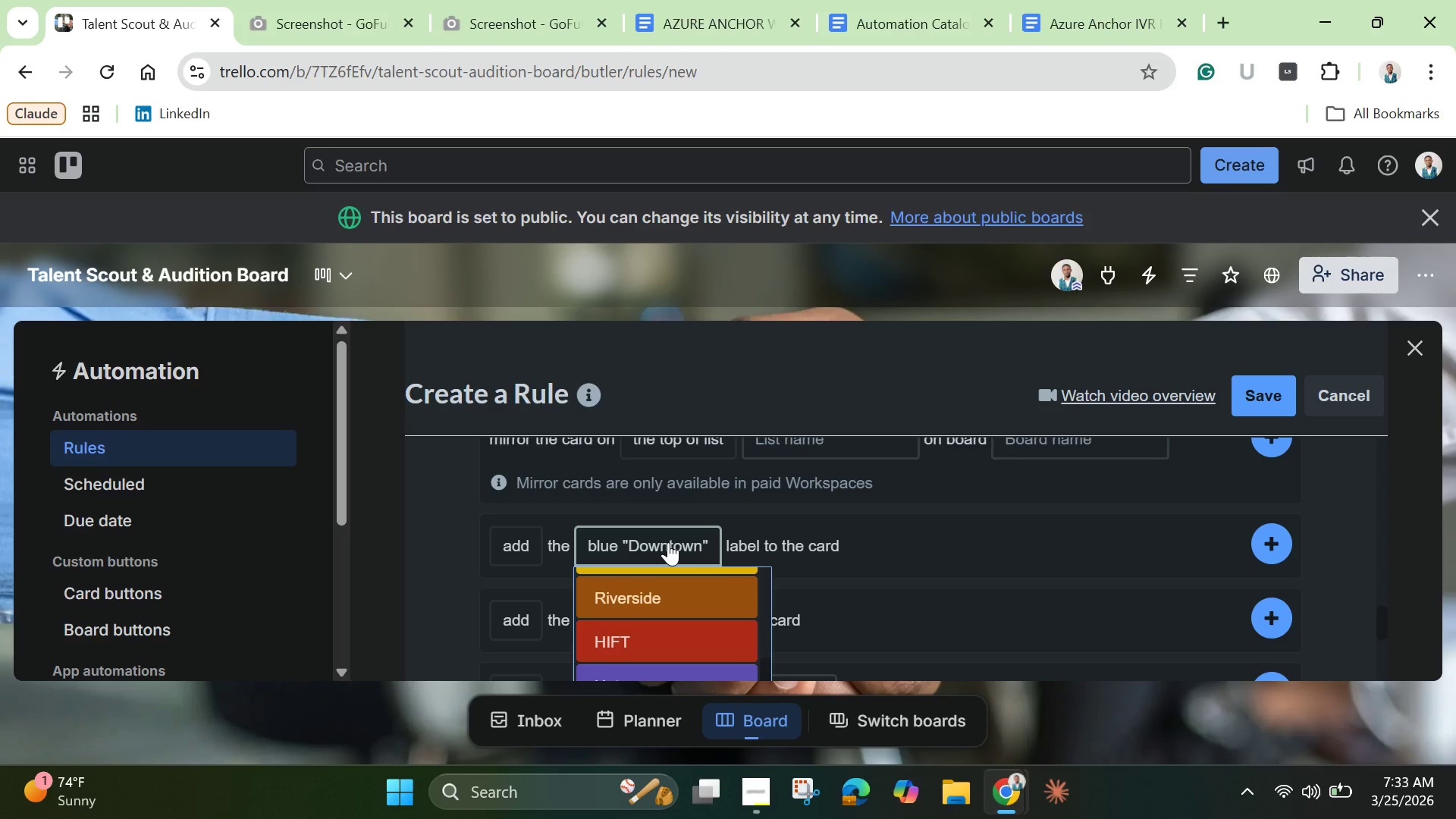 
wait(13.99)
 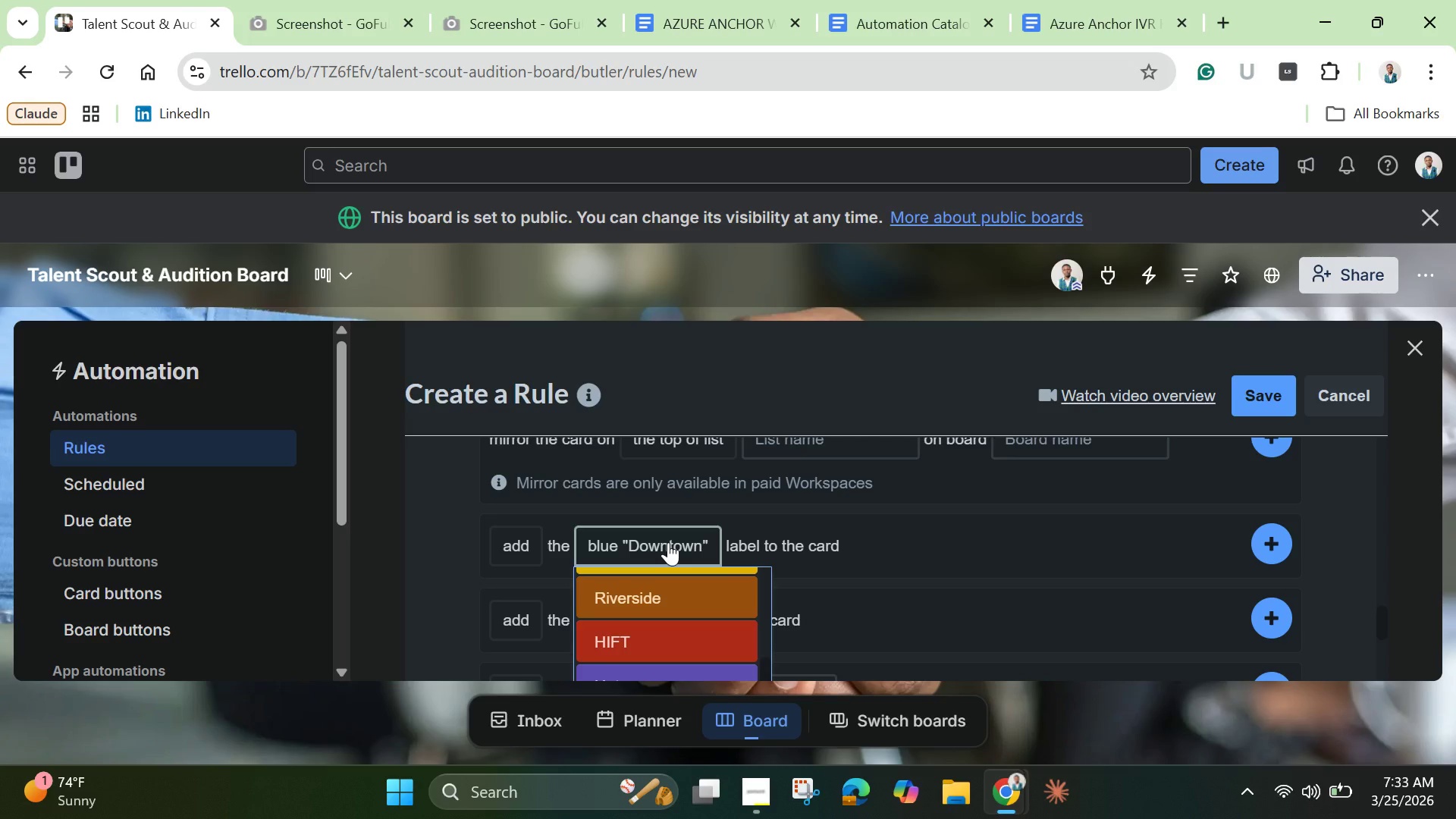 
scroll: coordinate [668, 577], scroll_direction: up, amount: 1.0
 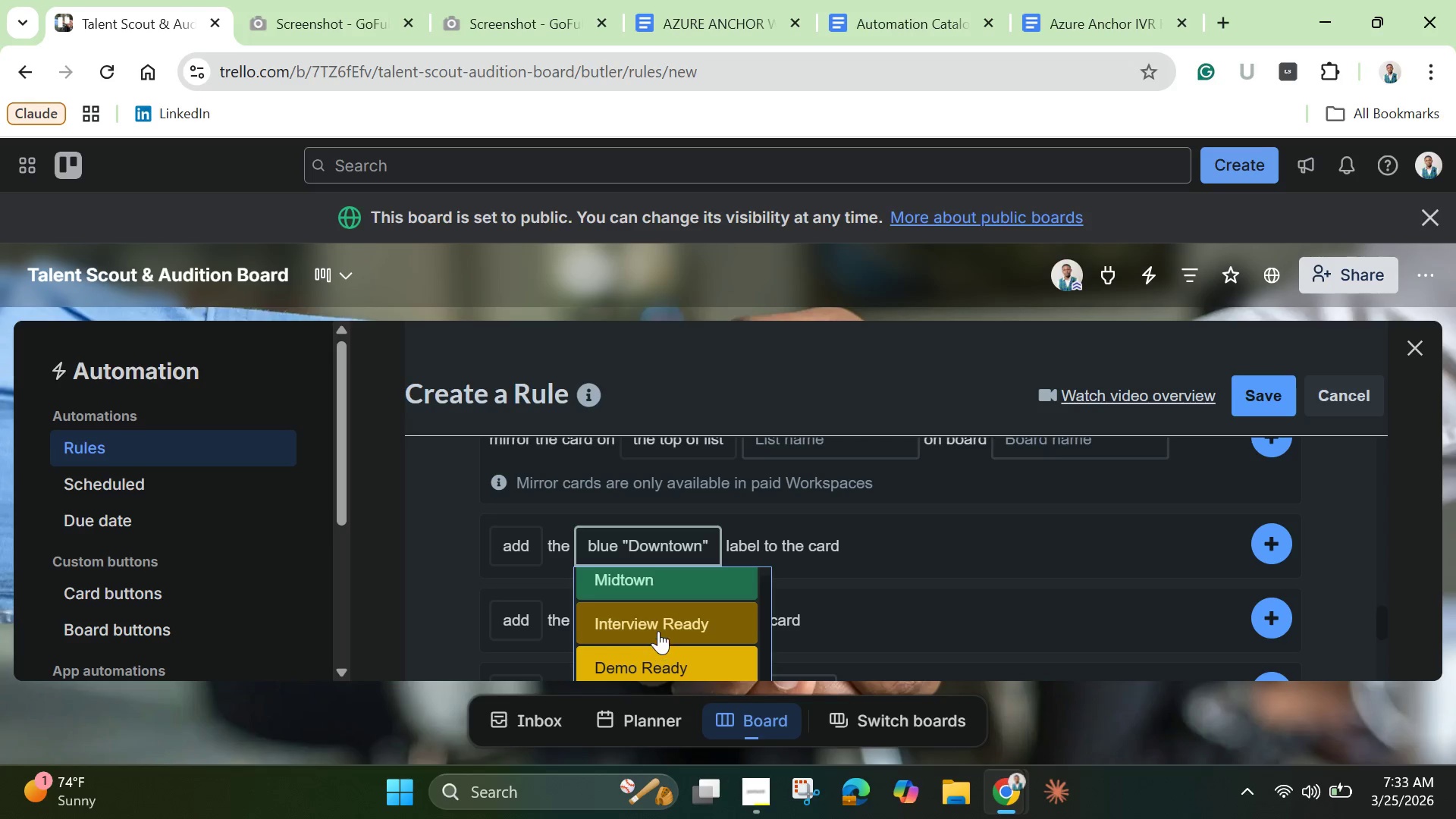 
wait(6.38)
 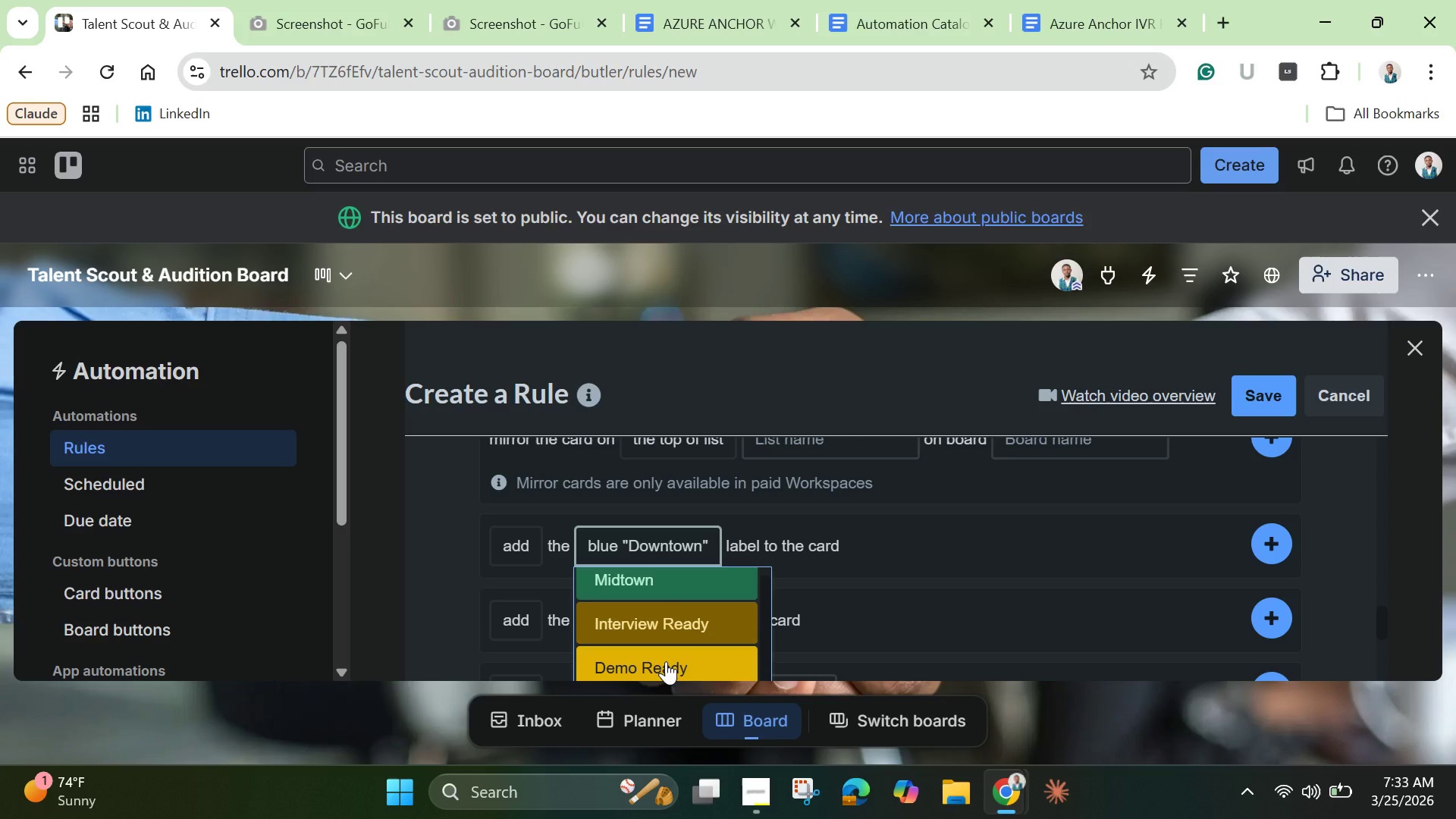 
left_click([660, 621])
 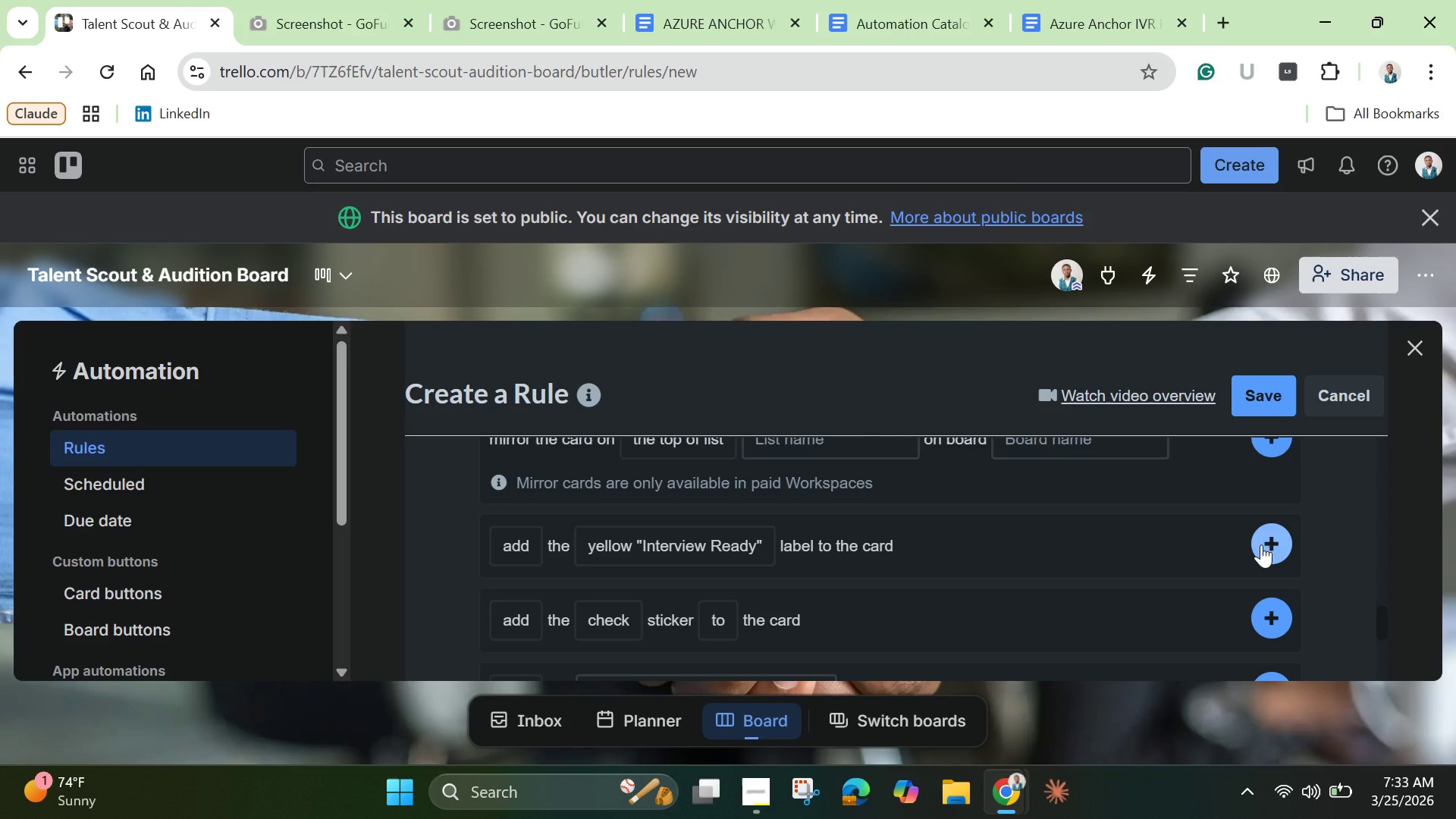 
wait(5.99)
 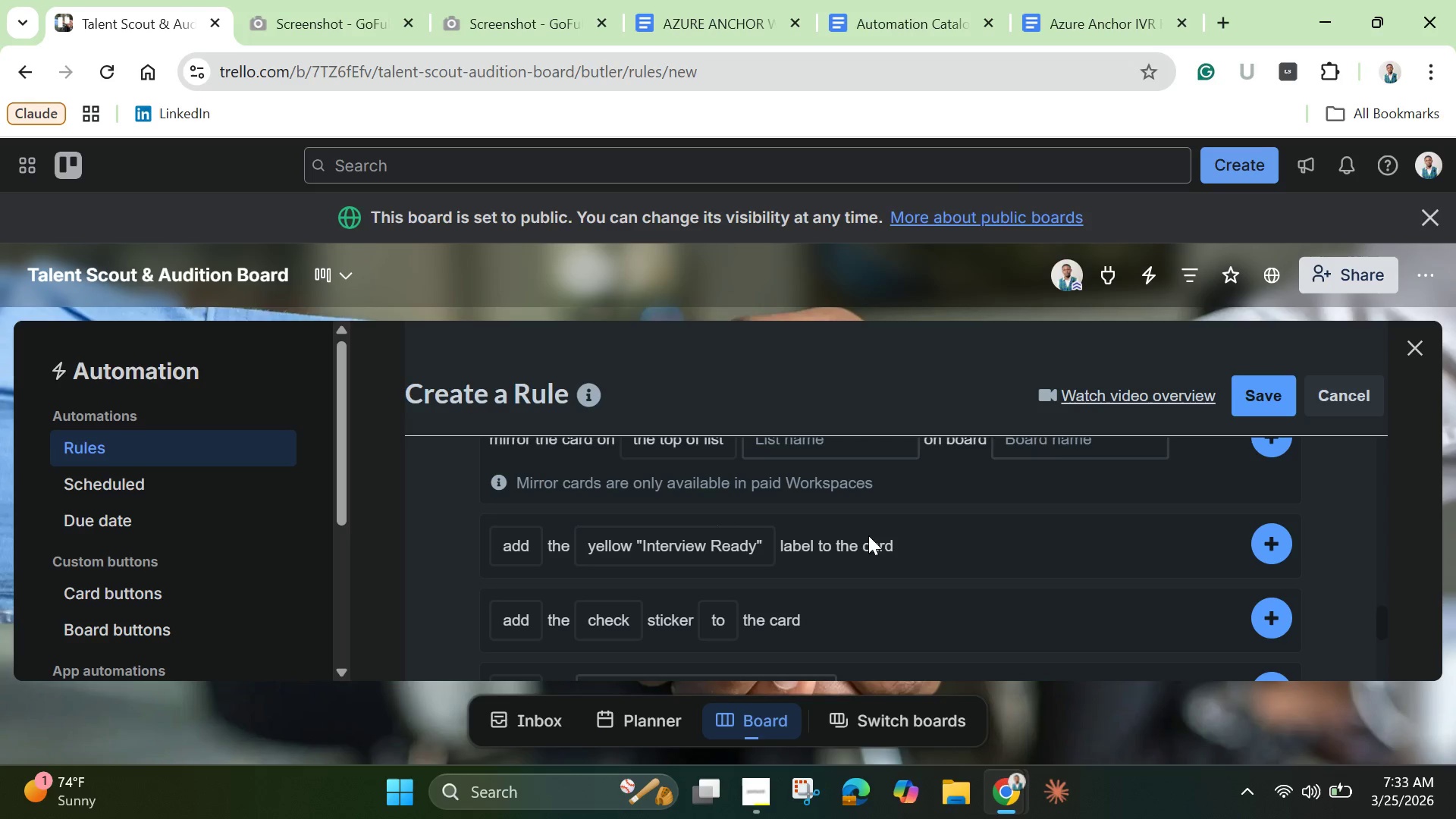 
left_click([1261, 544])
 